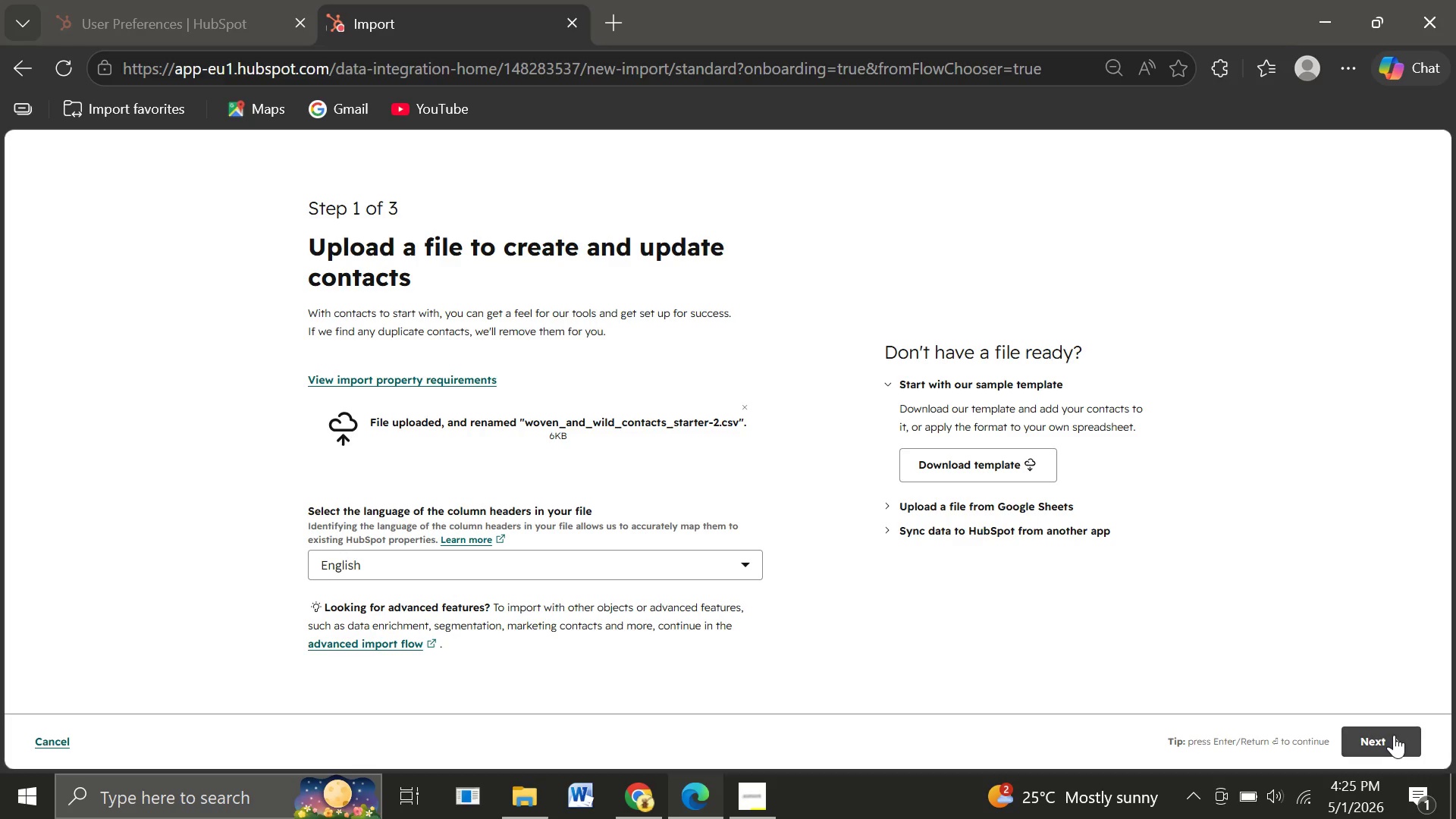 
left_click([1394, 735])
 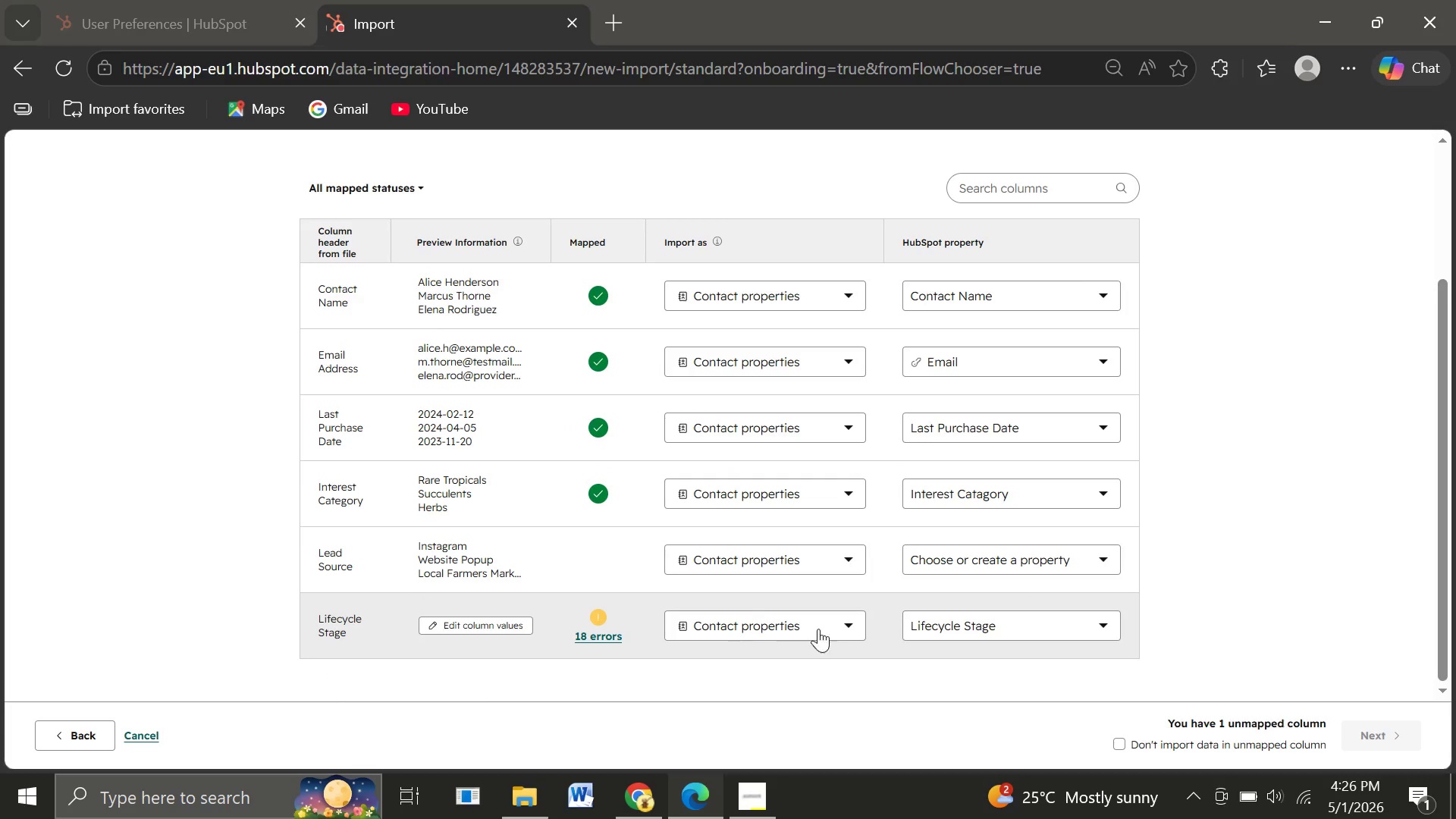 
wait(14.31)
 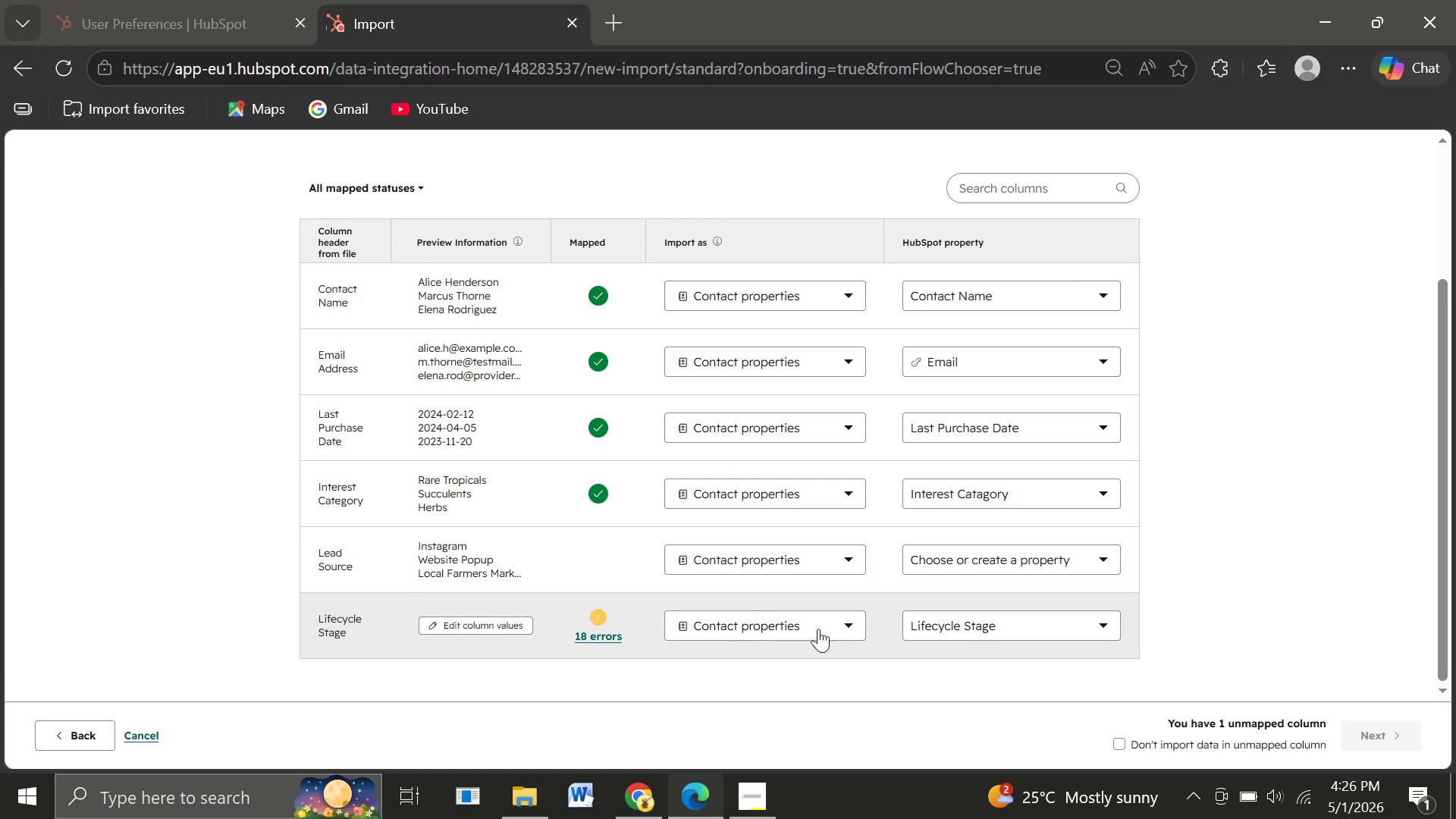 
left_click([991, 622])
 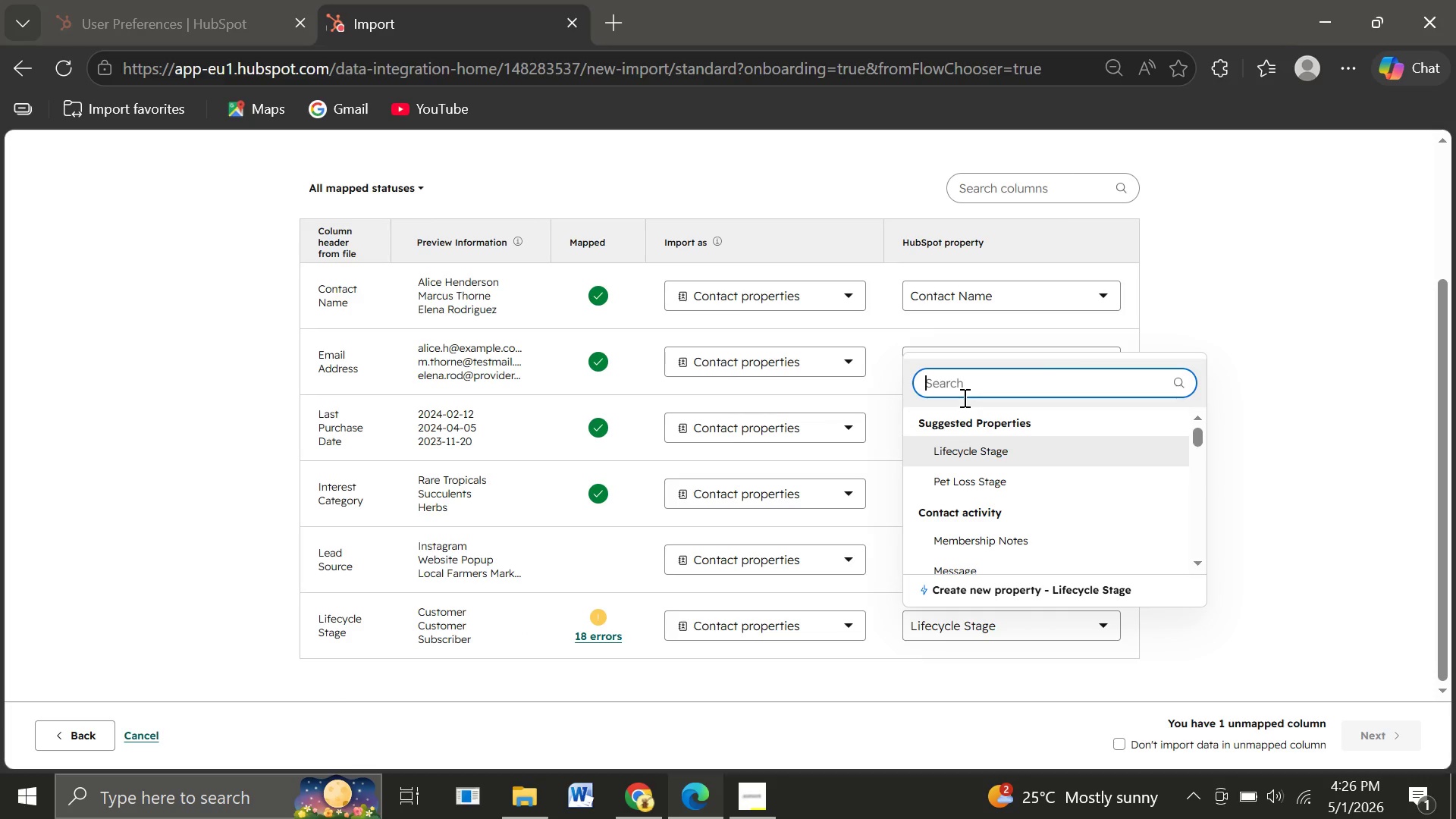 
wait(6.41)
 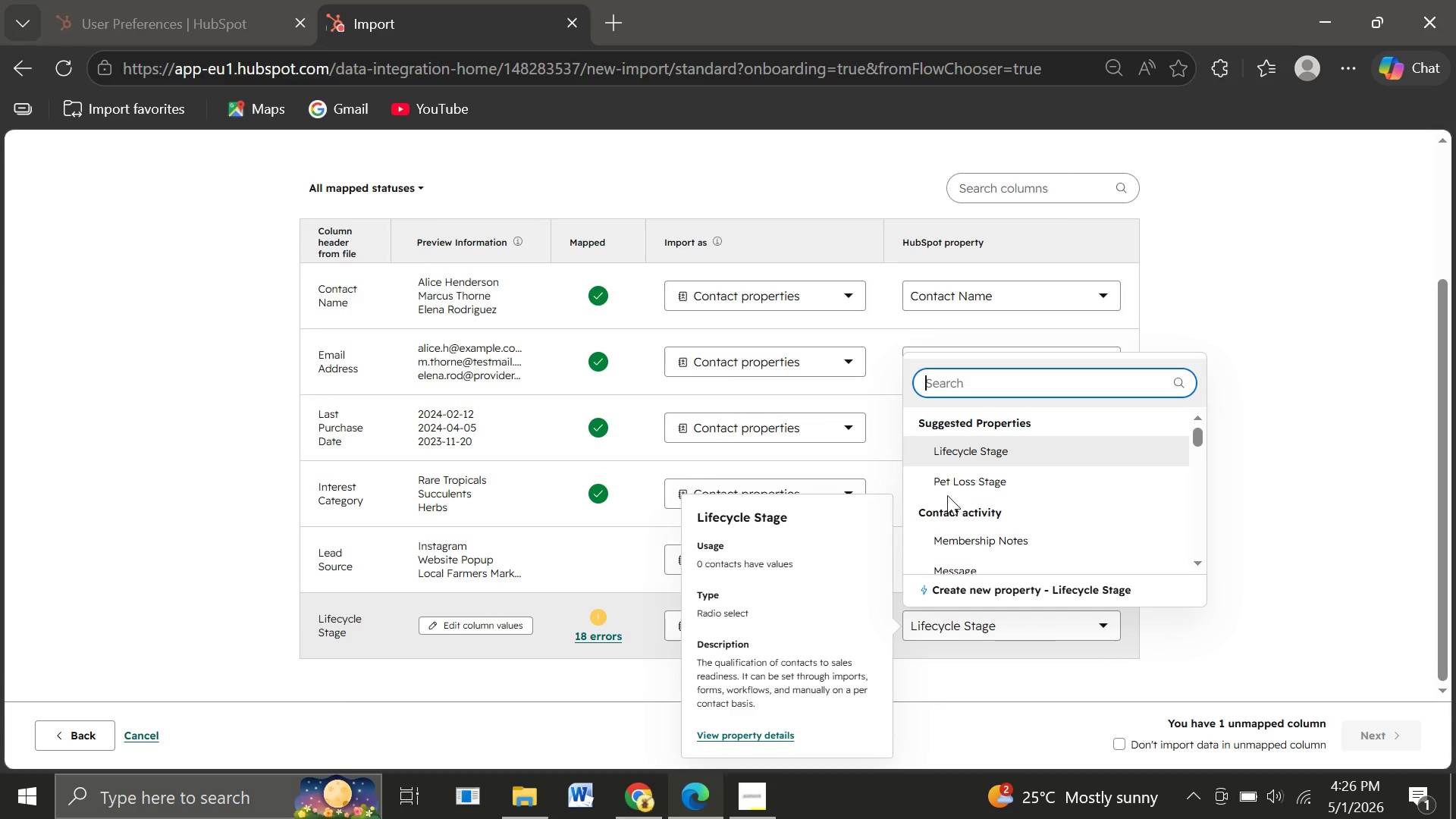 
left_click([587, 634])
 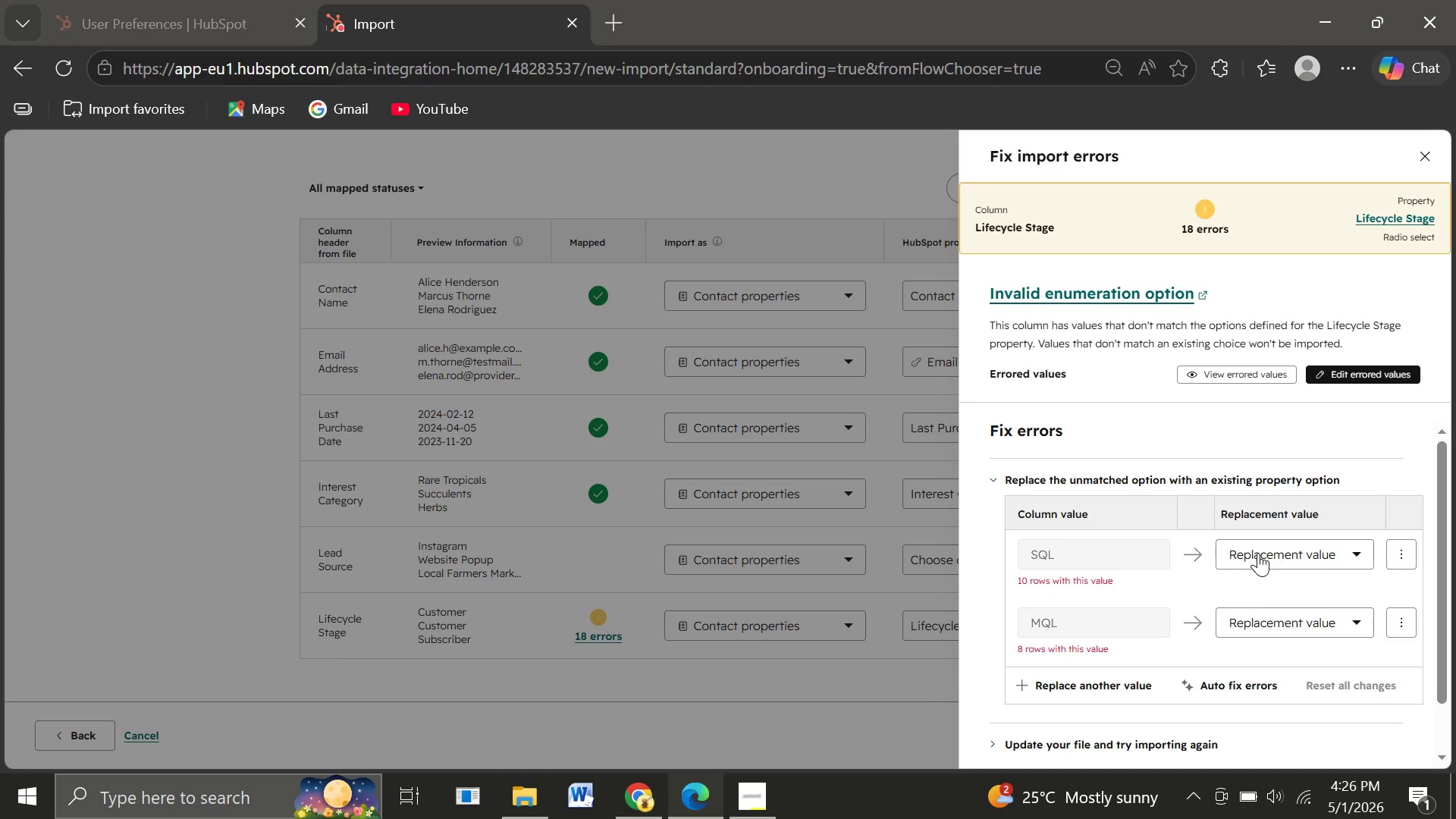 
wait(5.59)
 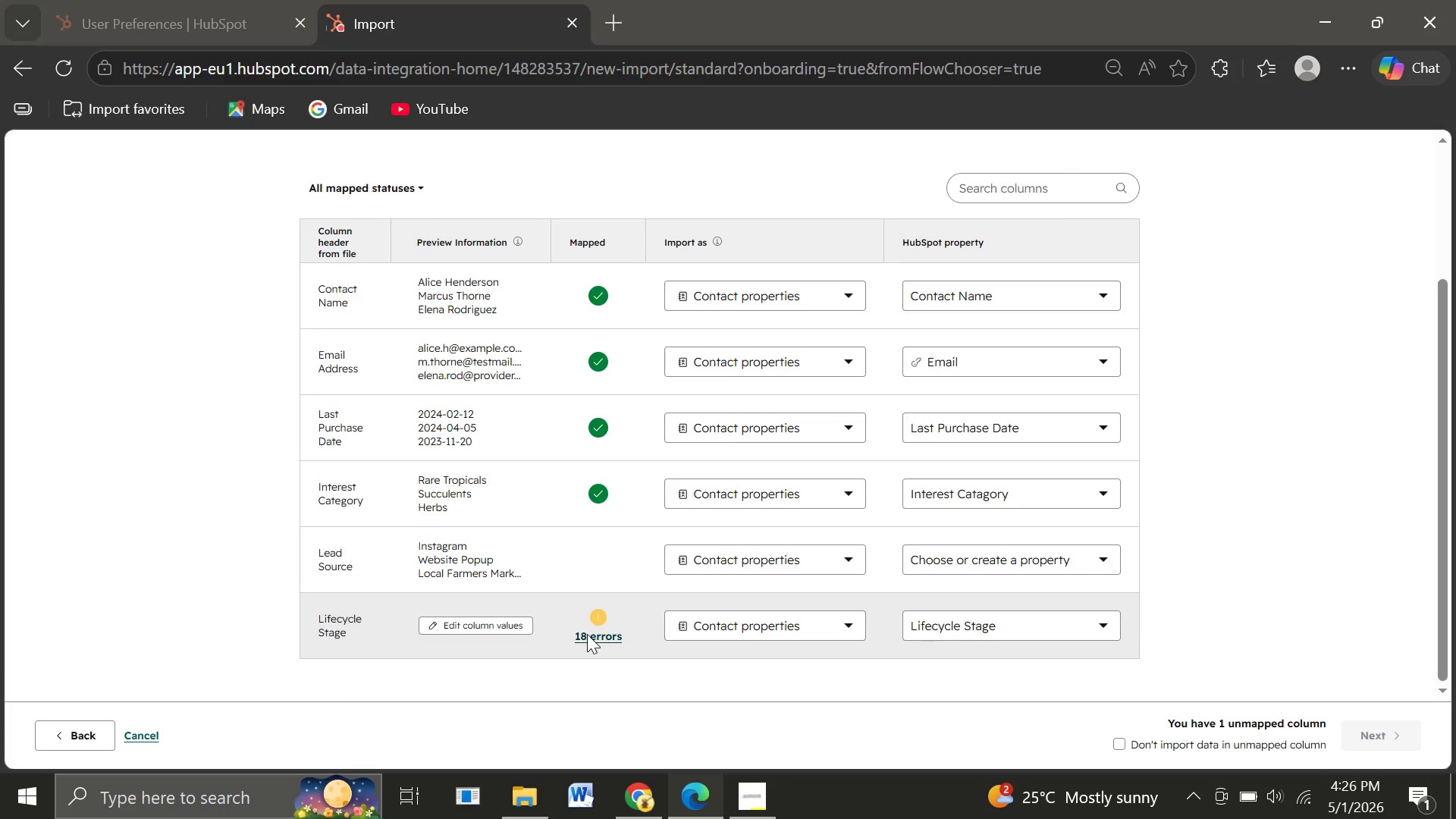 
left_click([1260, 551])
 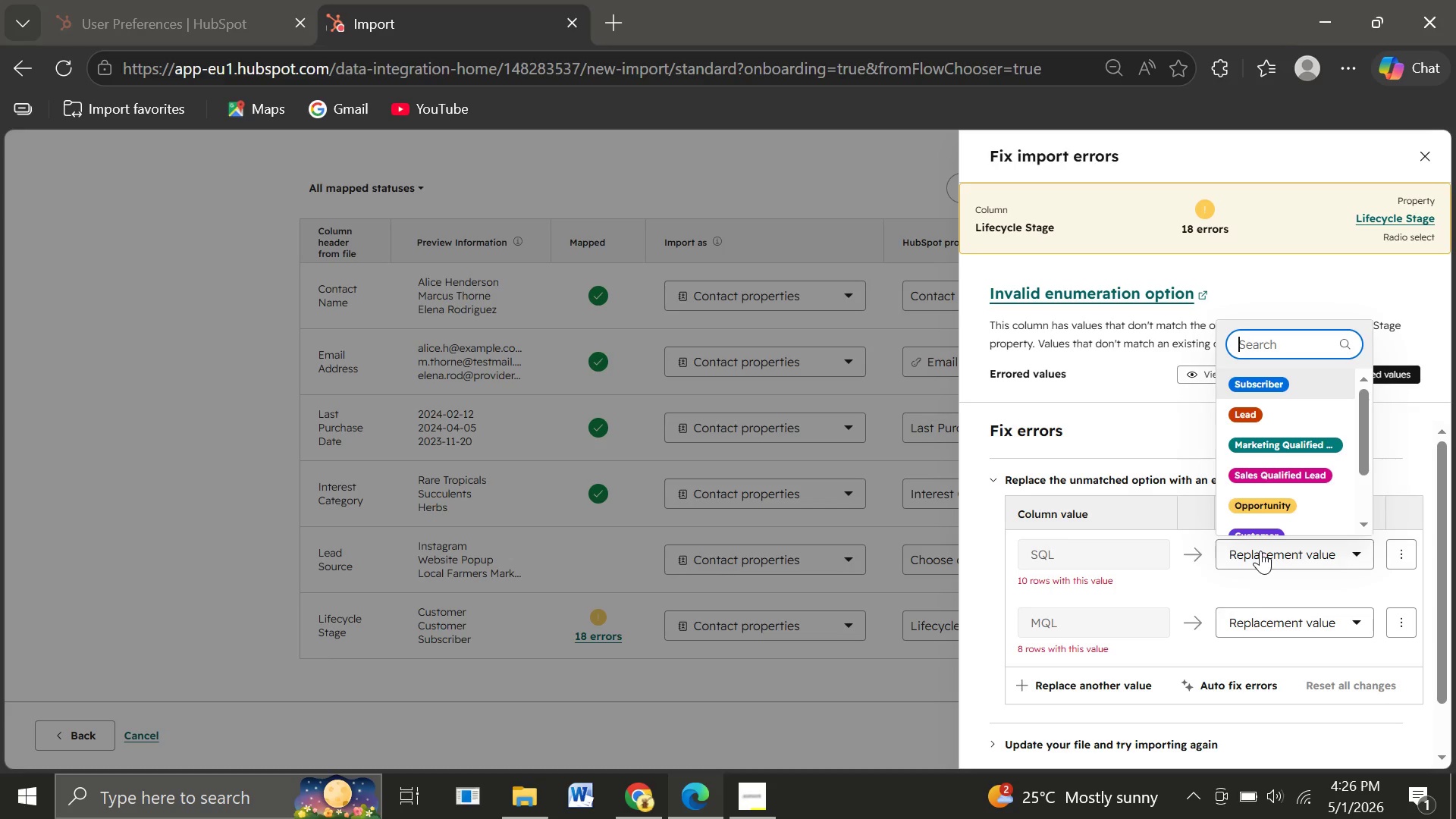 
wait(9.36)
 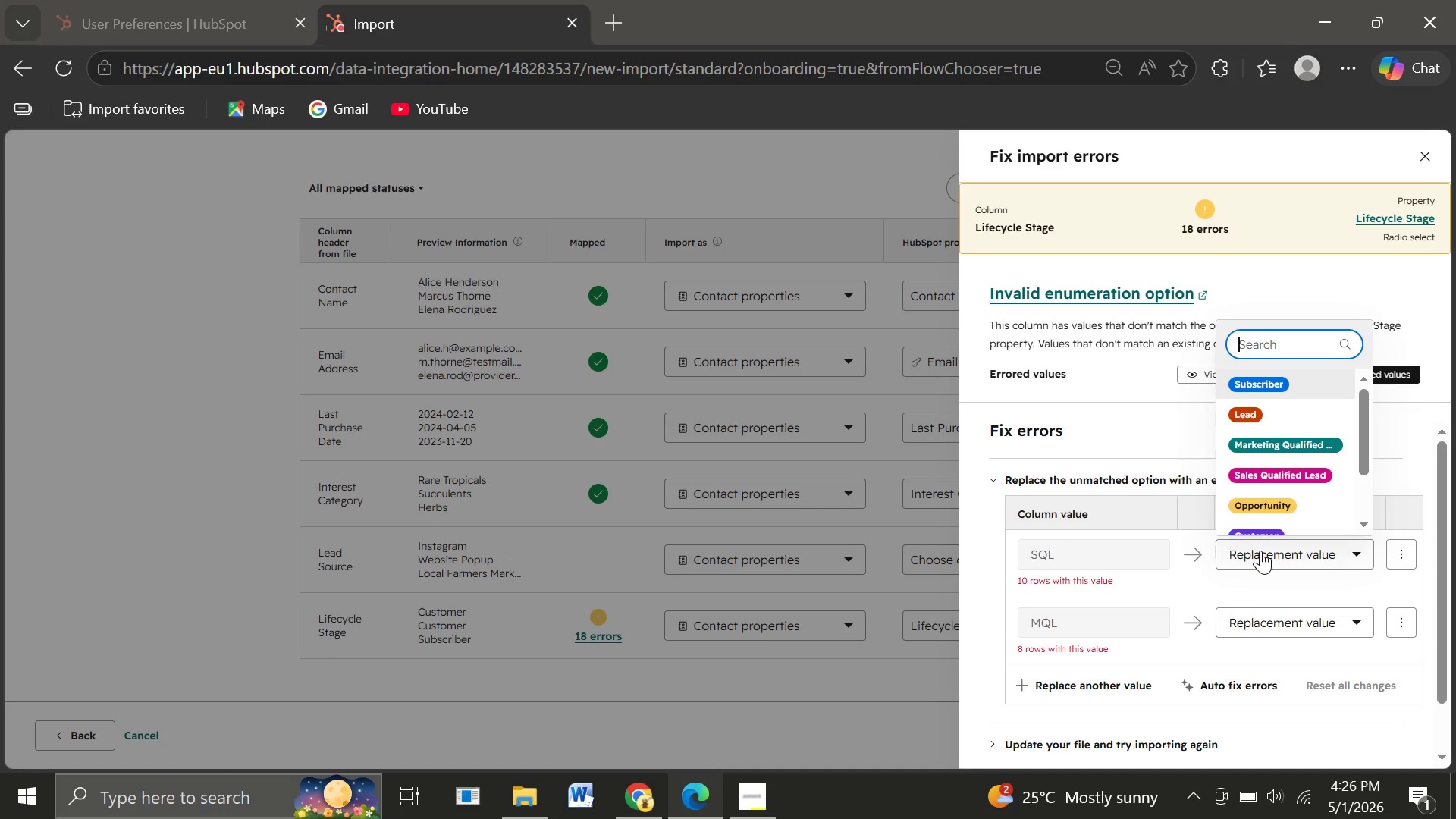 
left_click([1246, 475])
 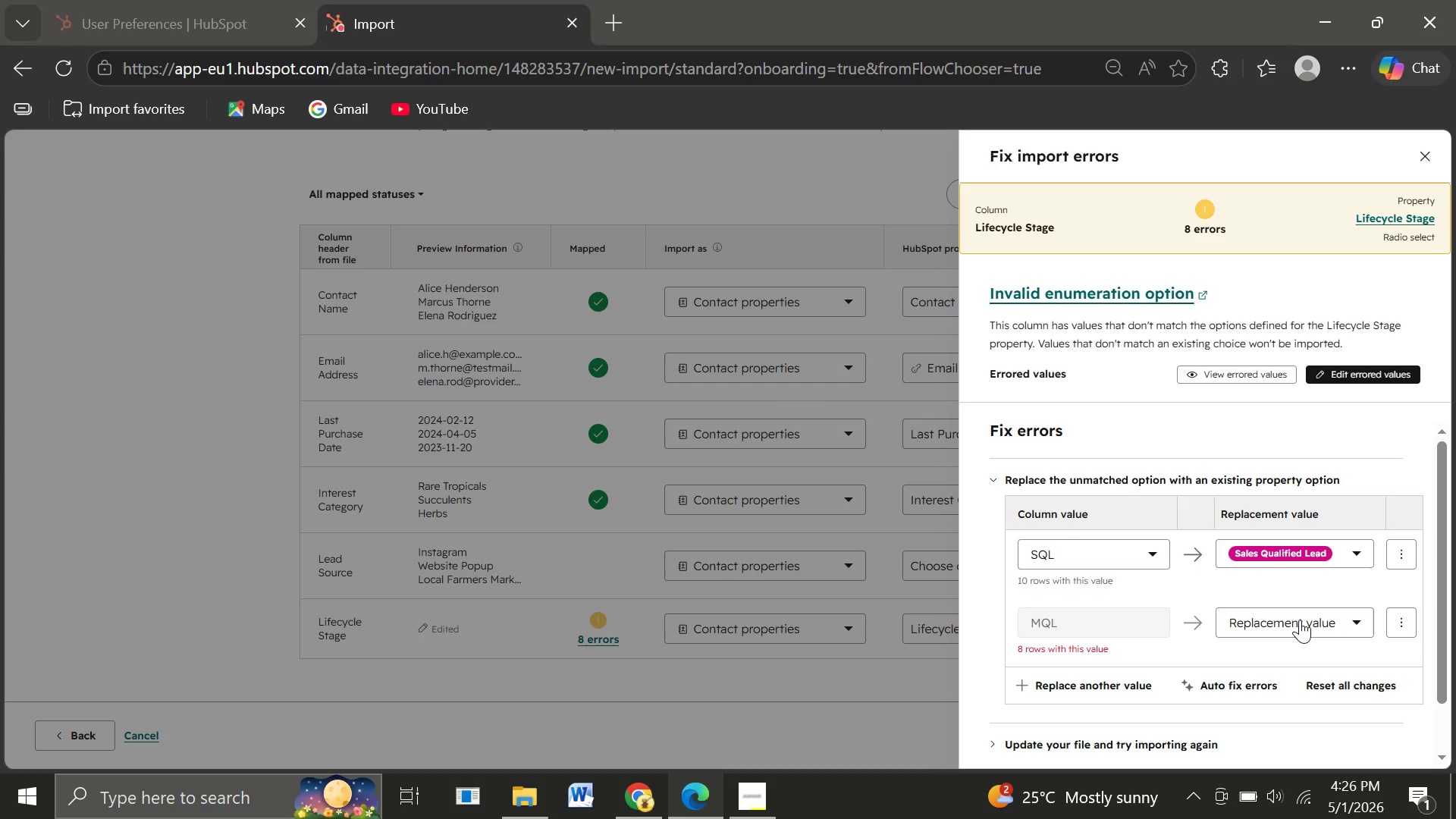 
wait(6.05)
 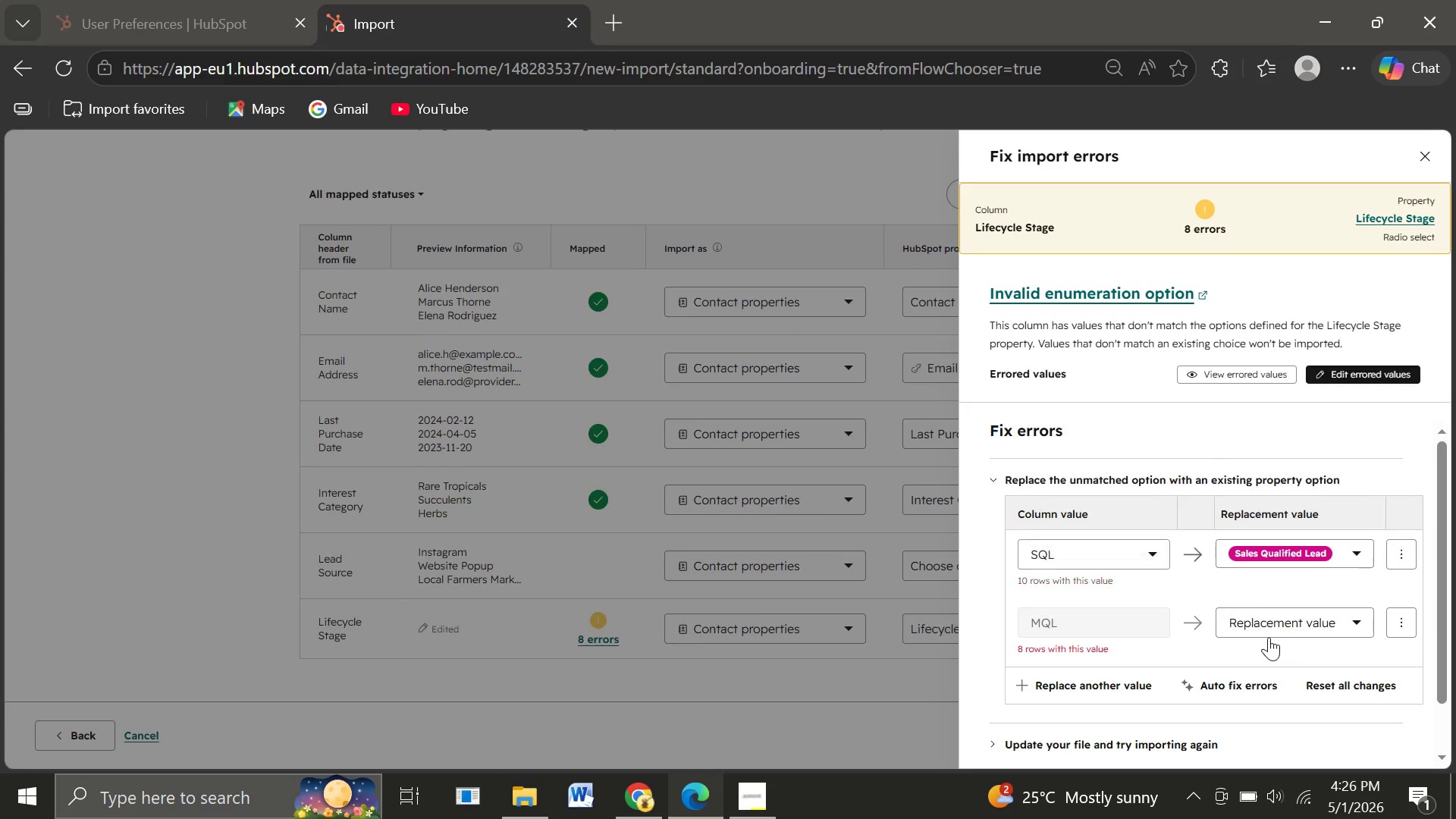 
left_click([1300, 620])
 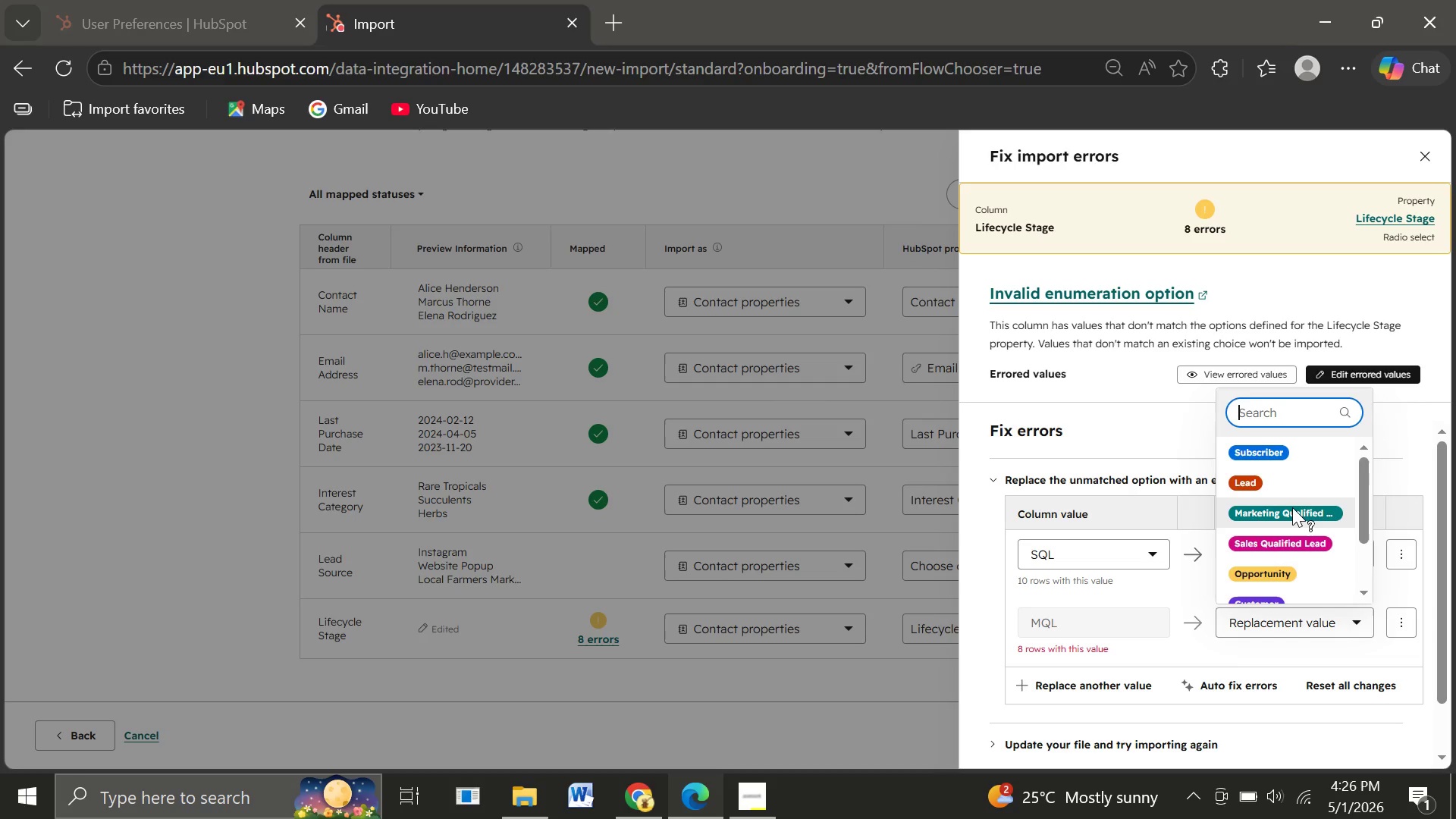 
left_click([1292, 507])
 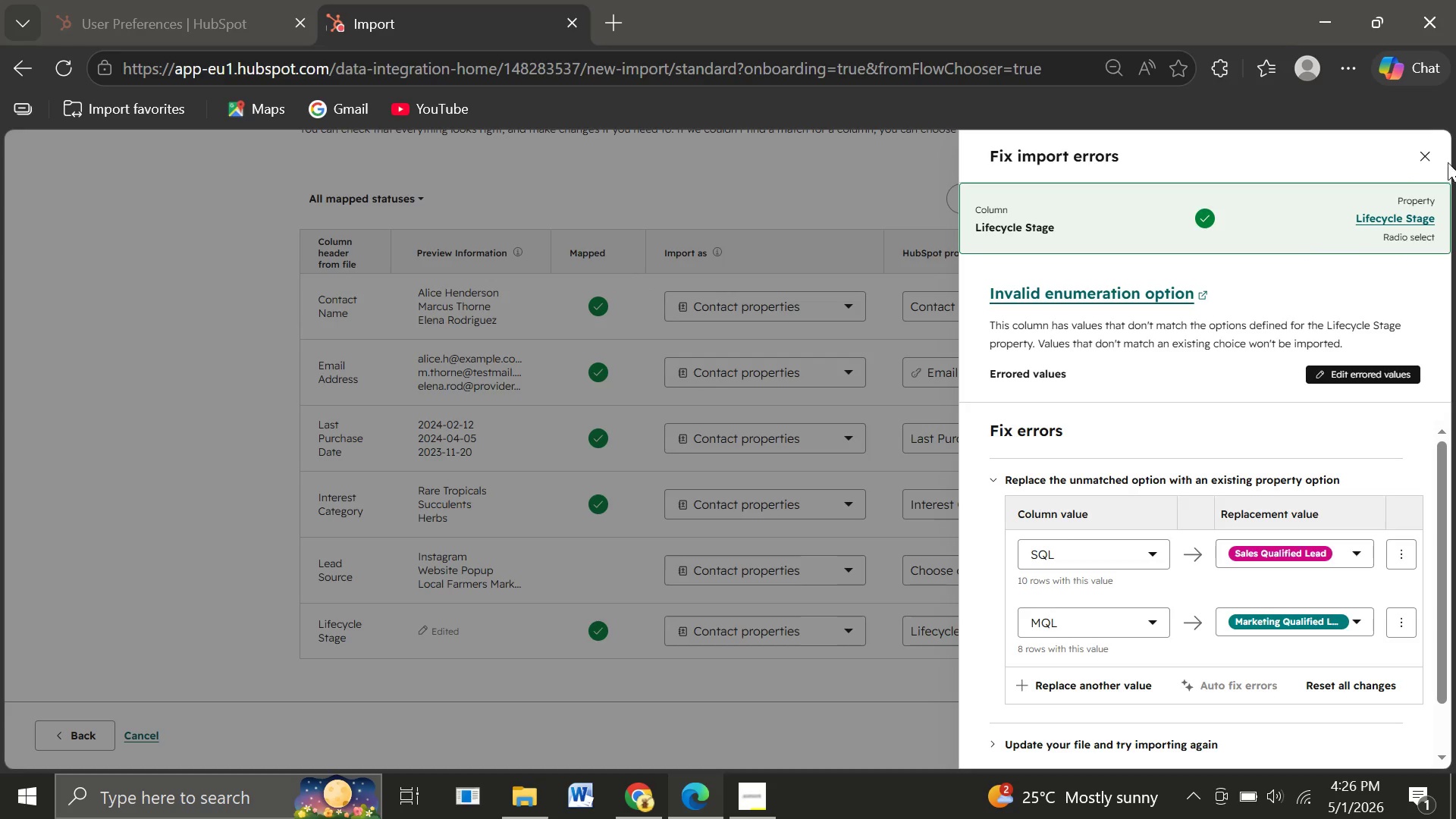 
left_click([1422, 153])
 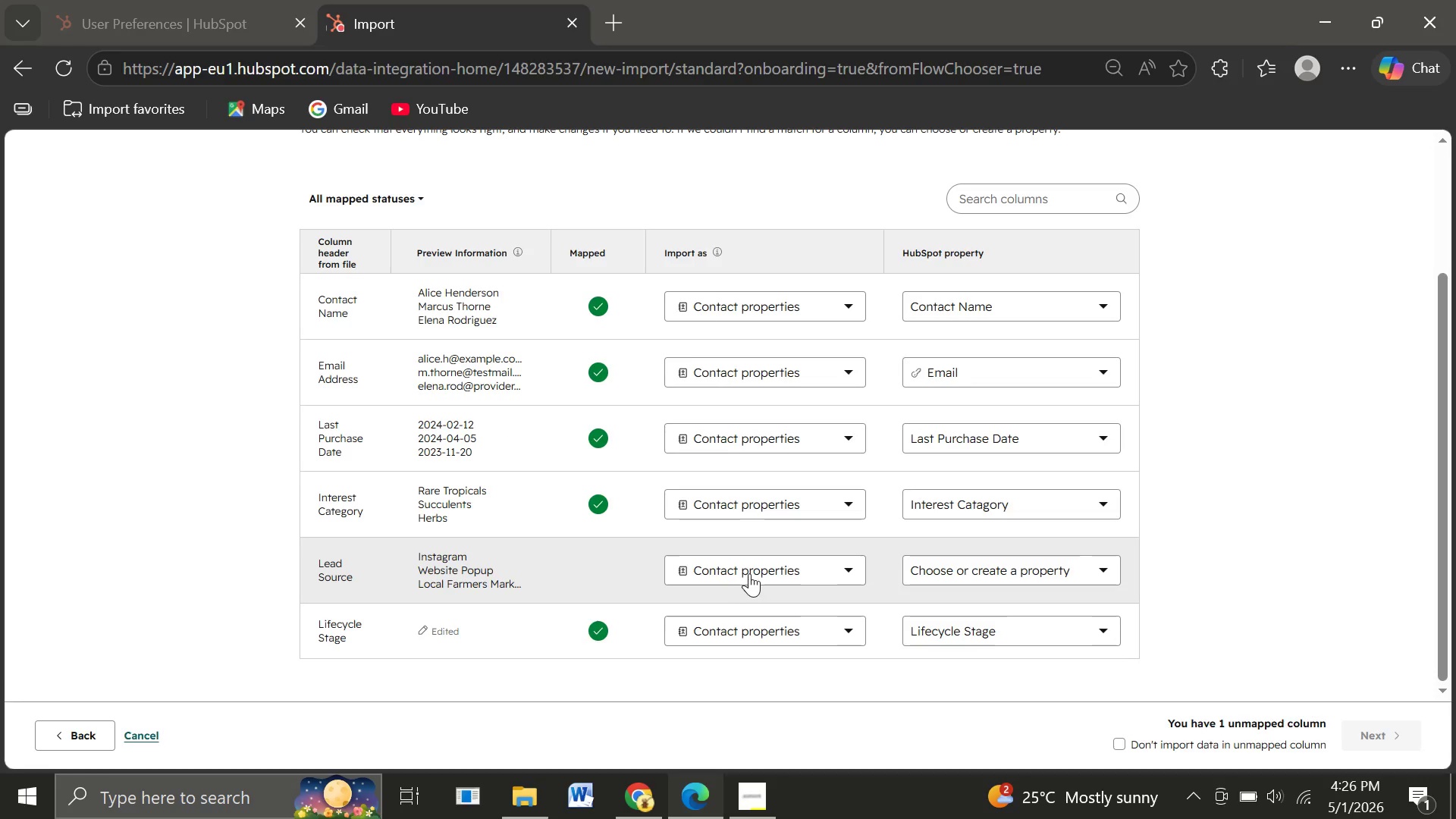 
left_click([778, 573])
 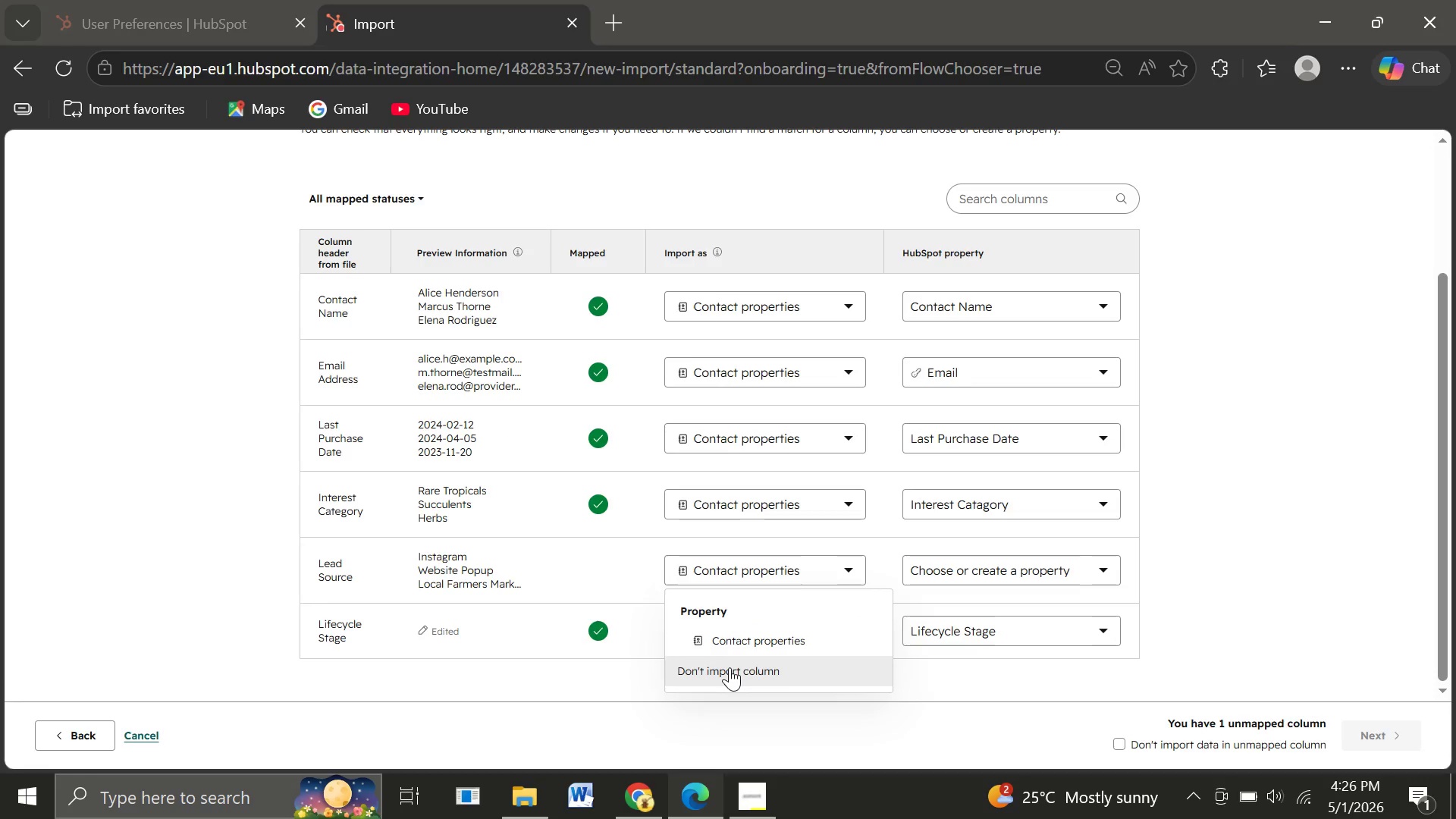 
left_click([730, 667])
 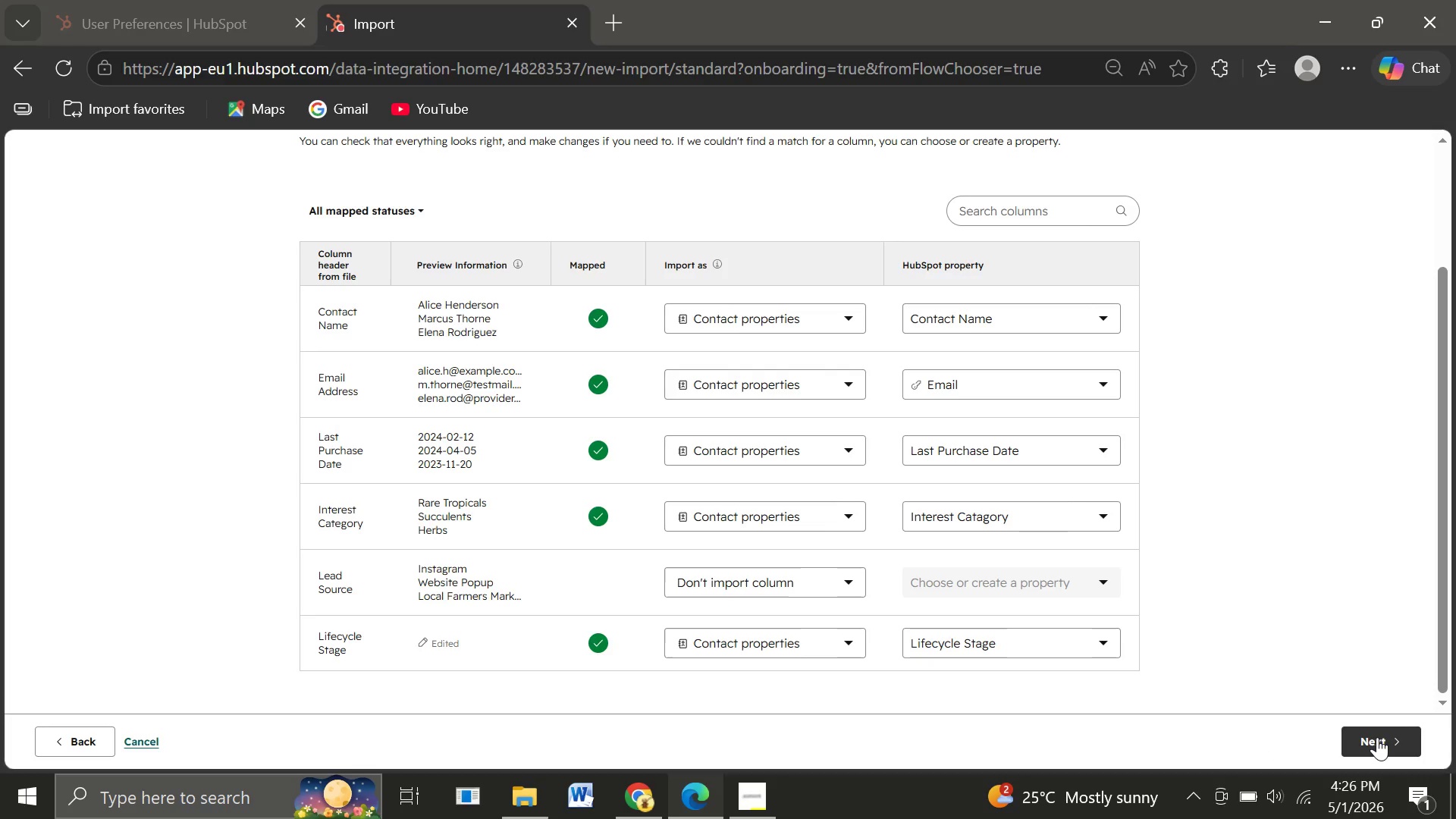 
left_click([1377, 737])
 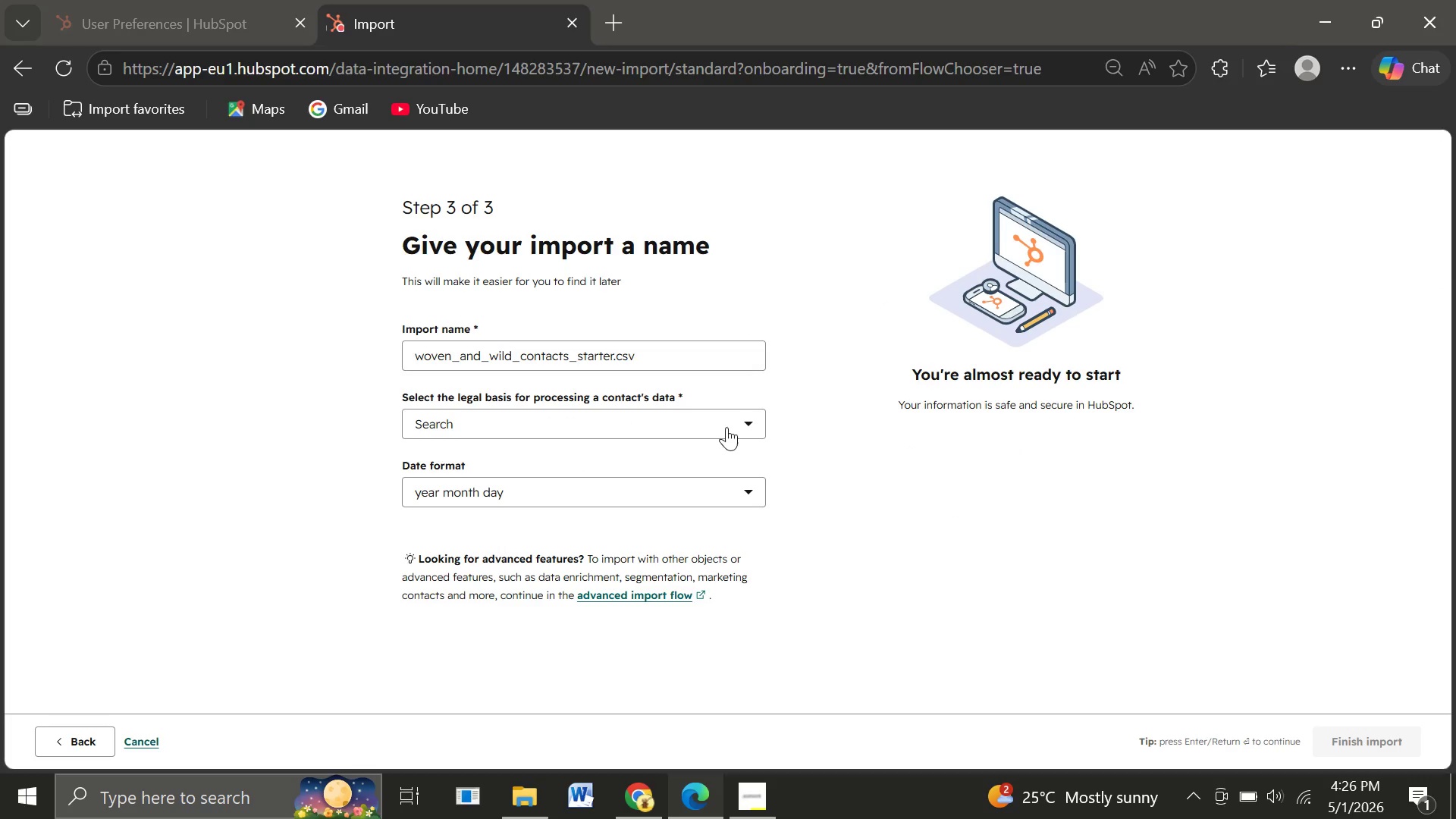 
left_click([690, 416])
 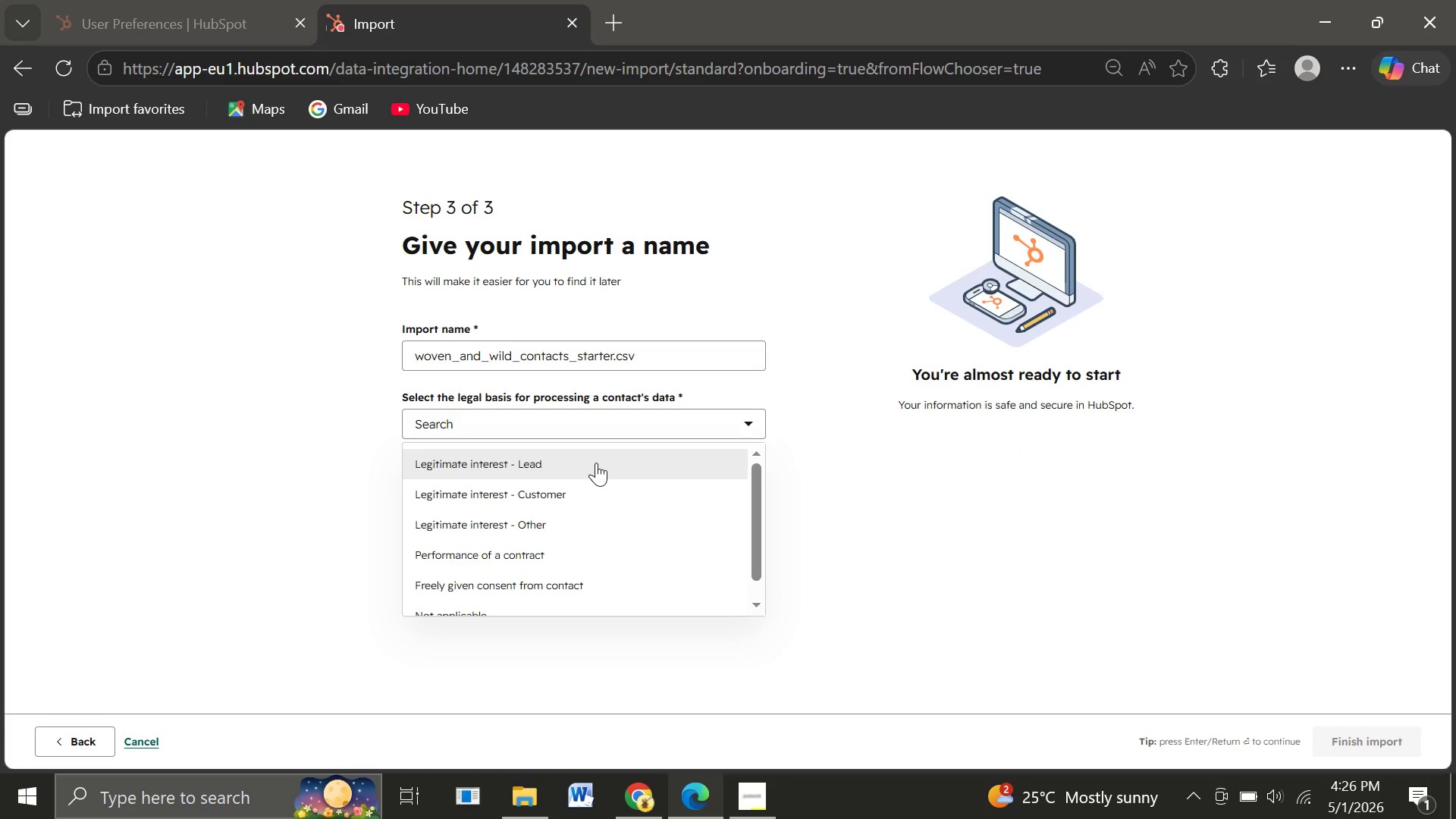 
left_click([596, 463])
 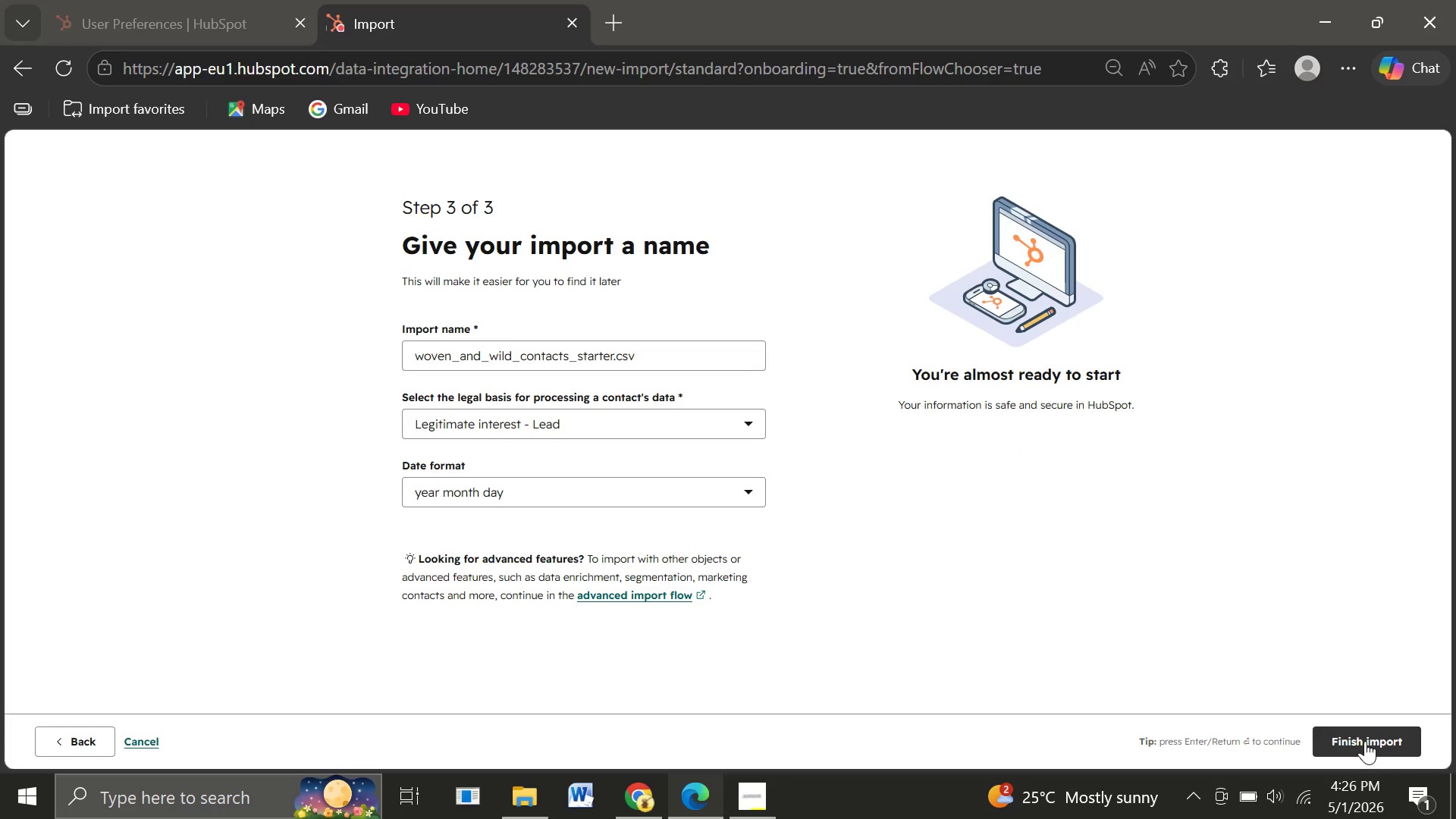 
left_click([1365, 741])
 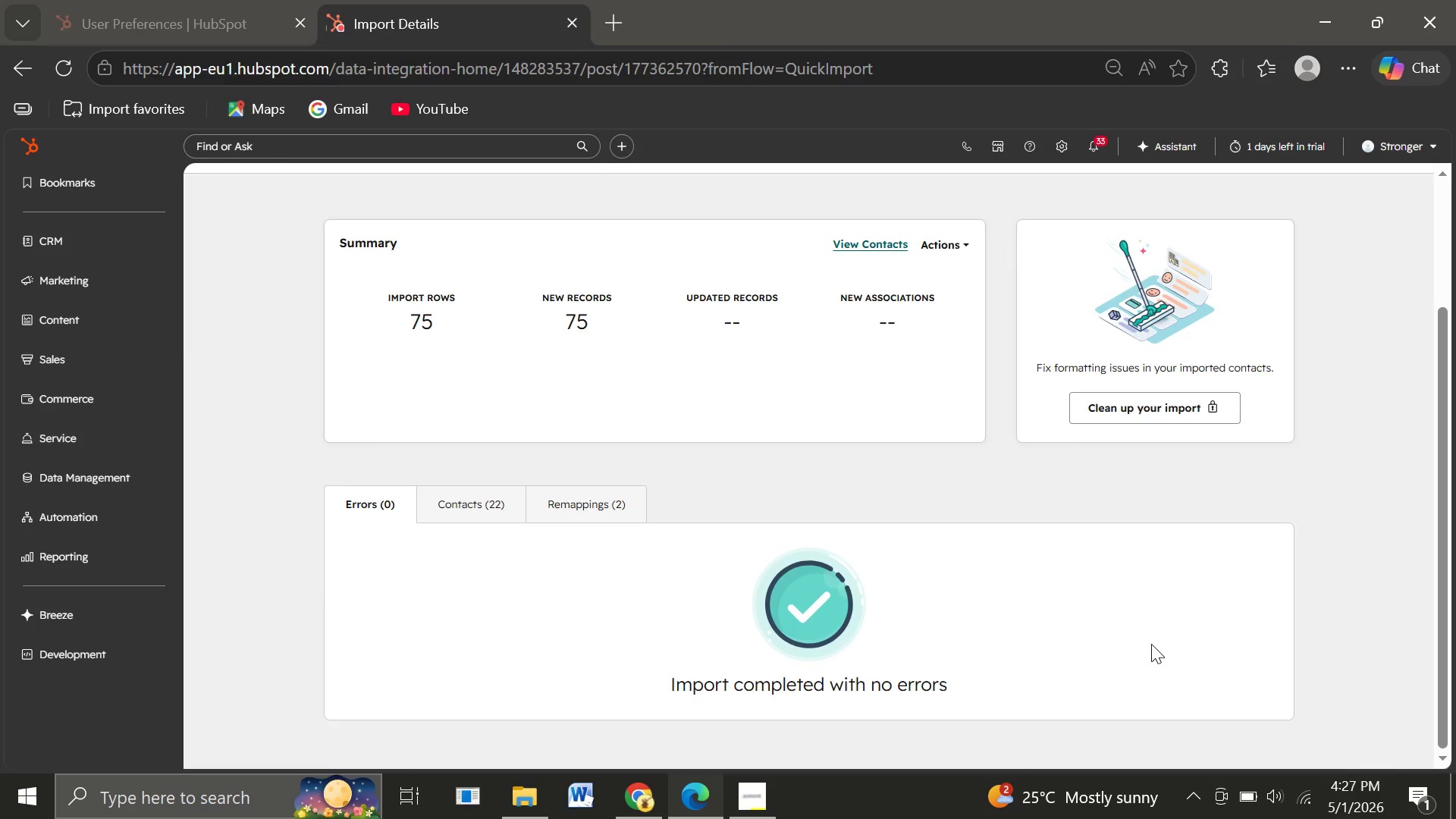 
wait(19.02)
 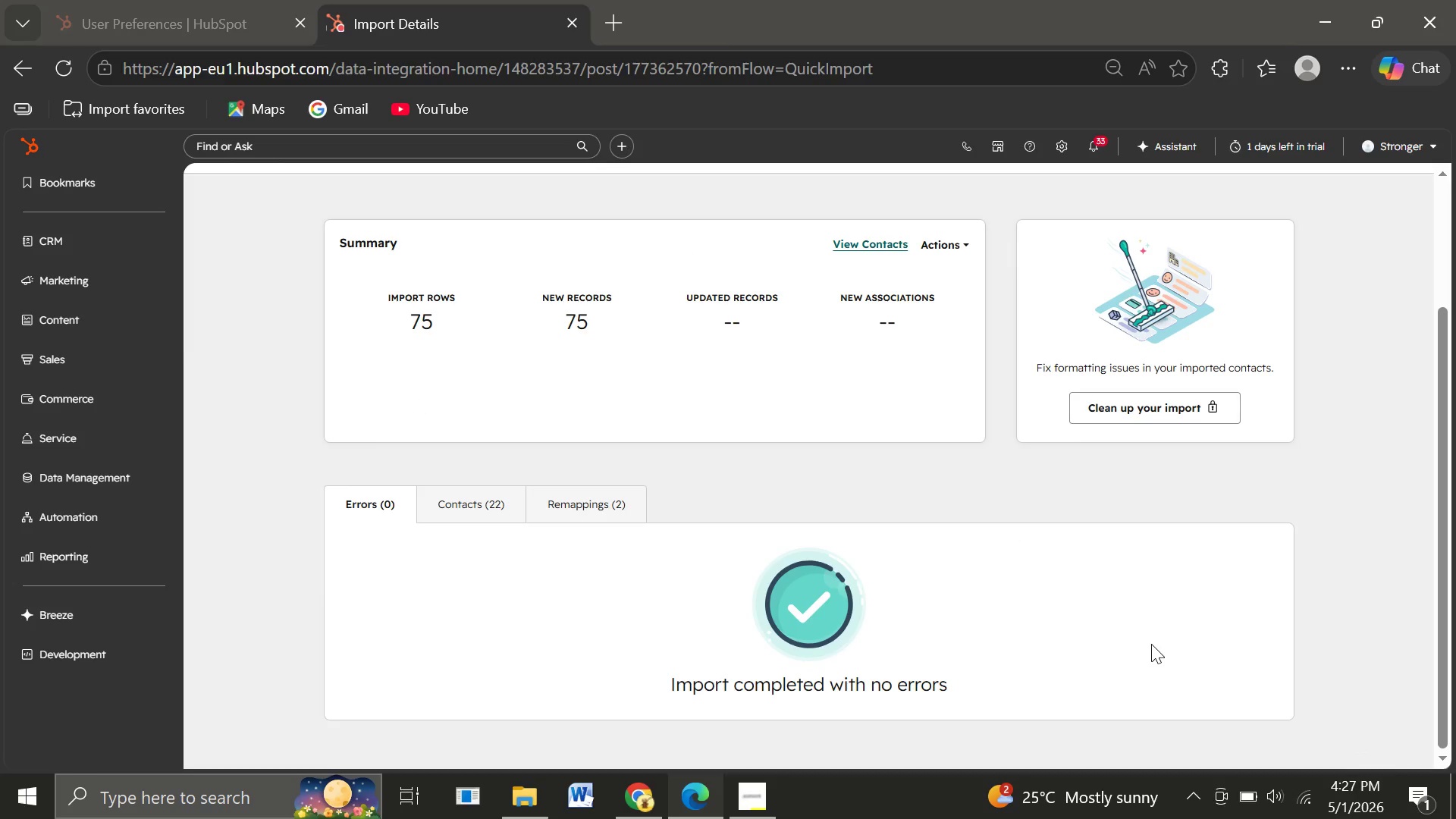 
left_click([52, 239])
 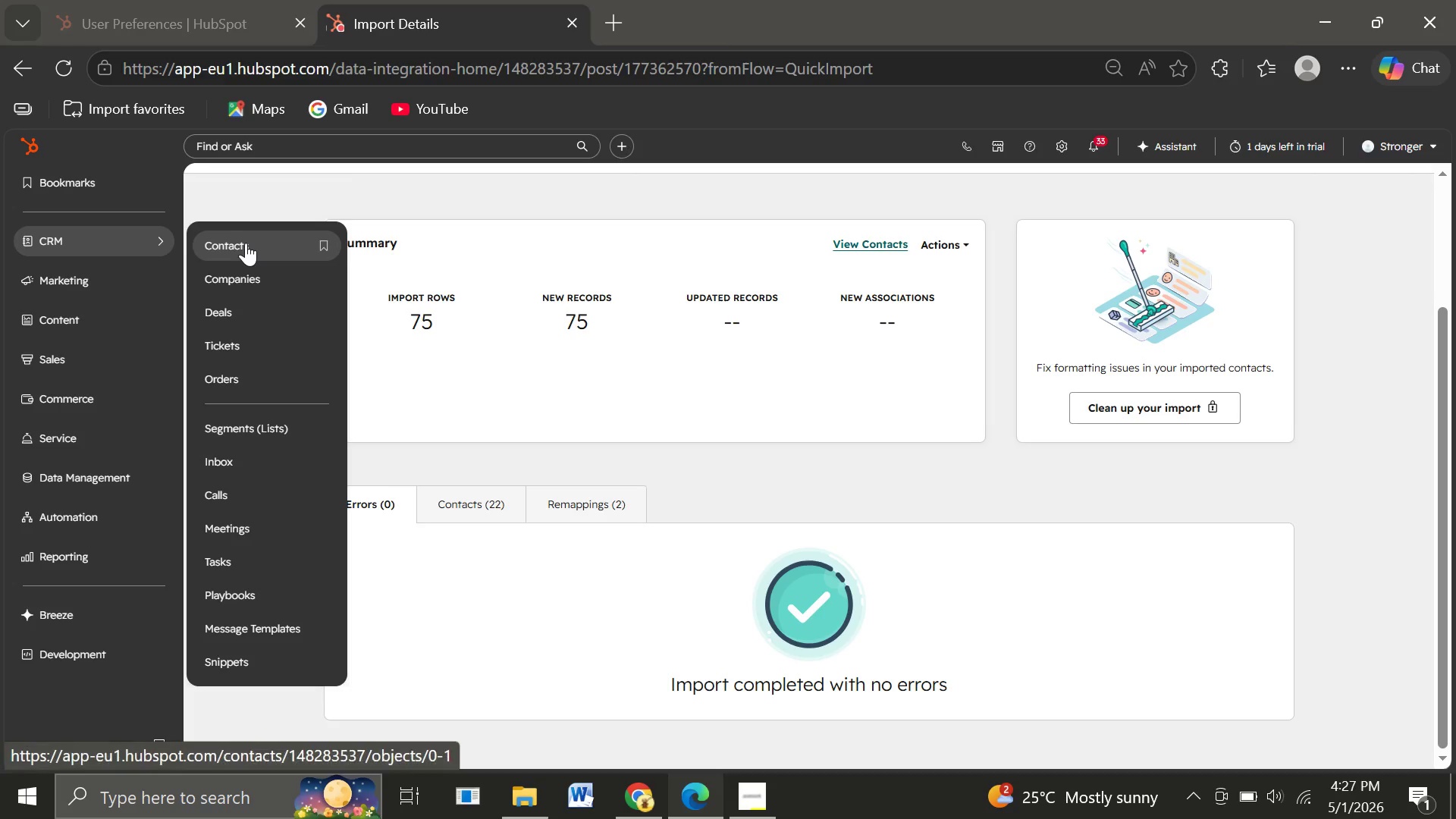 
left_click([246, 243])
 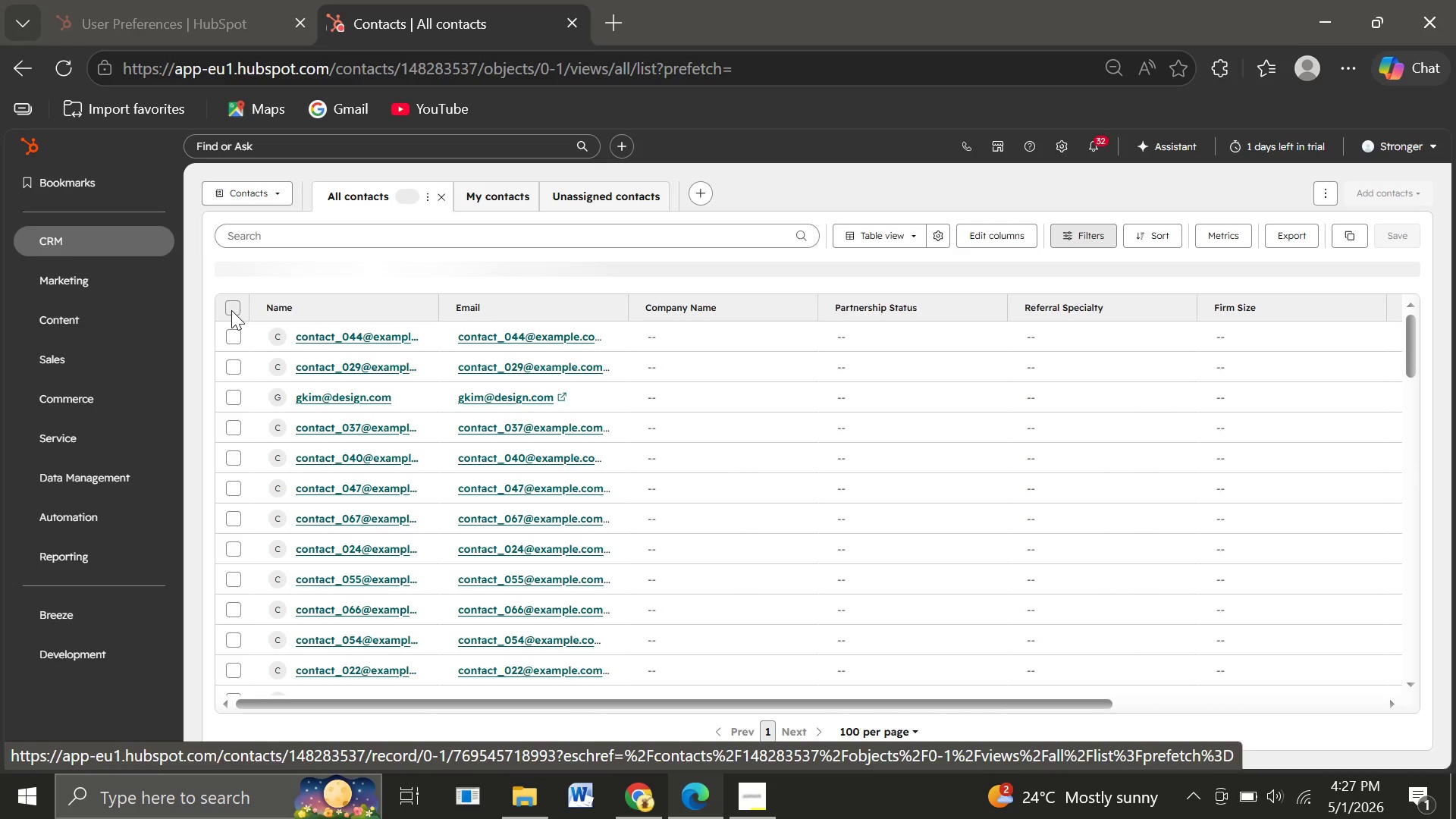 
wait(26.33)
 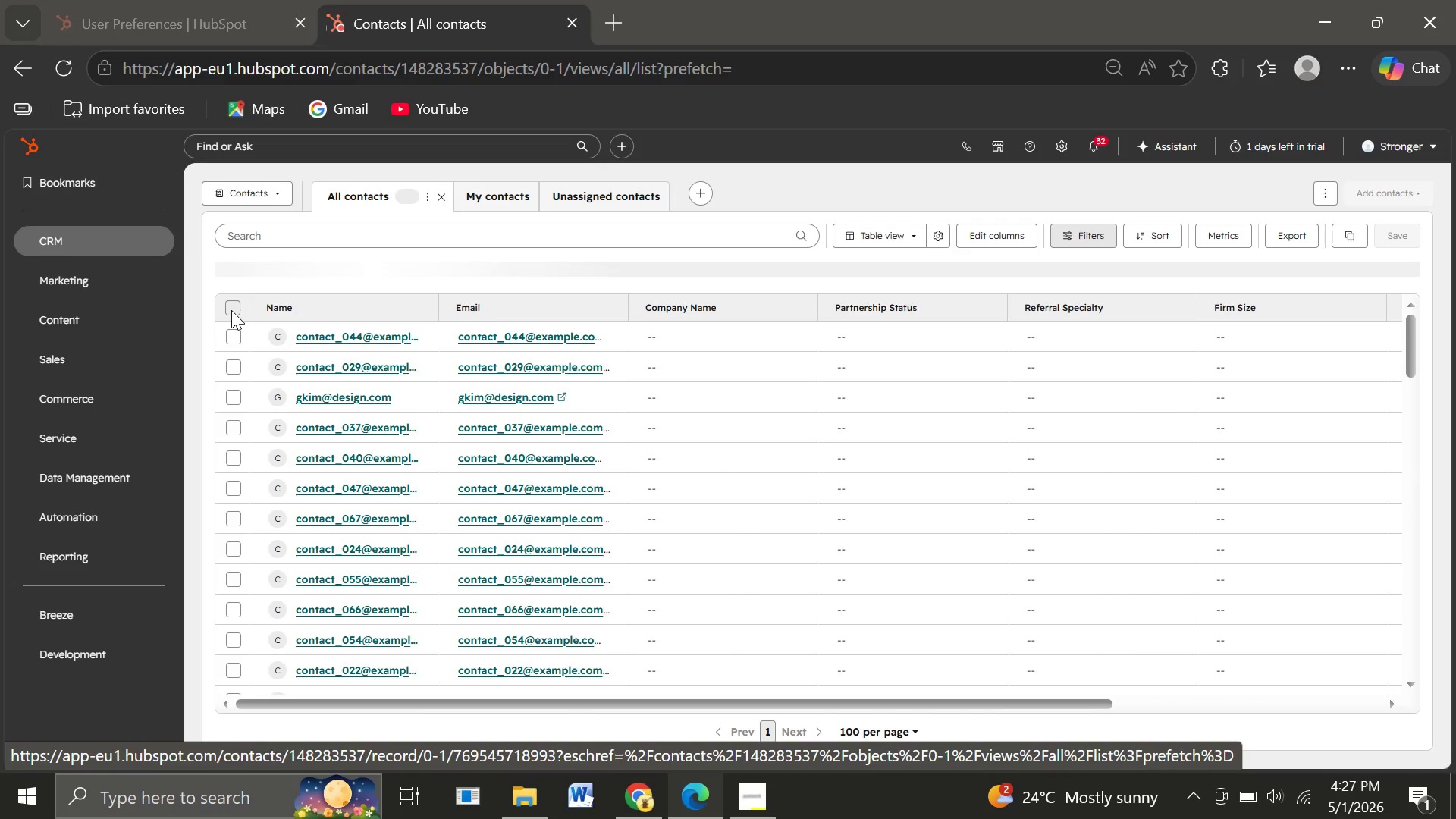 
left_click([996, 234])
 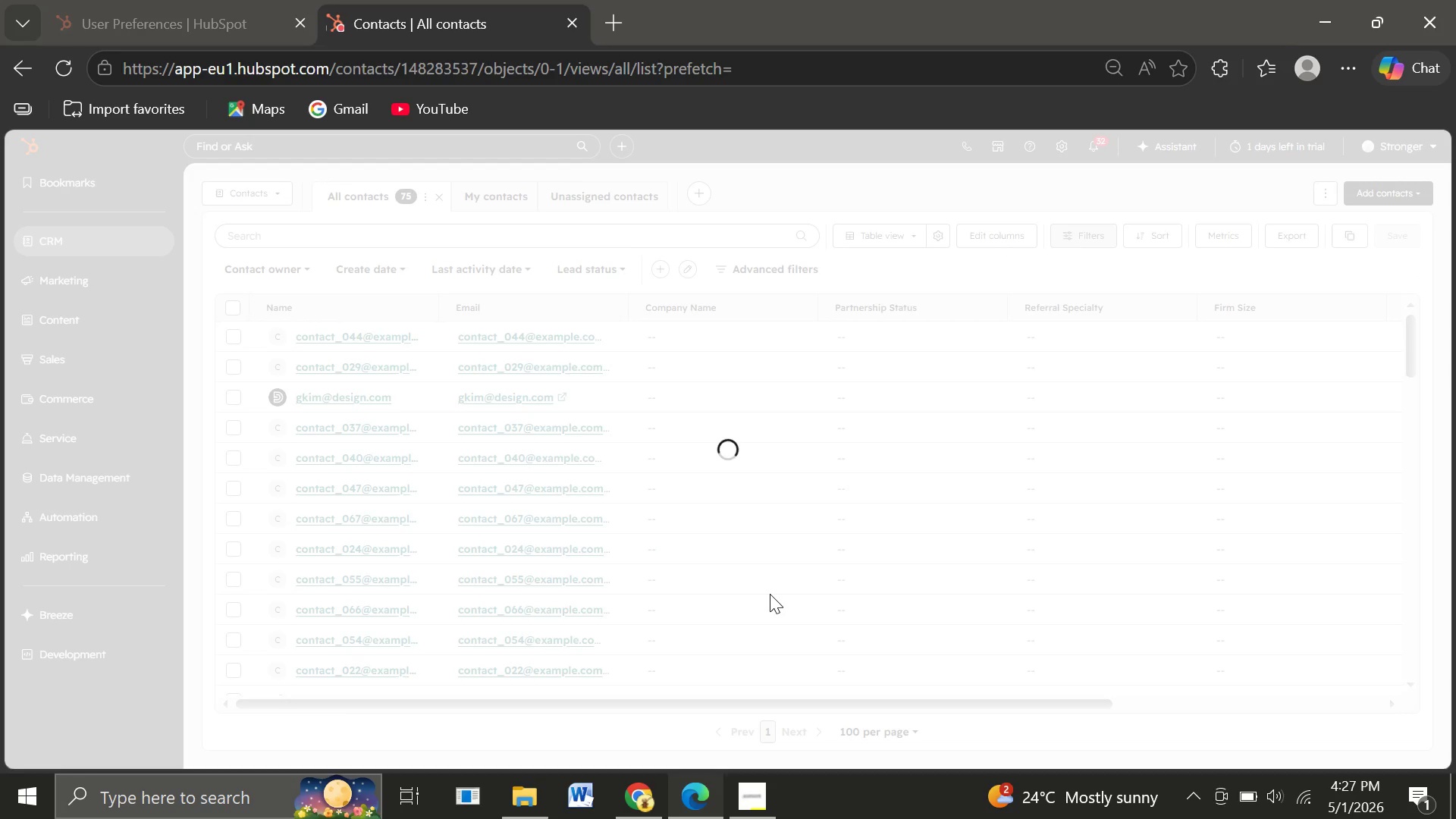 
wait(11.45)
 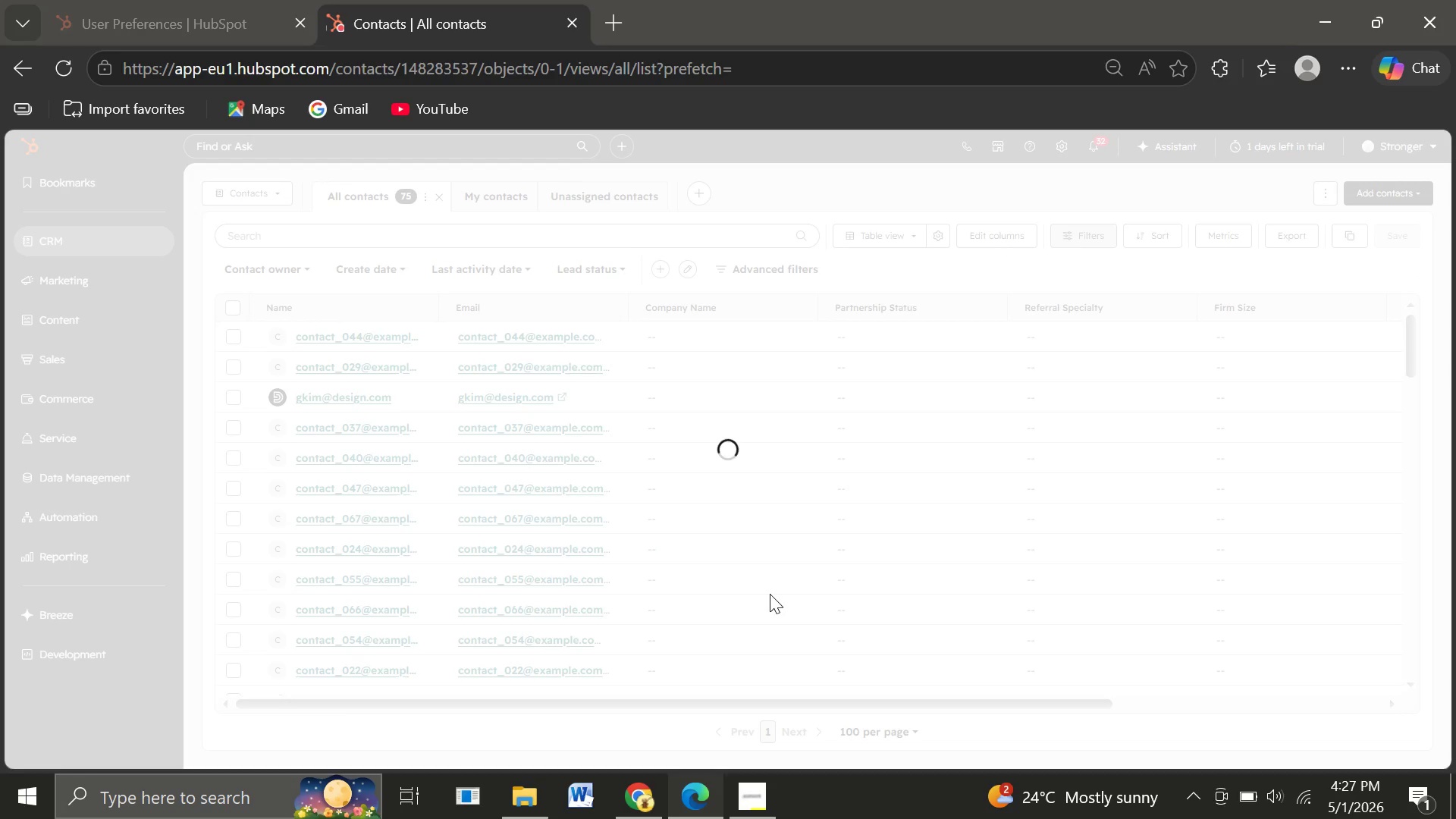 
left_click([1314, 201])
 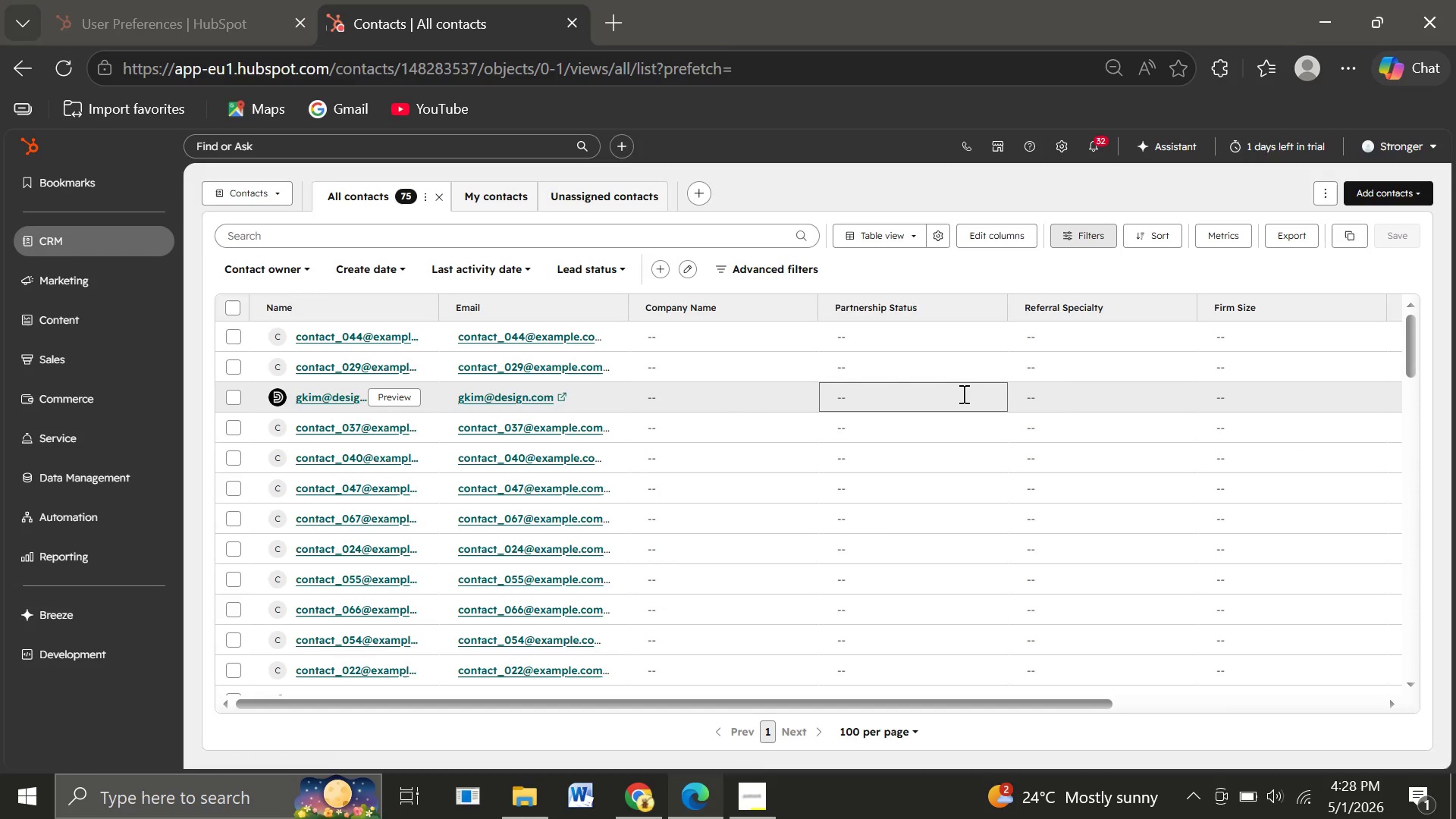 
wait(6.74)
 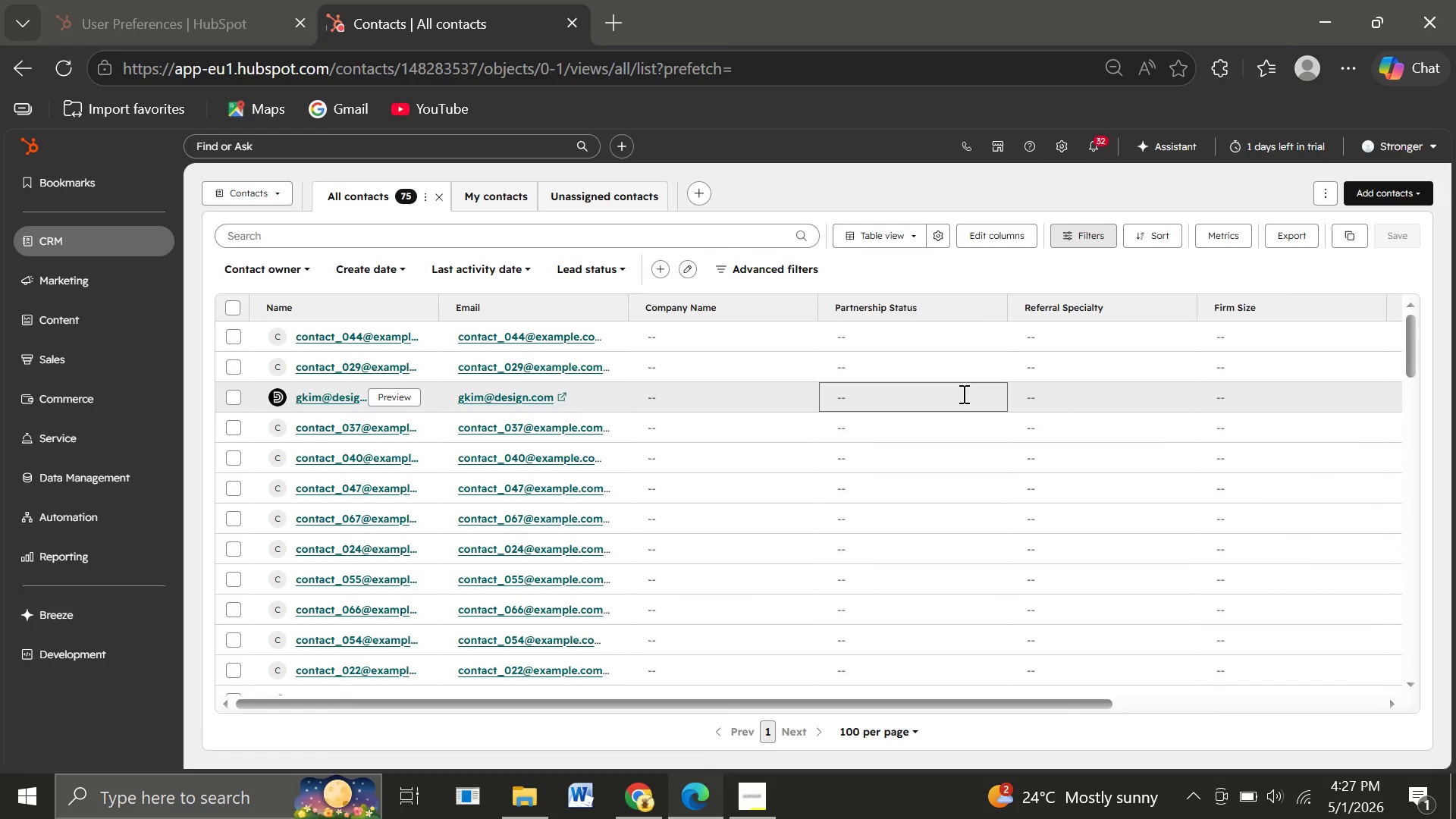 
mouse_move([69, 350])
 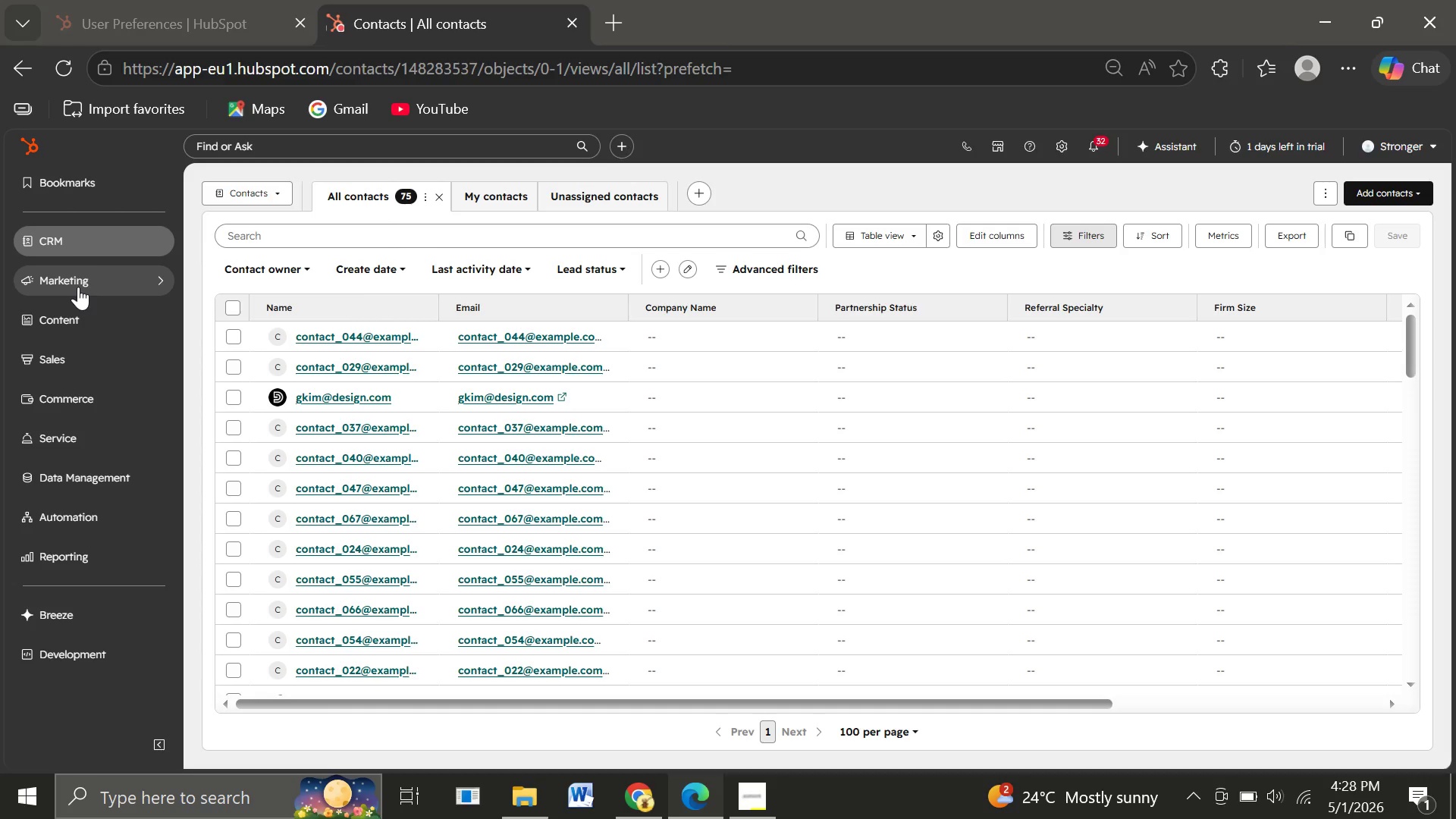 
left_click([78, 287])
 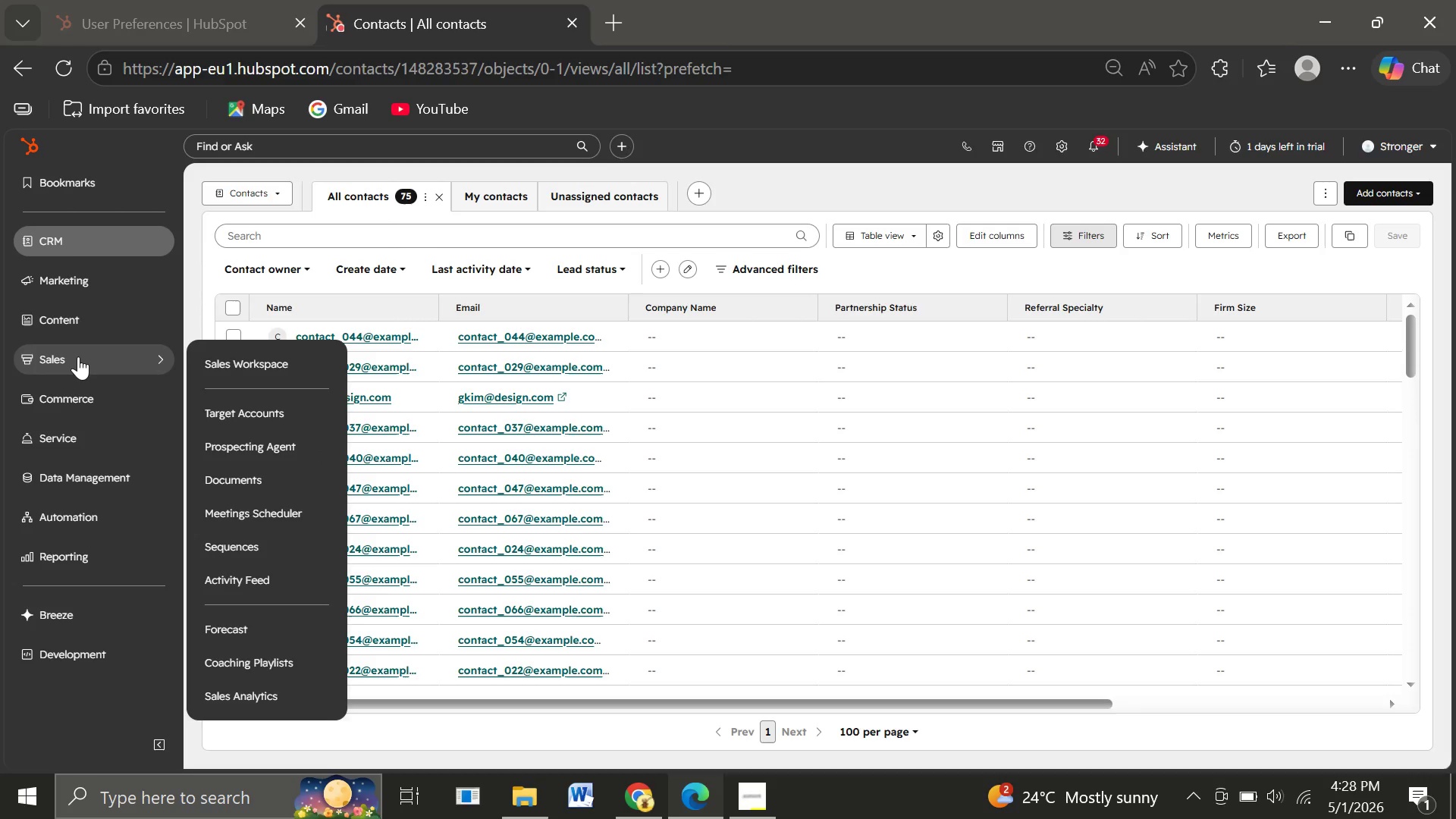 
mouse_move([74, 401])
 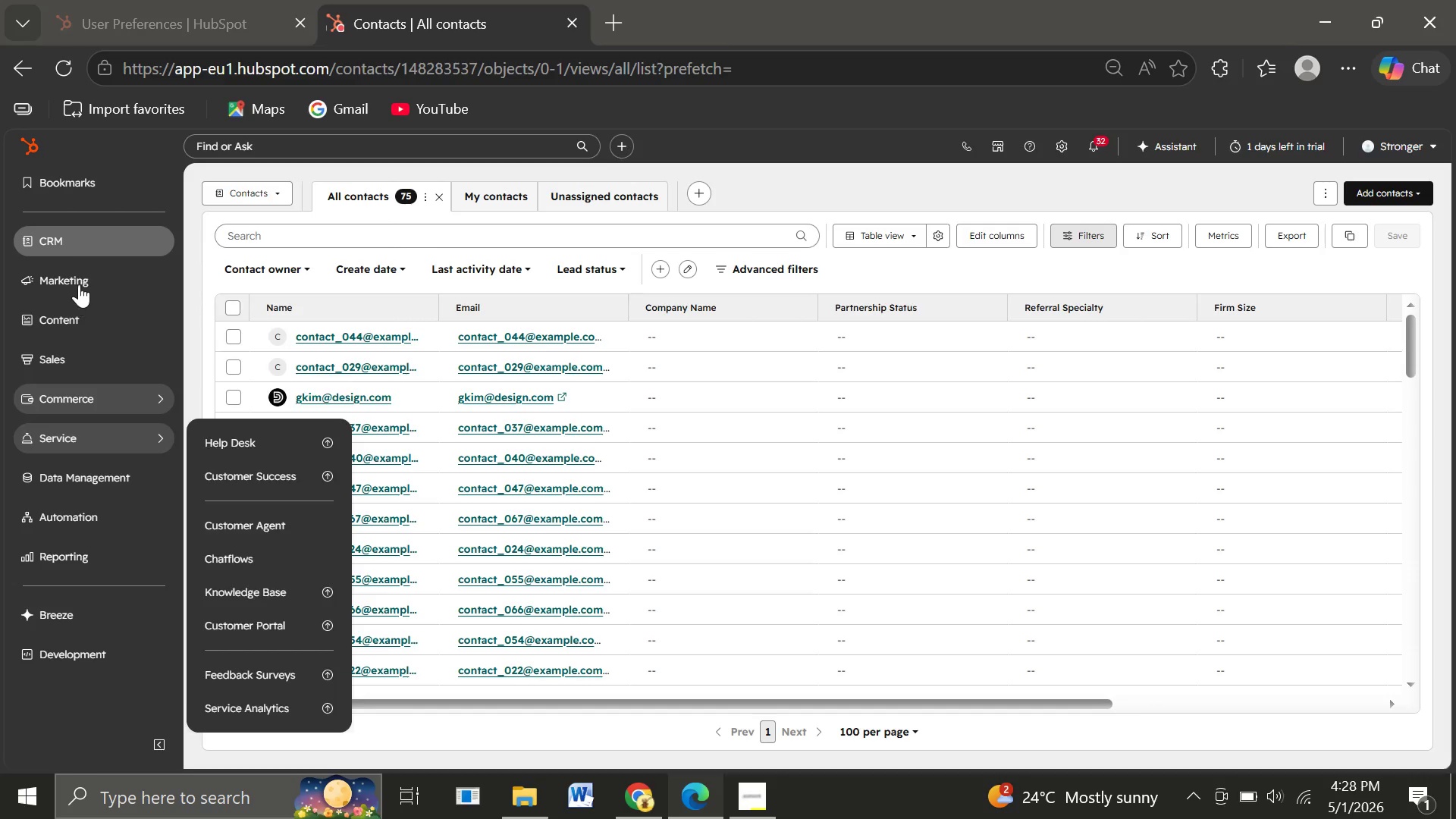 
mouse_move([79, 314])
 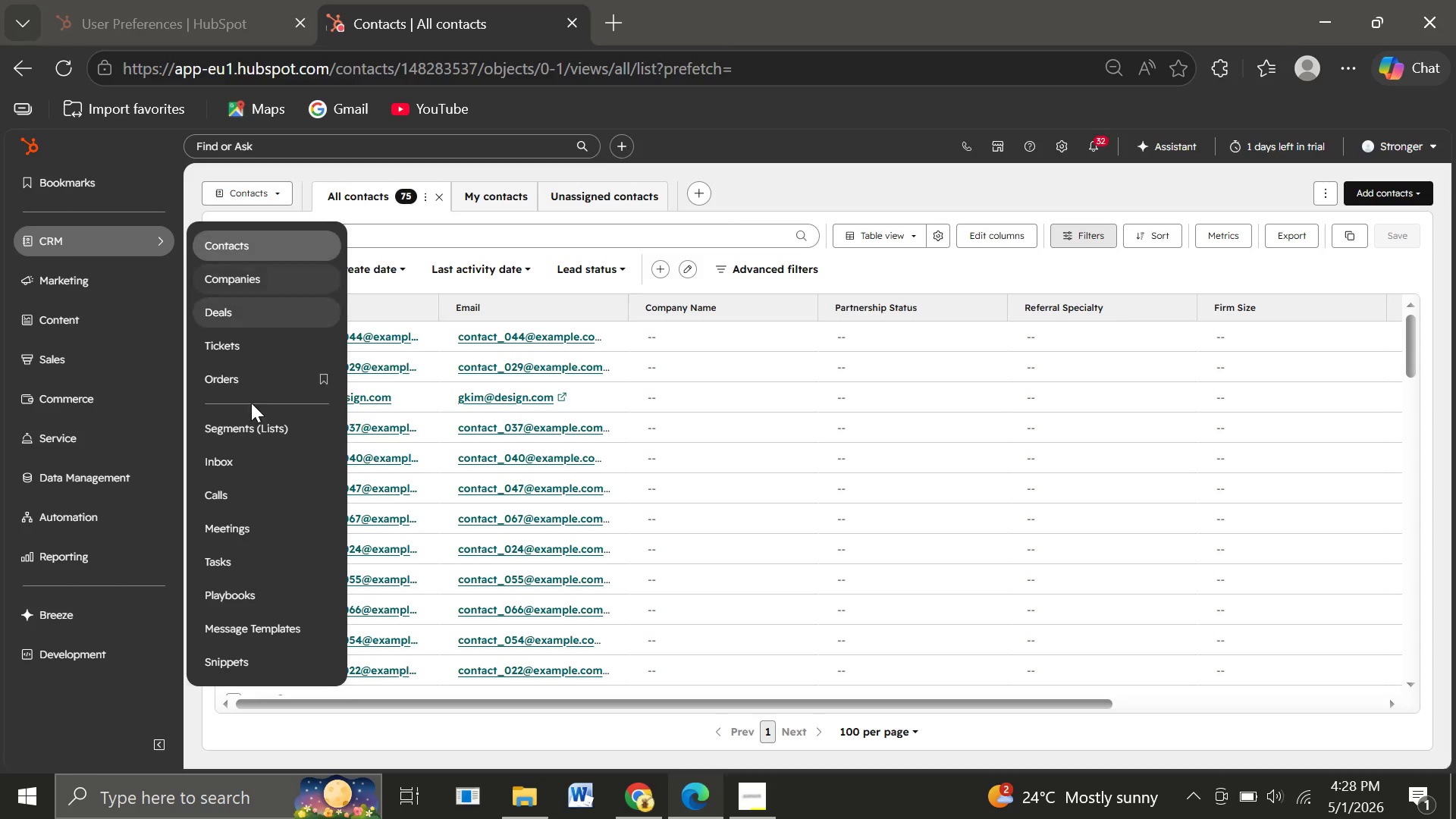 
left_click([242, 429])
 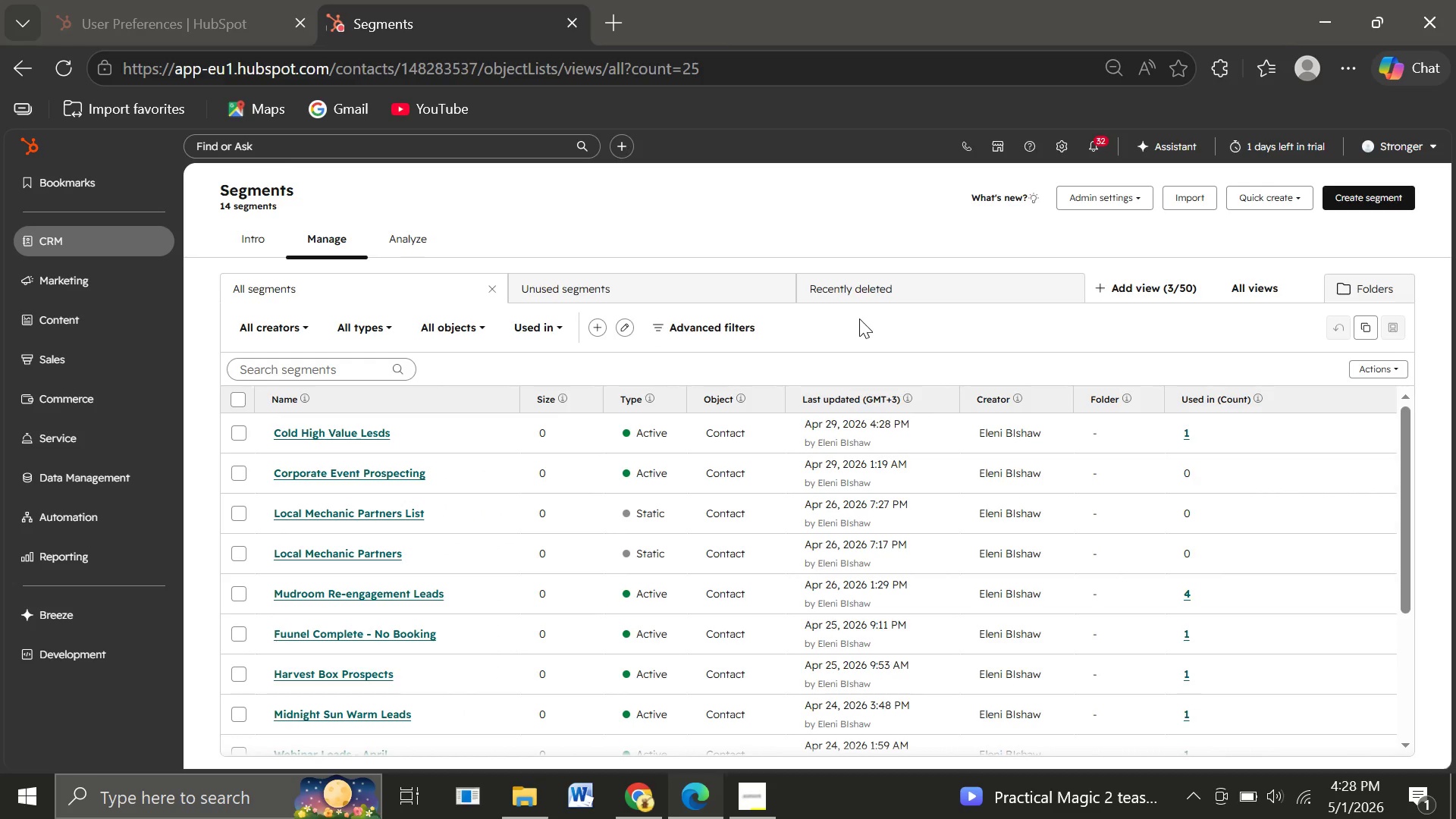 
wait(37.48)
 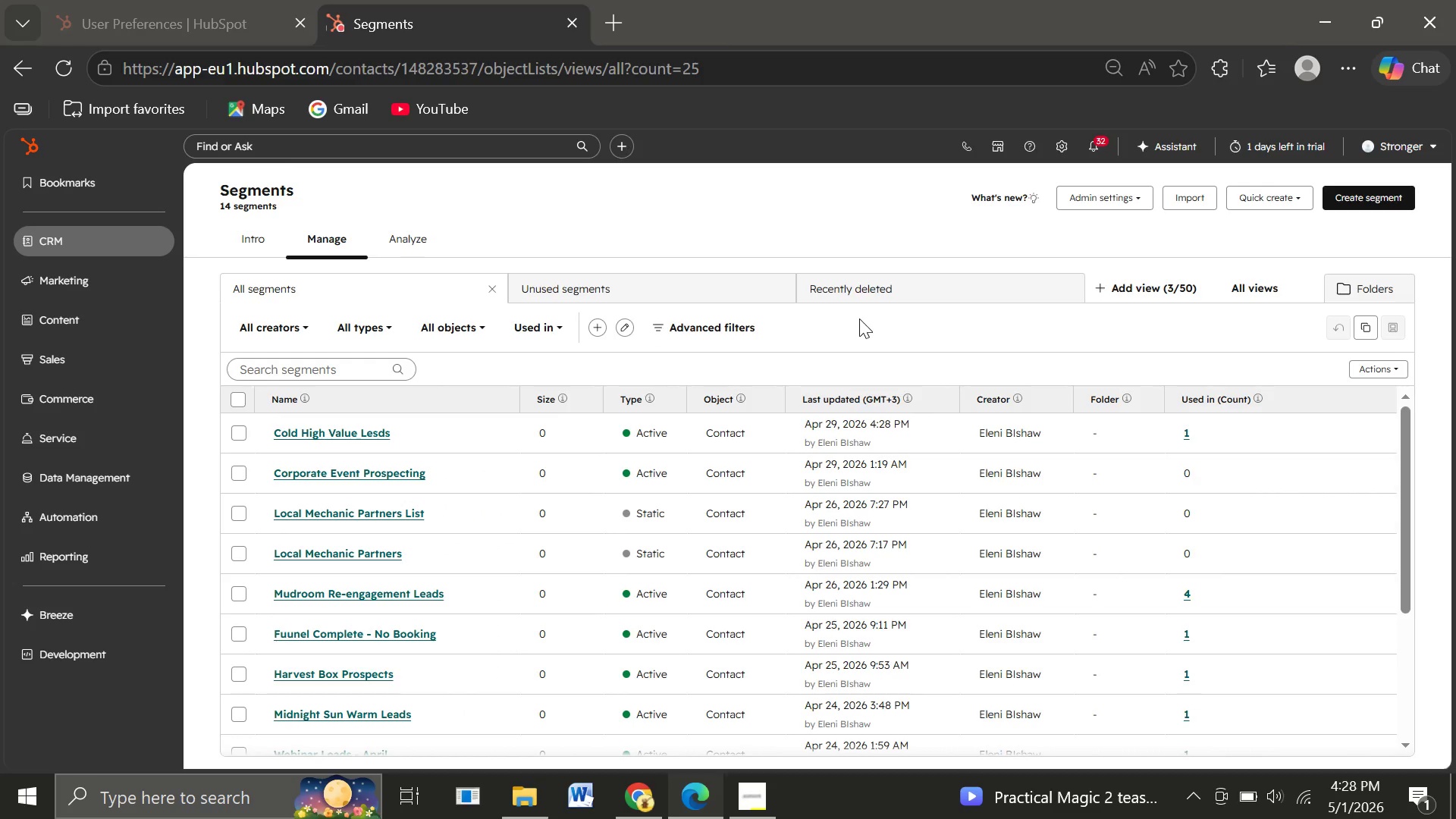 
left_click([1354, 192])
 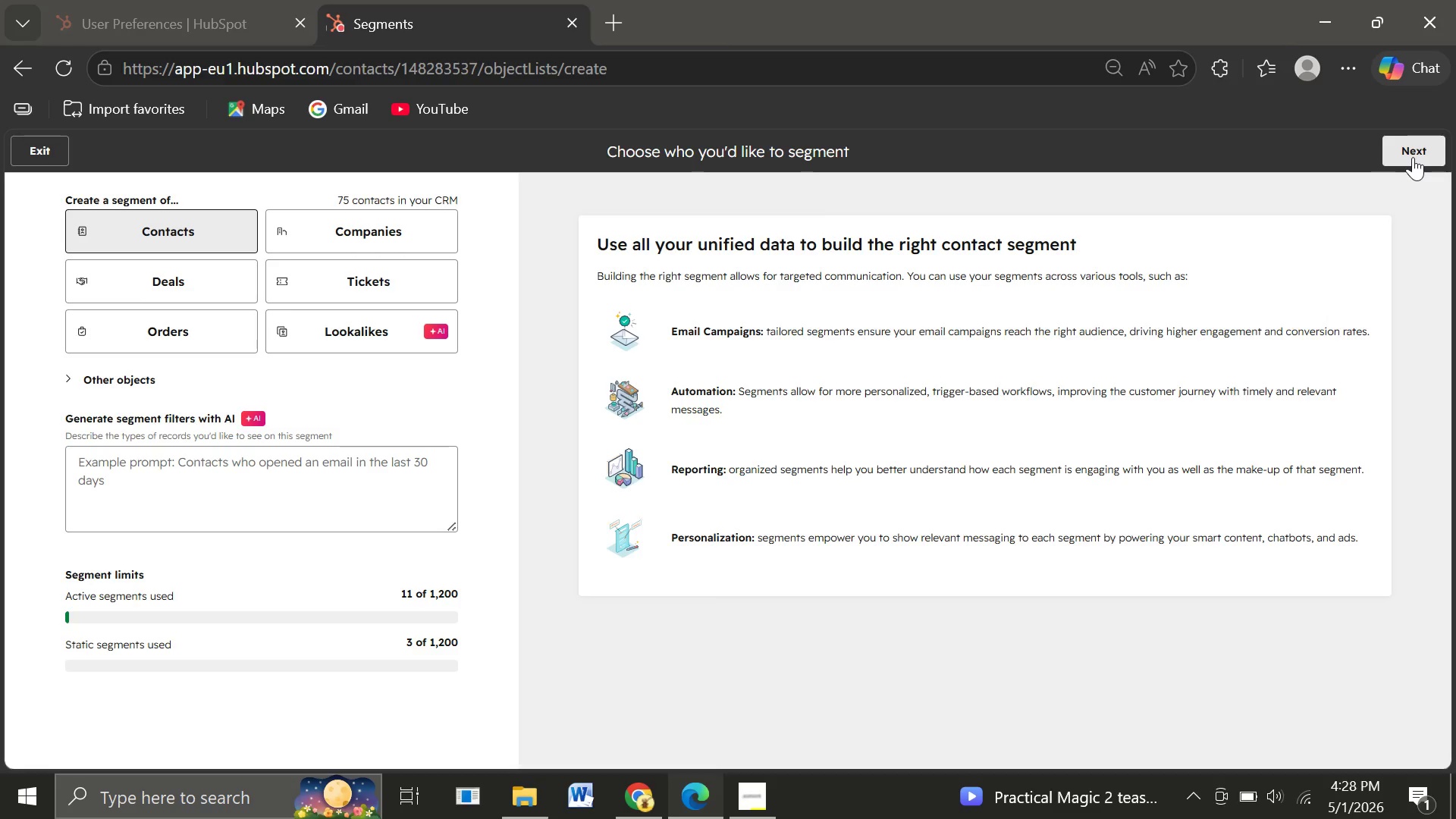 
wait(7.95)
 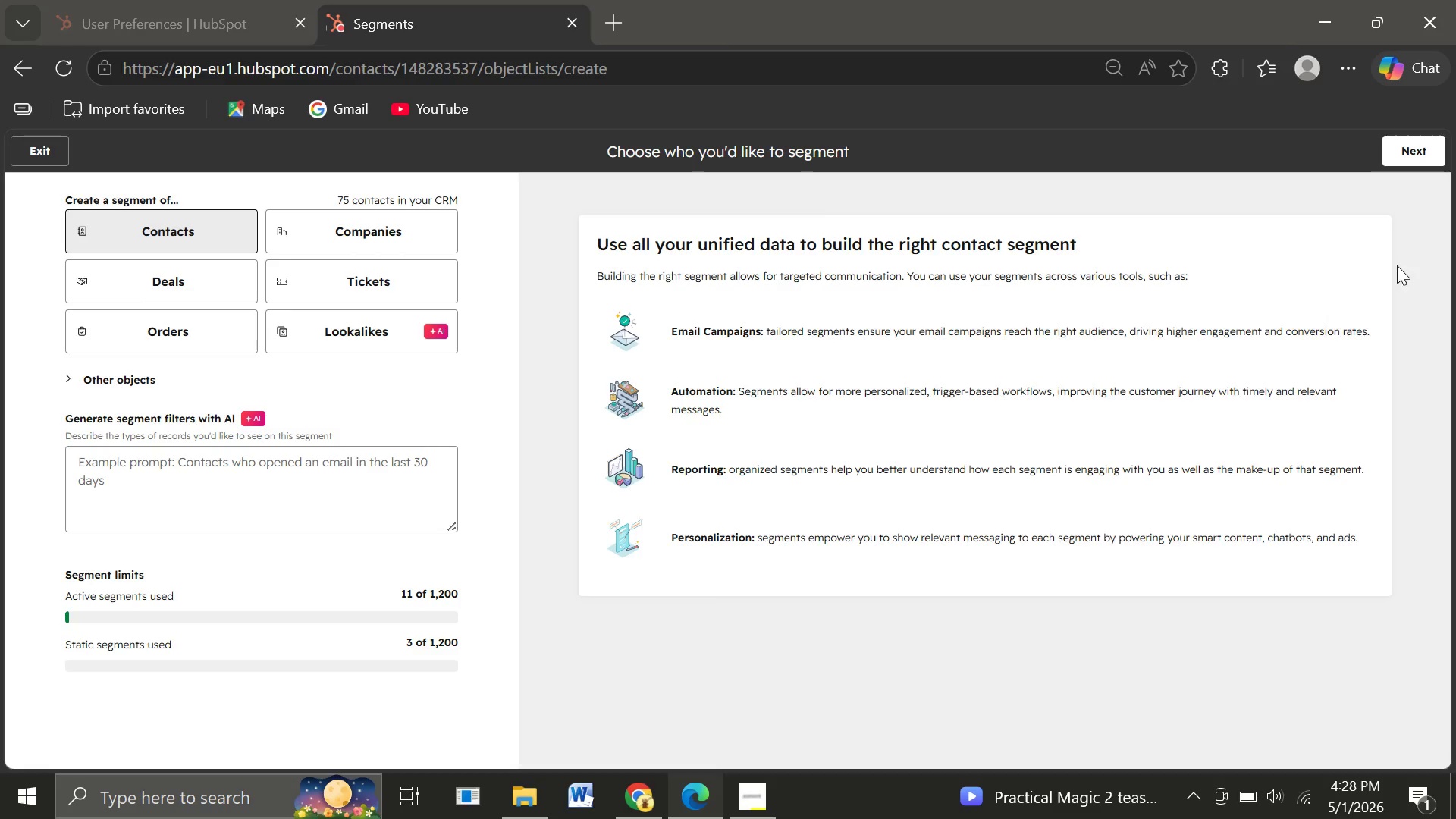 
left_click([1413, 157])
 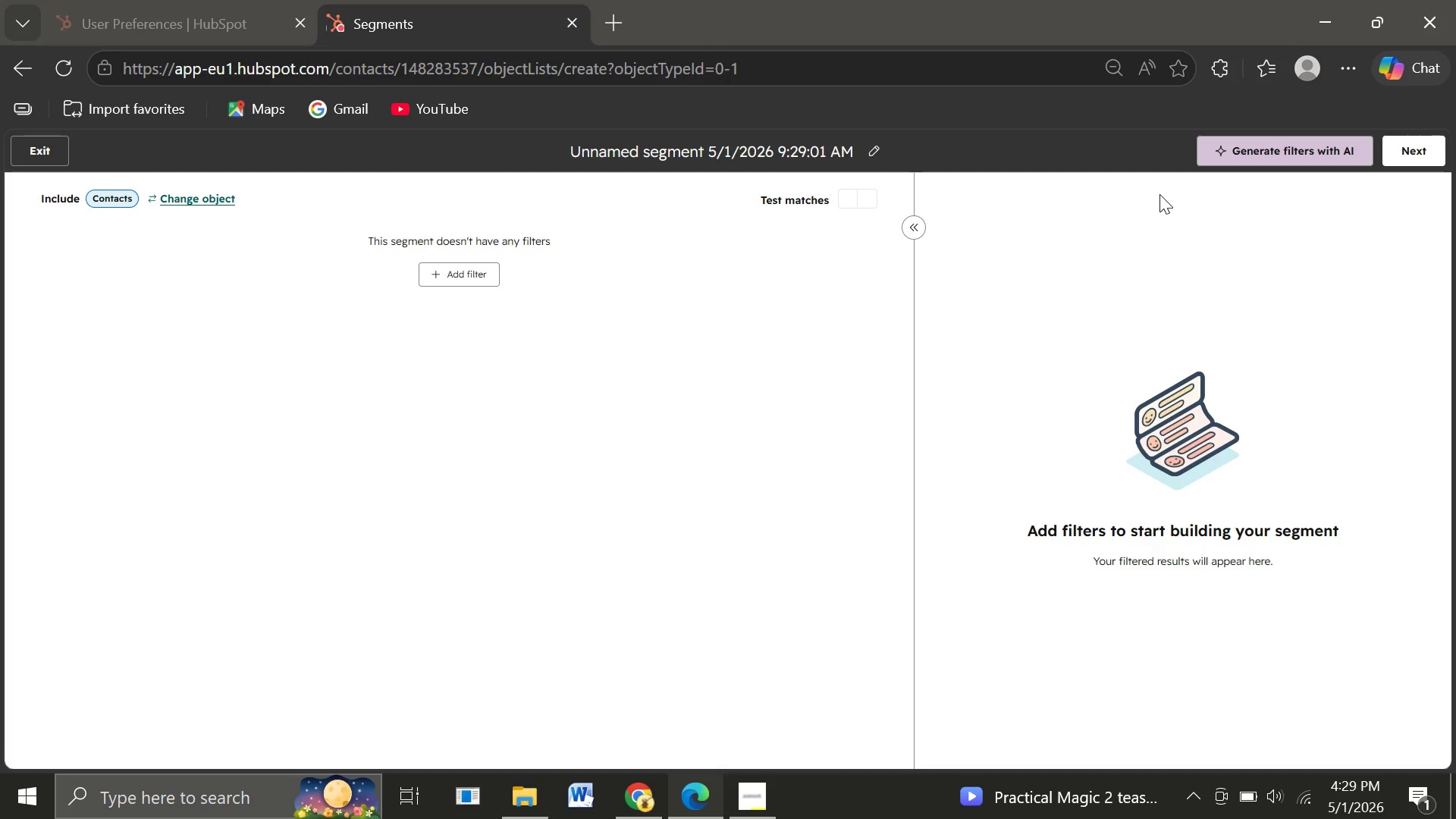 
wait(8.03)
 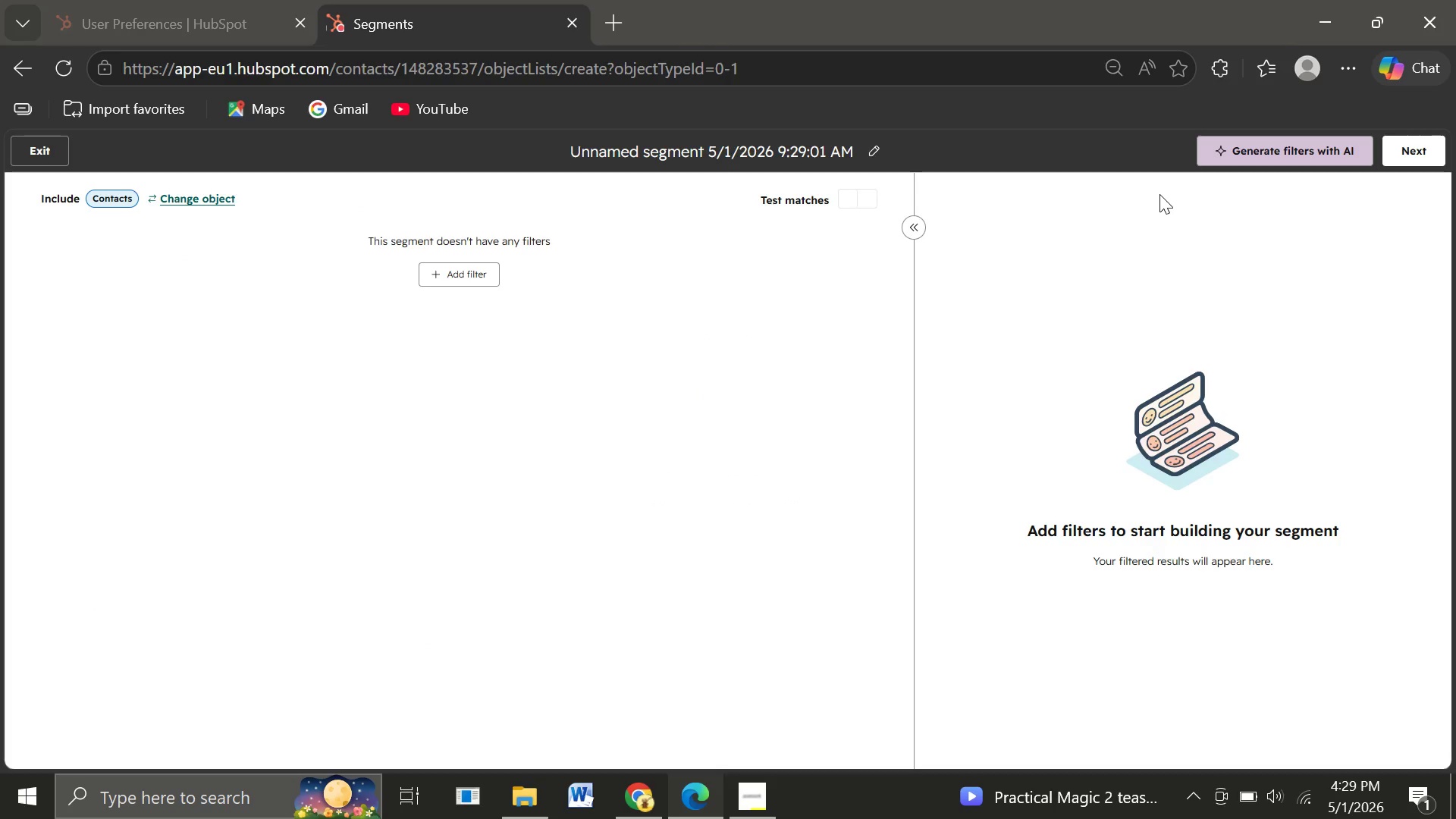 
left_click([873, 148])
 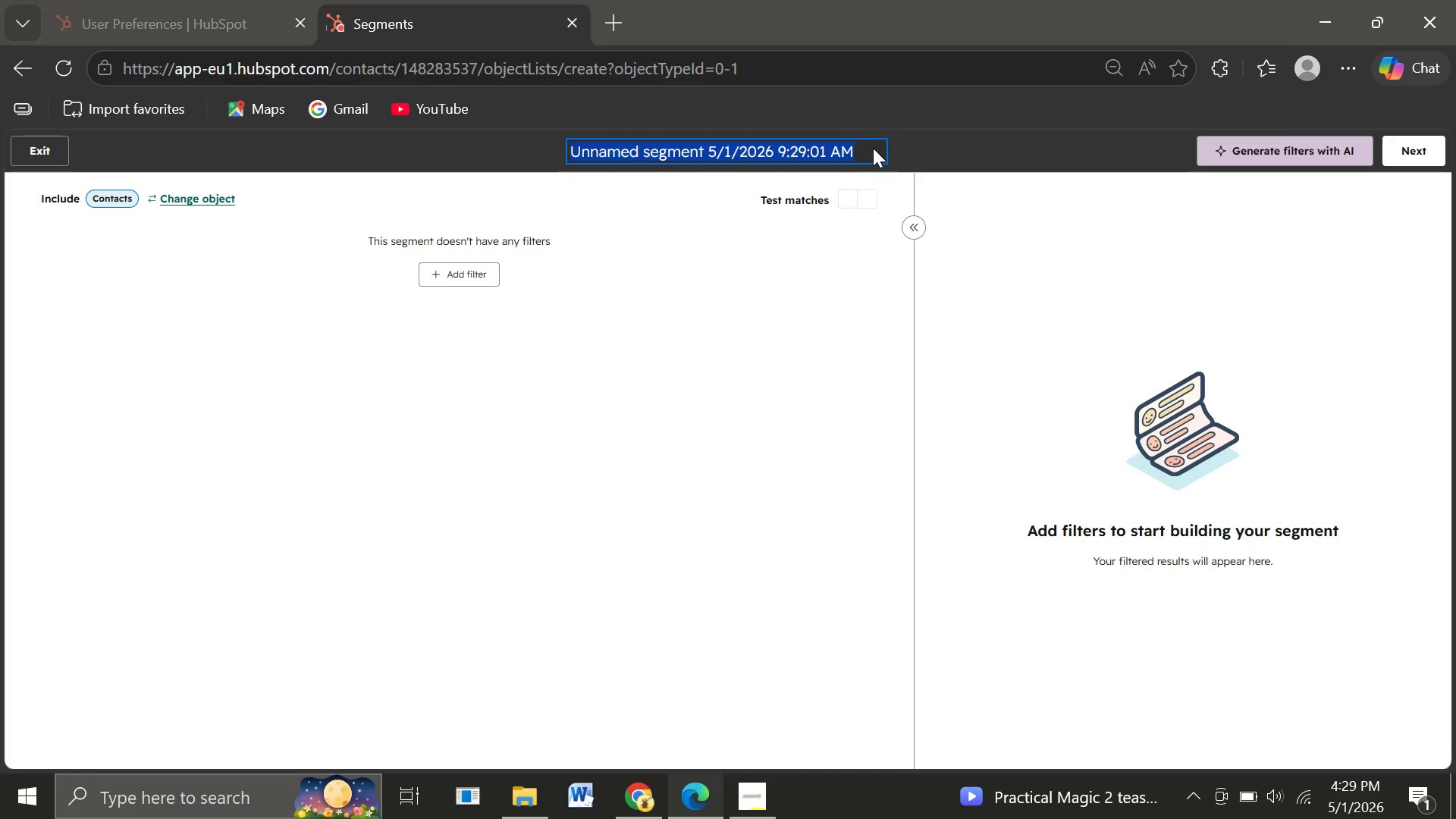 
type(Se)
 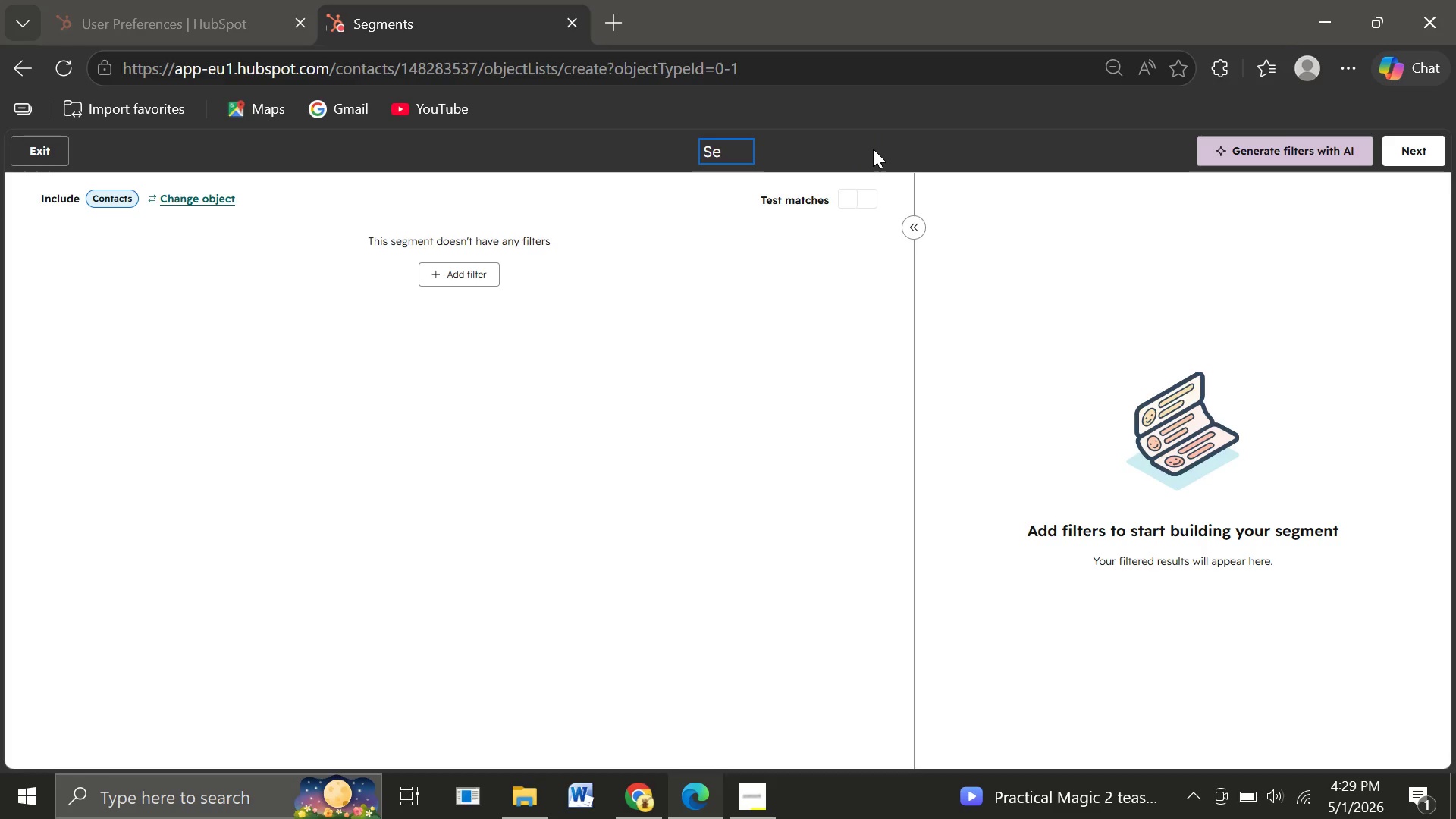 
type(c)
key(Backspace)
key(Backspace)
type(ucculent Leads)
 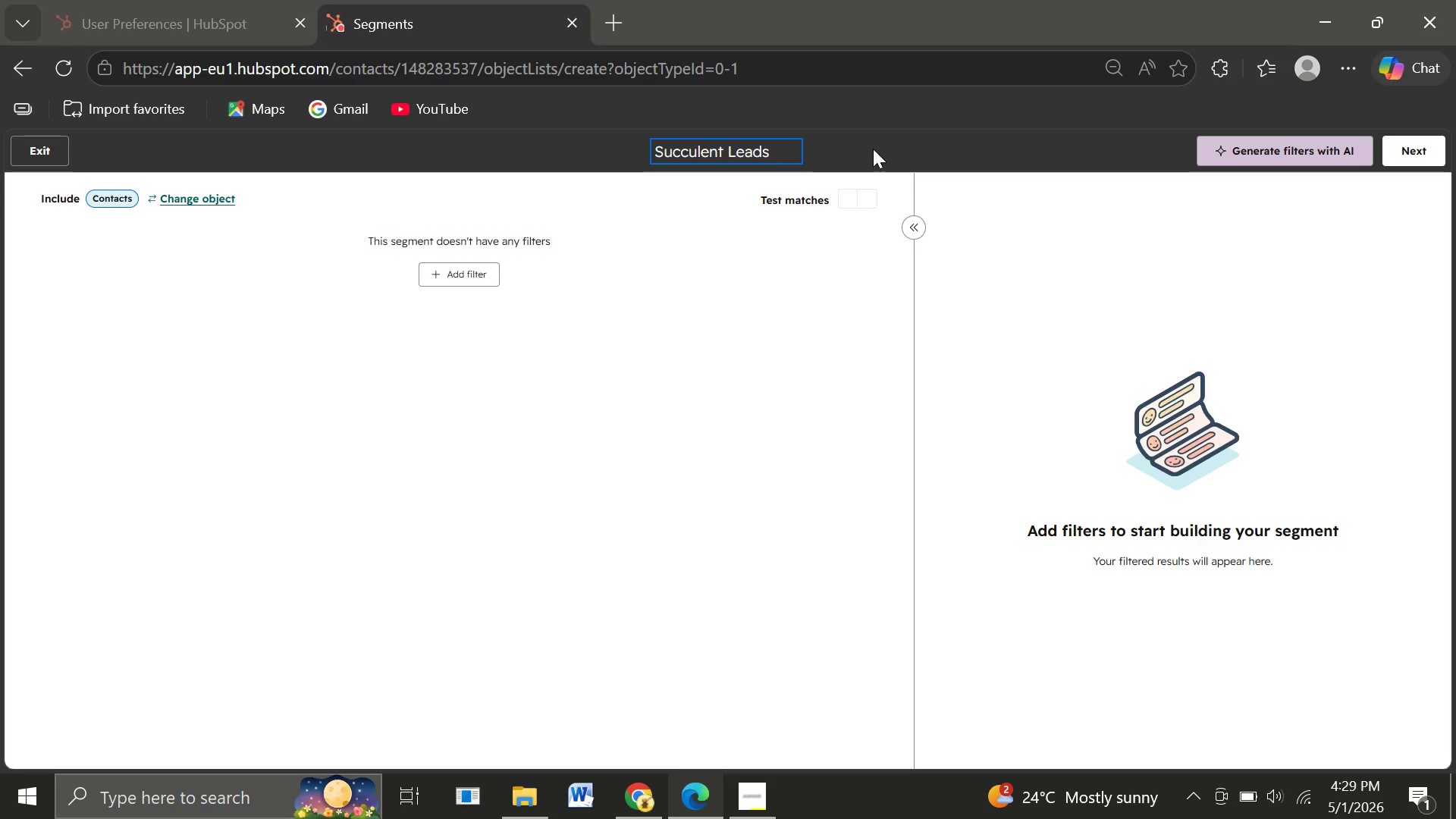 
wait(12.19)
 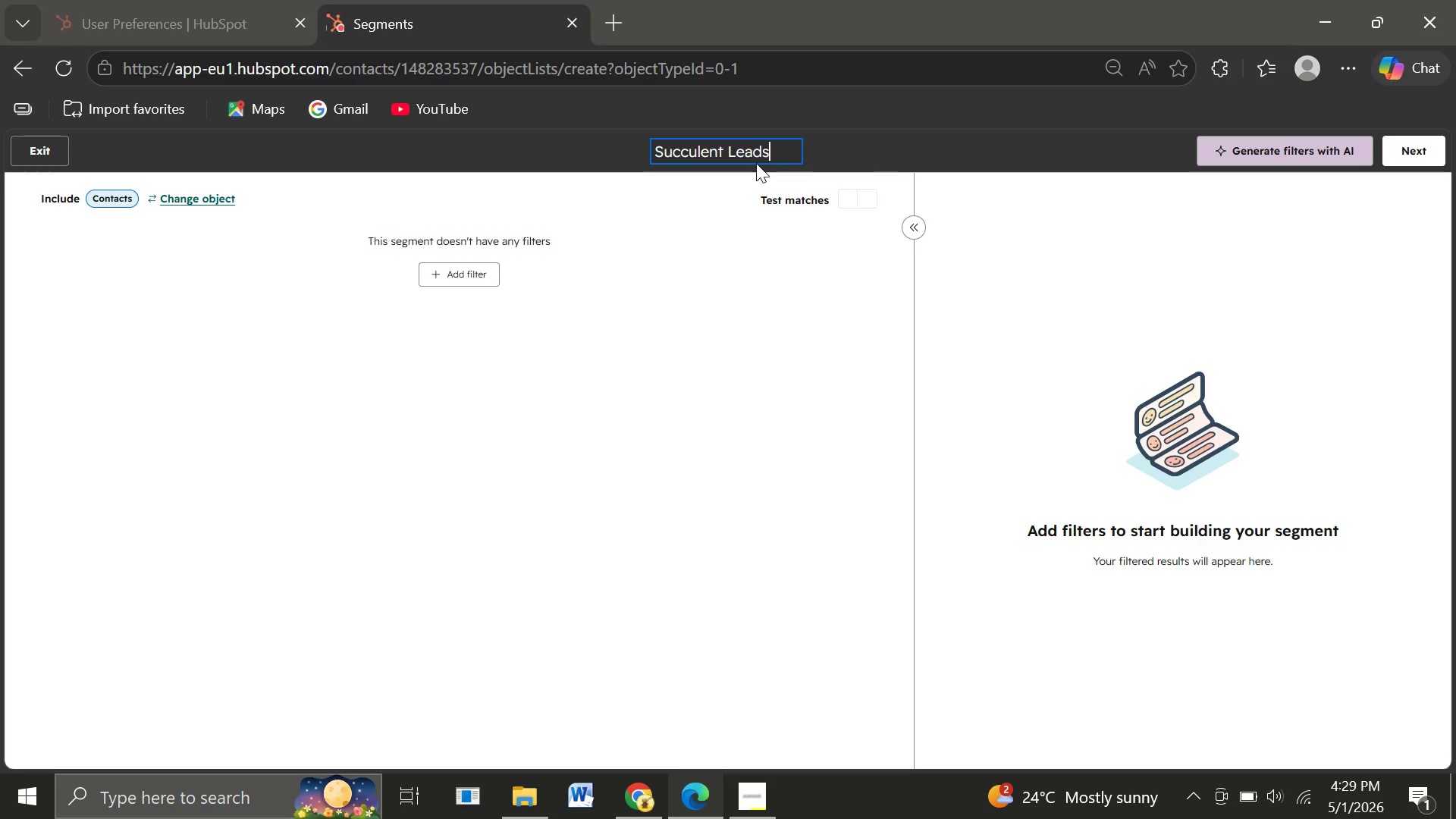 
left_click([475, 274])
 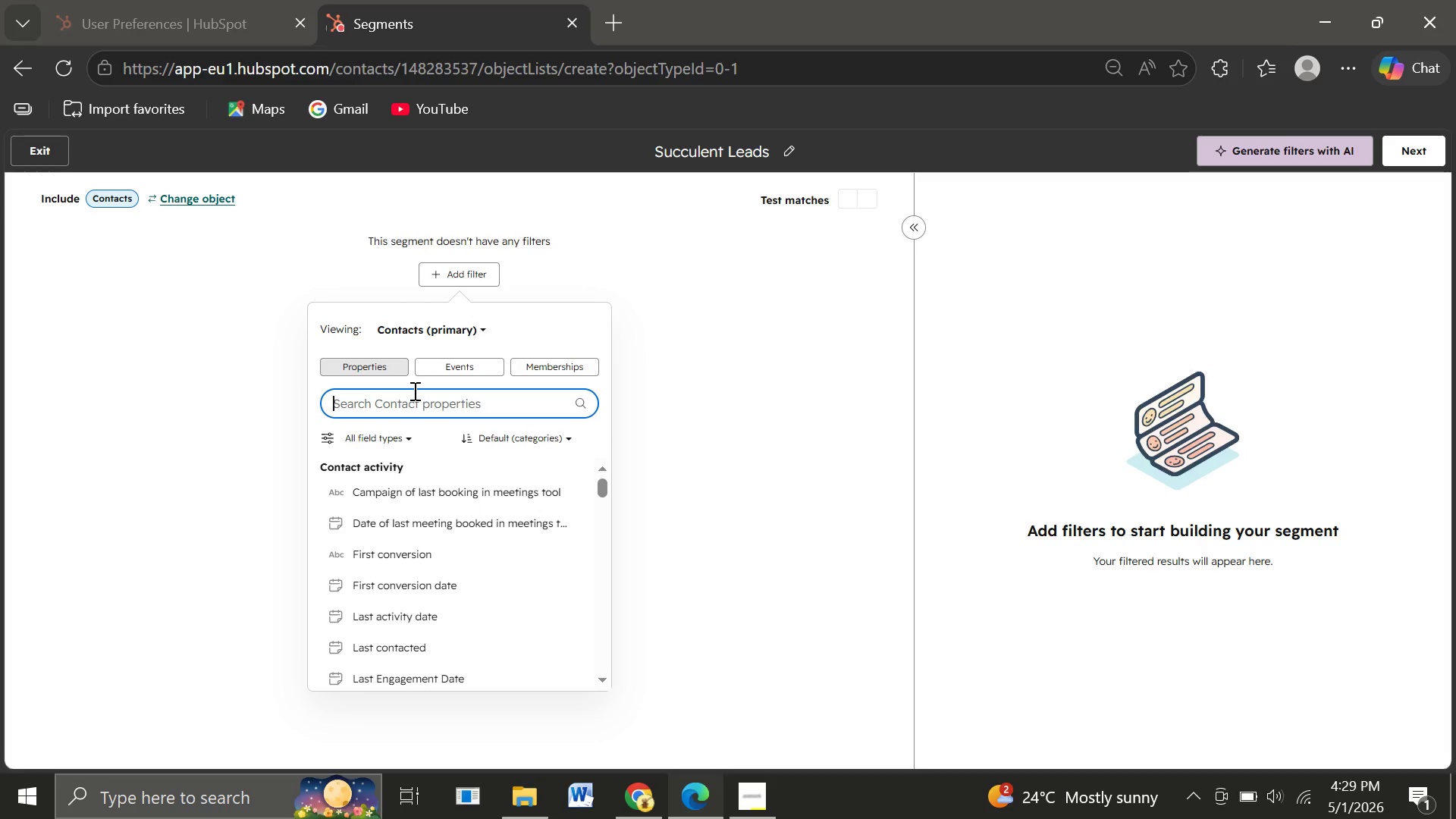 
wait(18.98)
 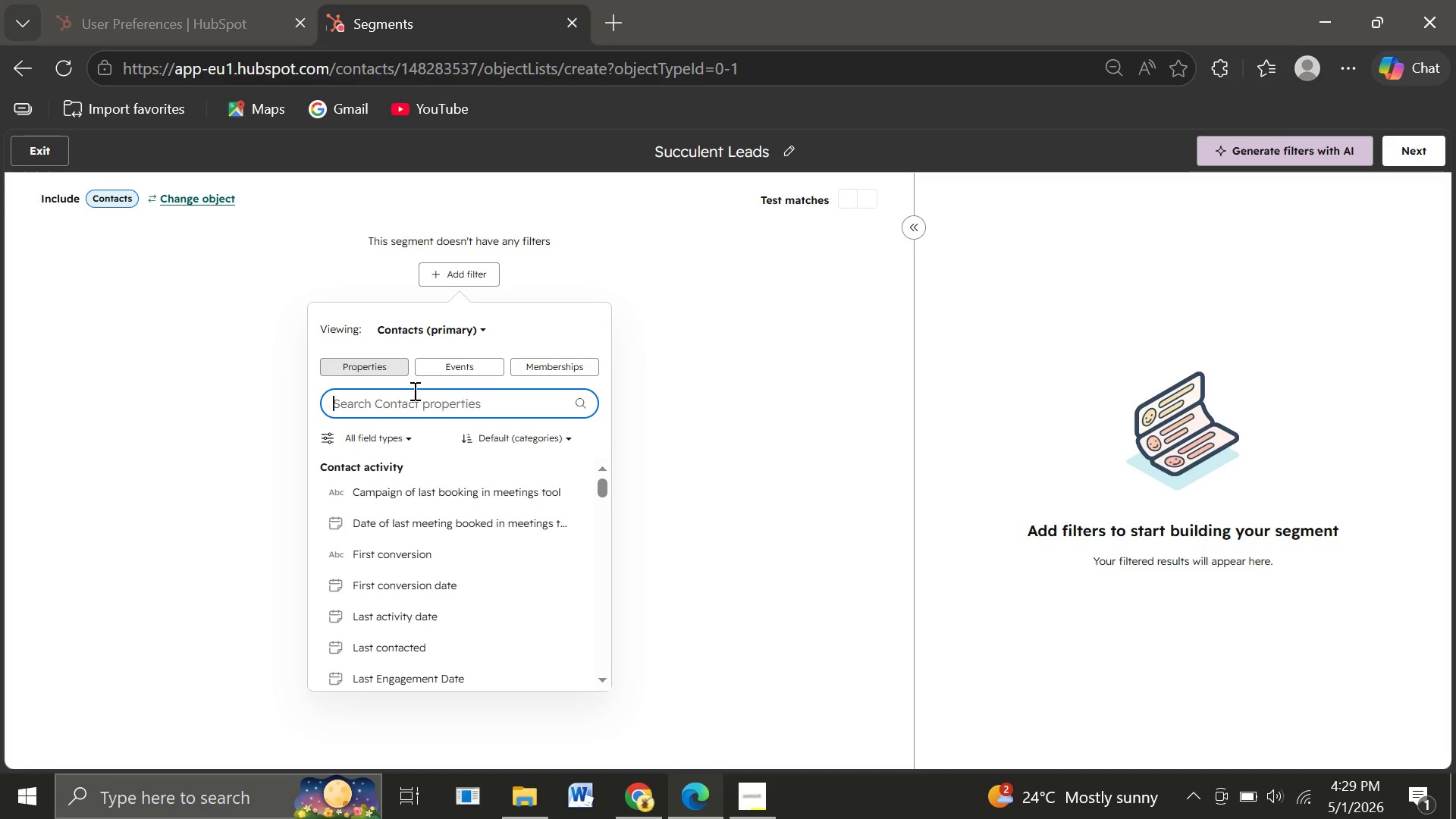 
type(co)
 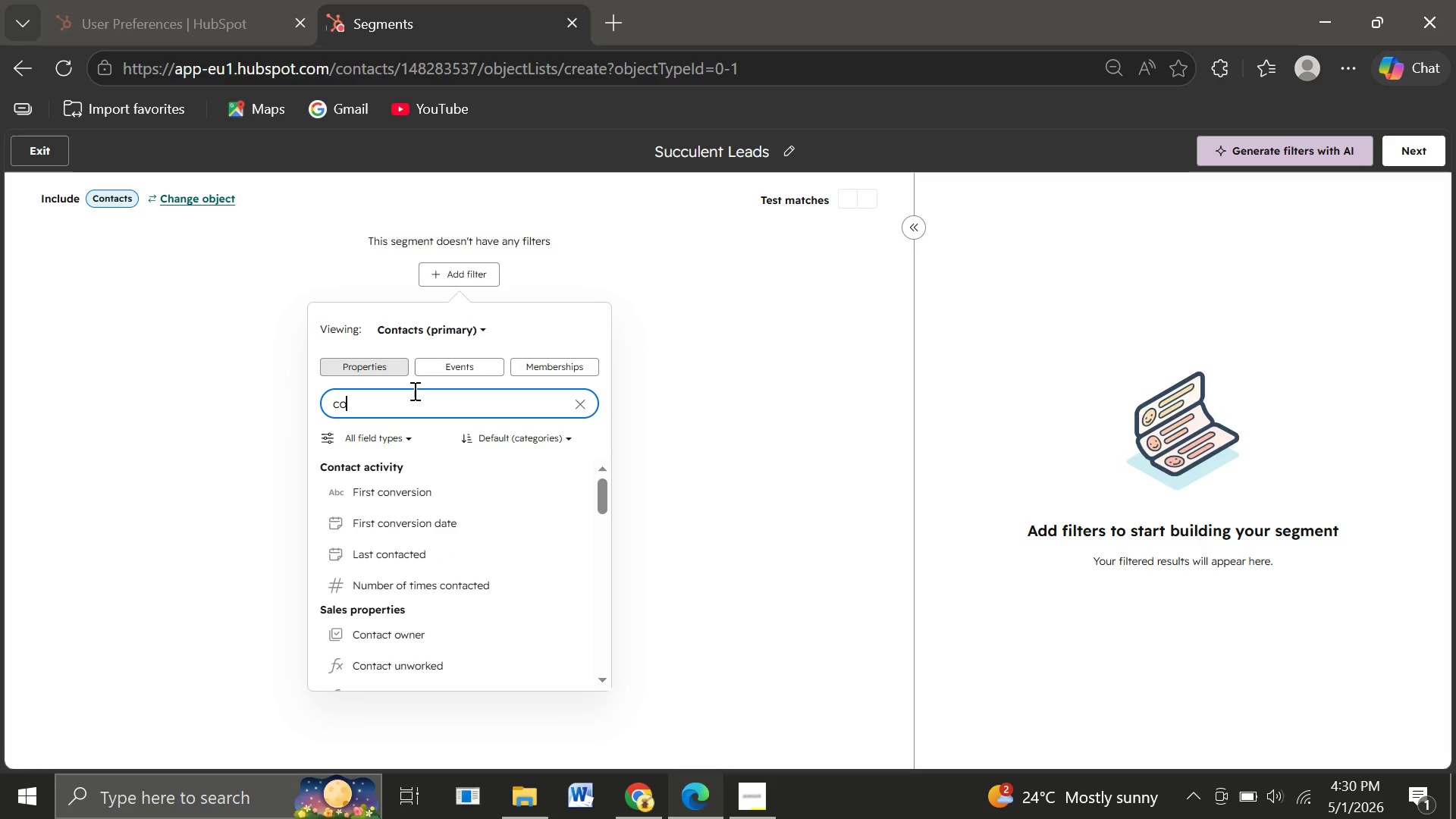 
wait(7.06)
 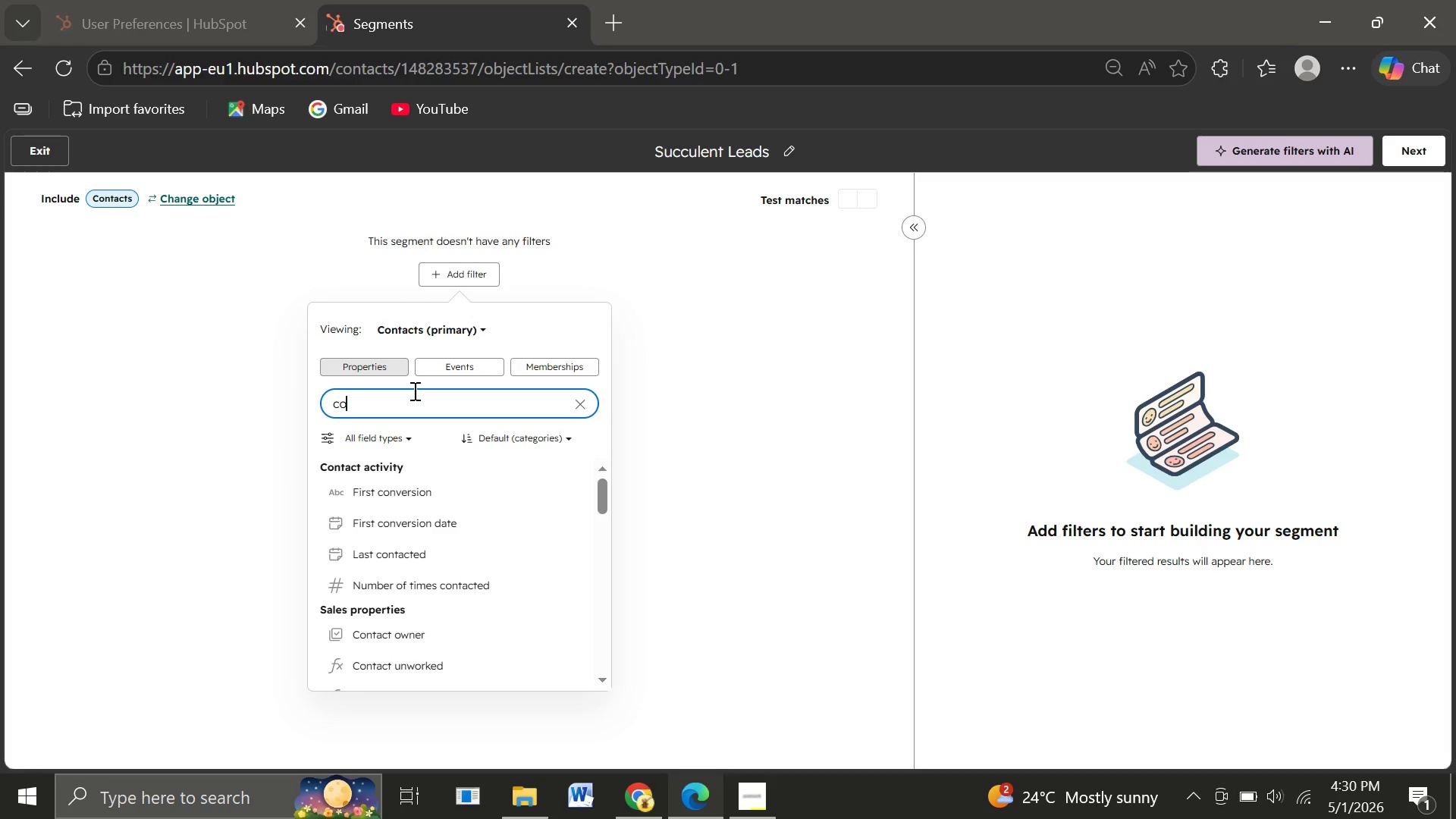 
key(Backspace)
key(Backspace)
type(Interest)
 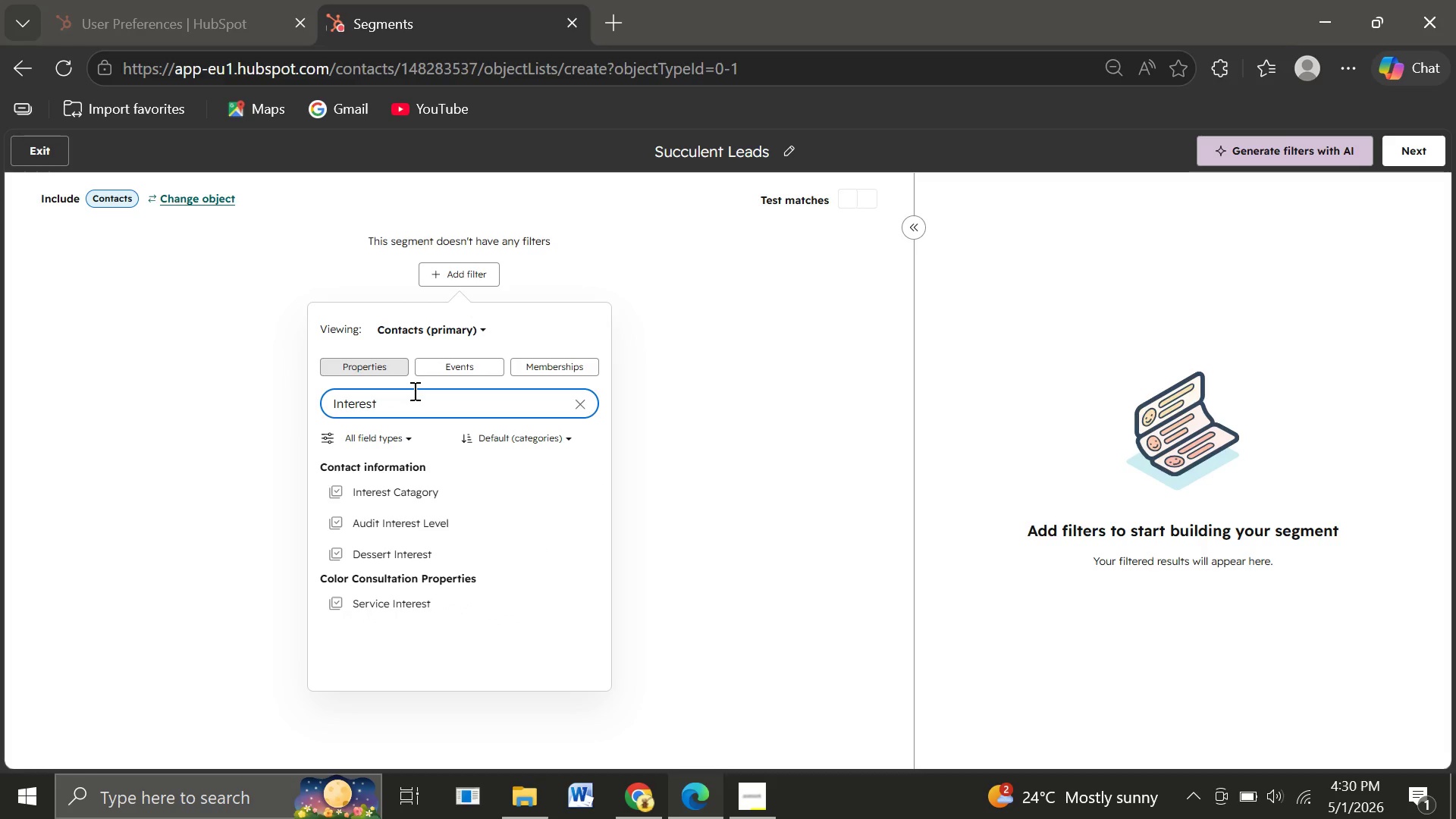 
left_click([401, 495])
 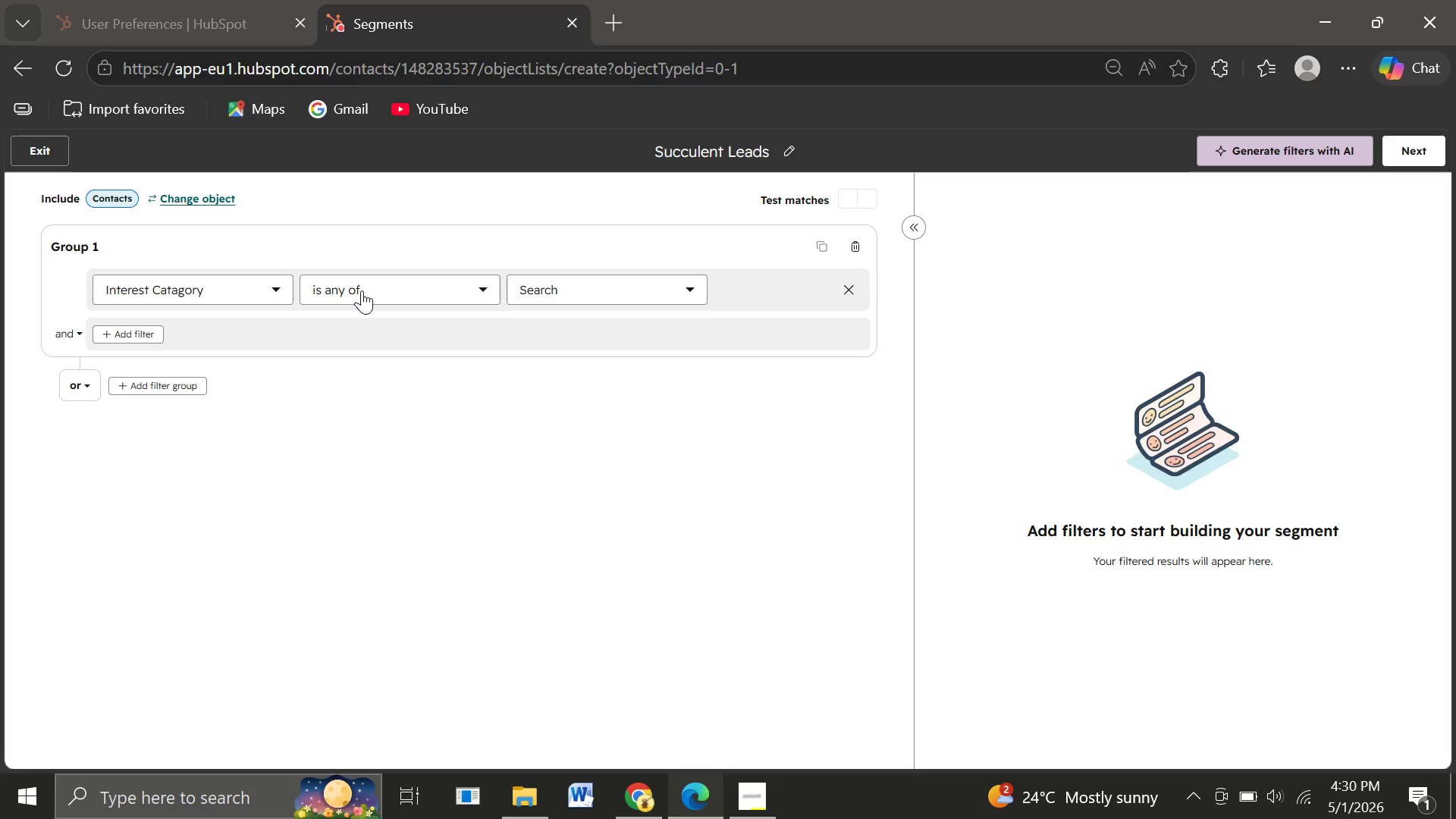 
left_click([362, 290])
 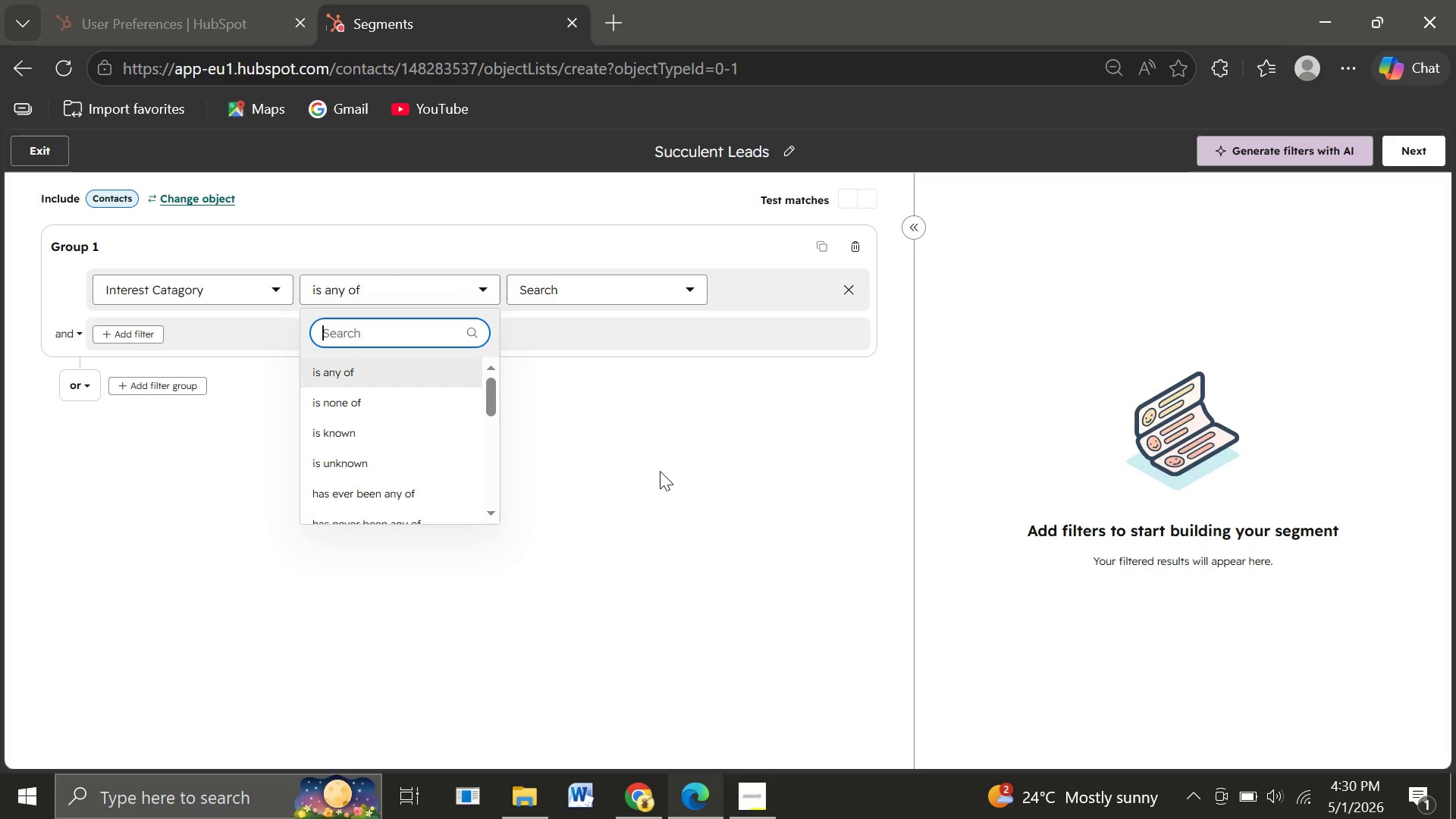 
left_click([660, 471])
 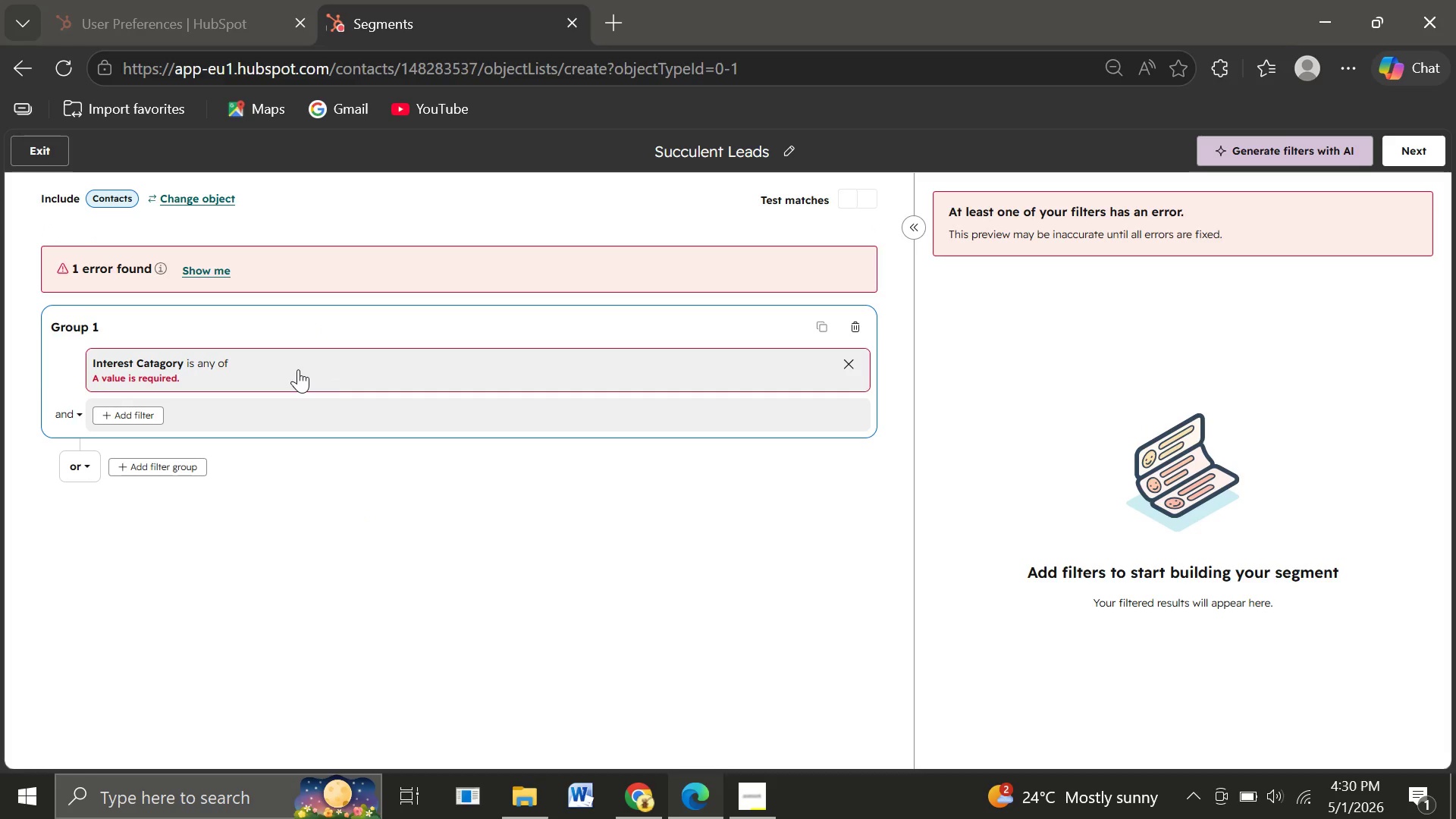 
left_click([298, 369])
 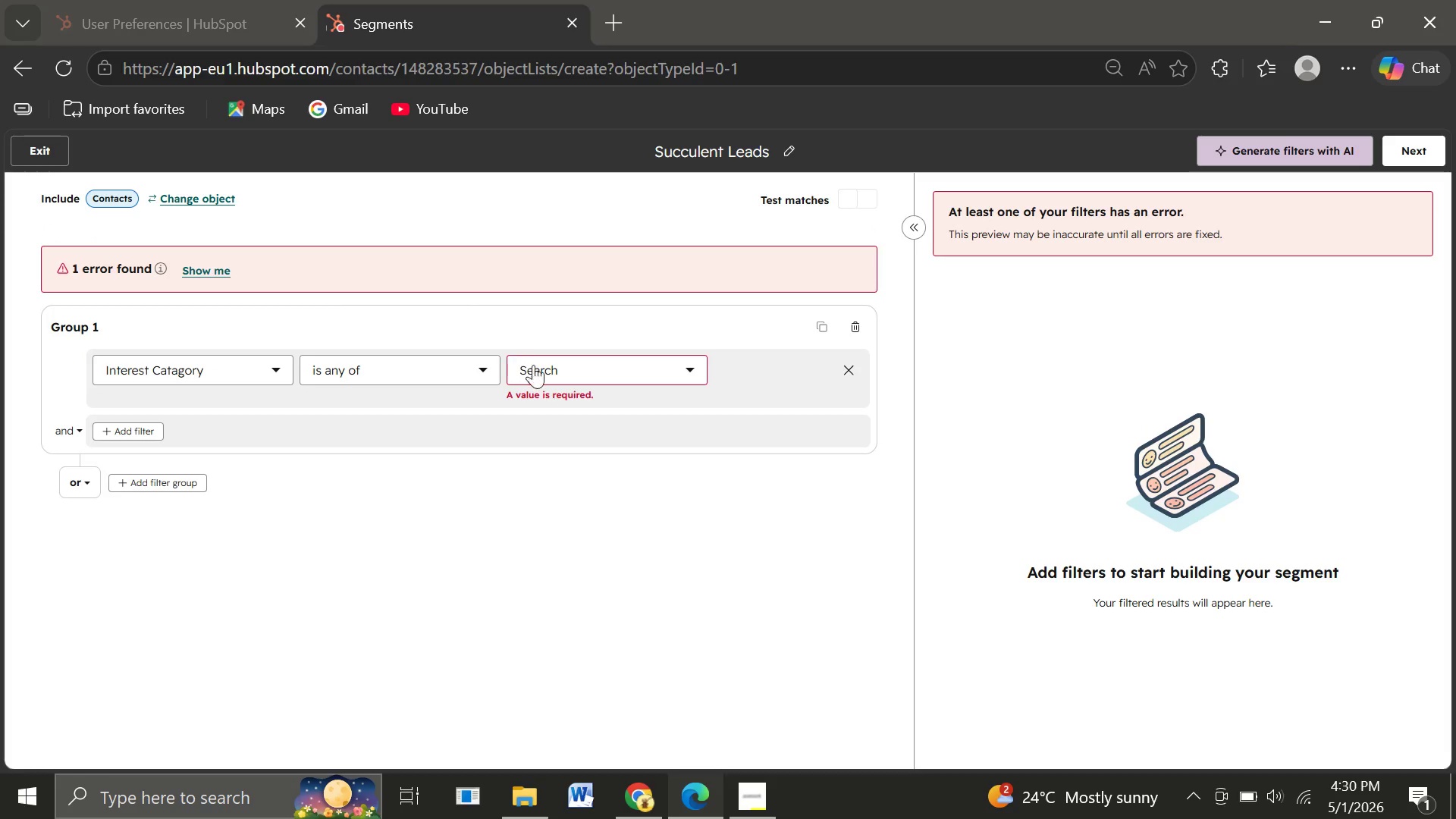 
left_click([538, 368])
 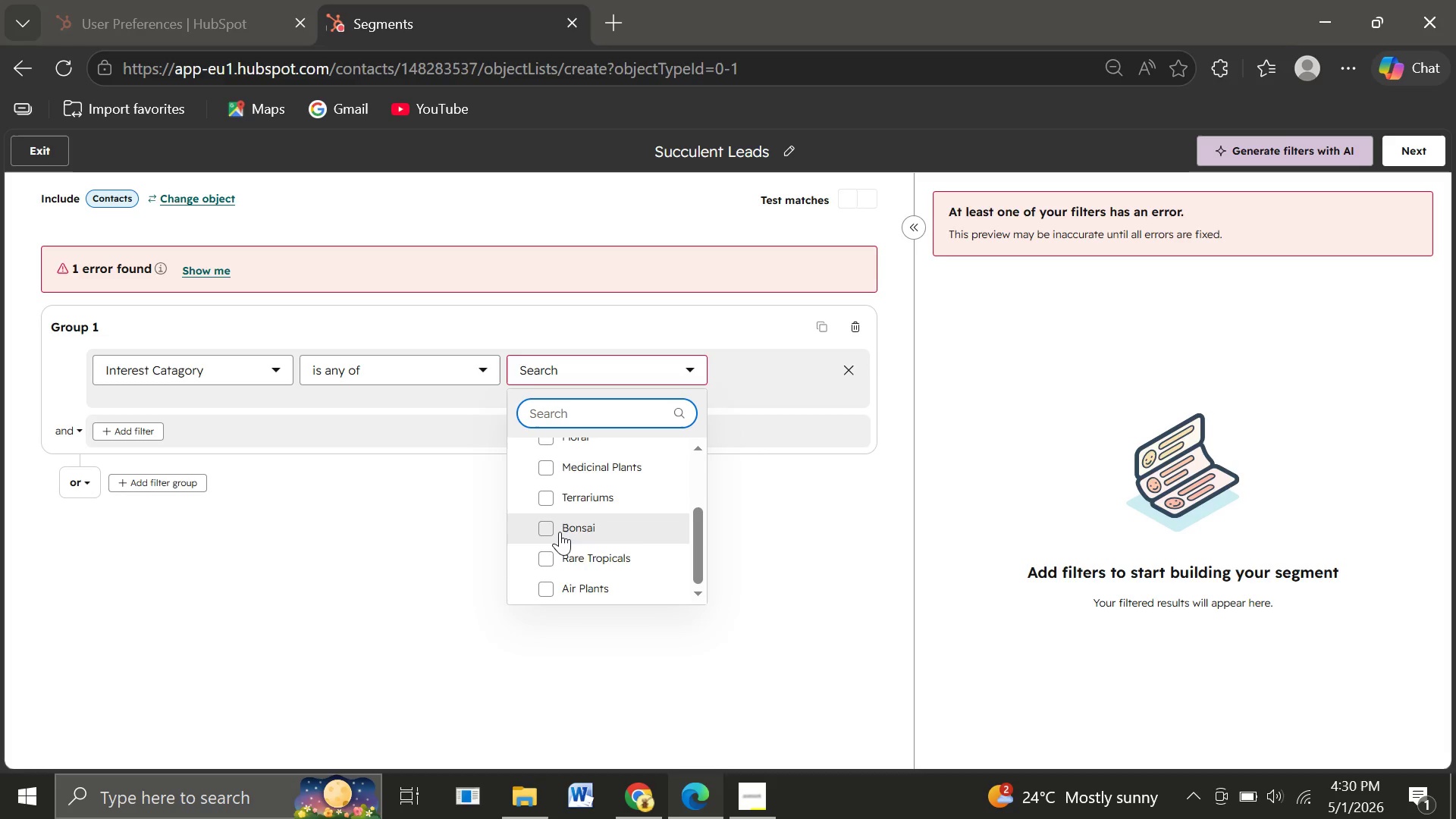 
wait(8.03)
 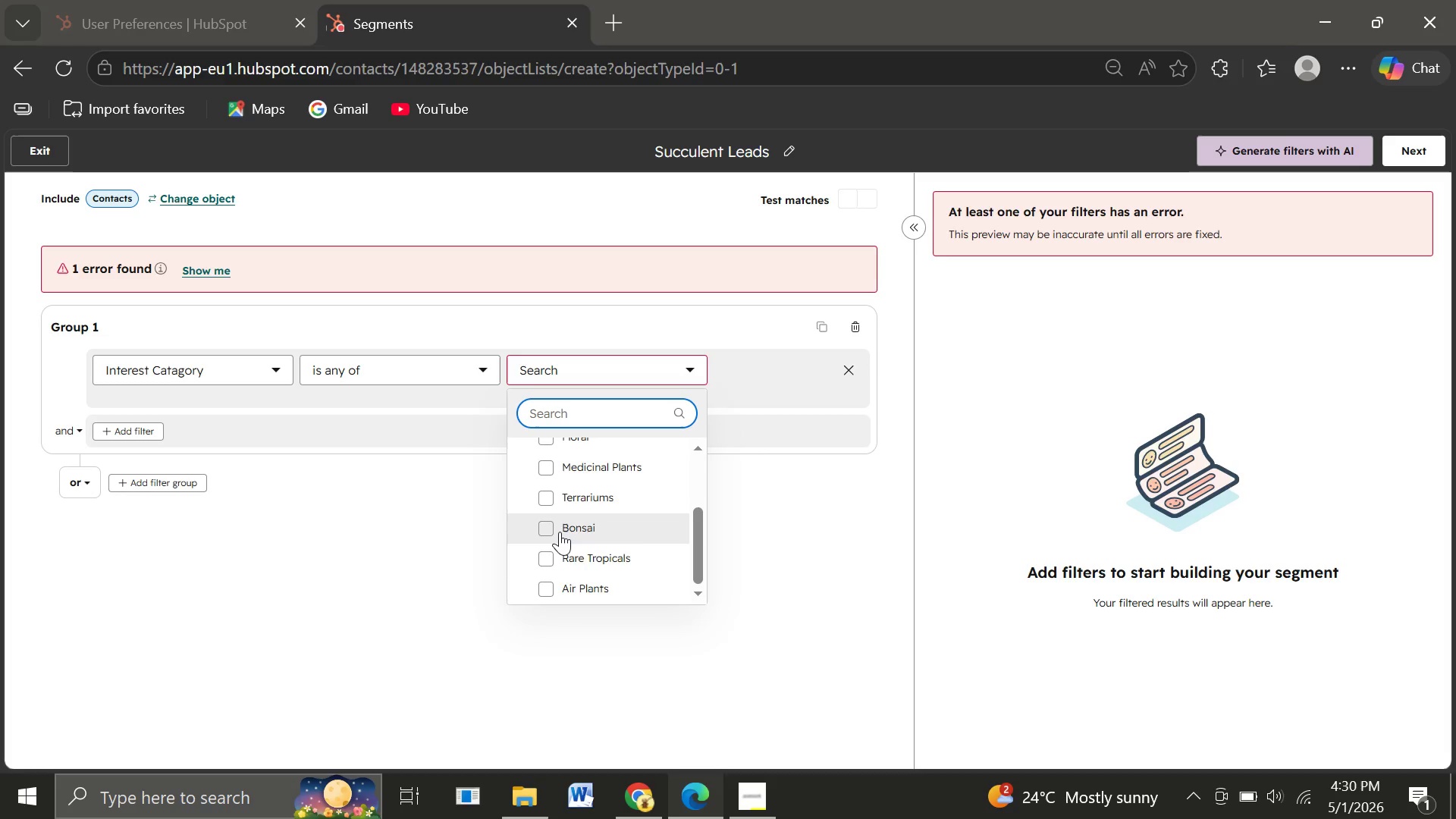 
left_click([547, 484])
 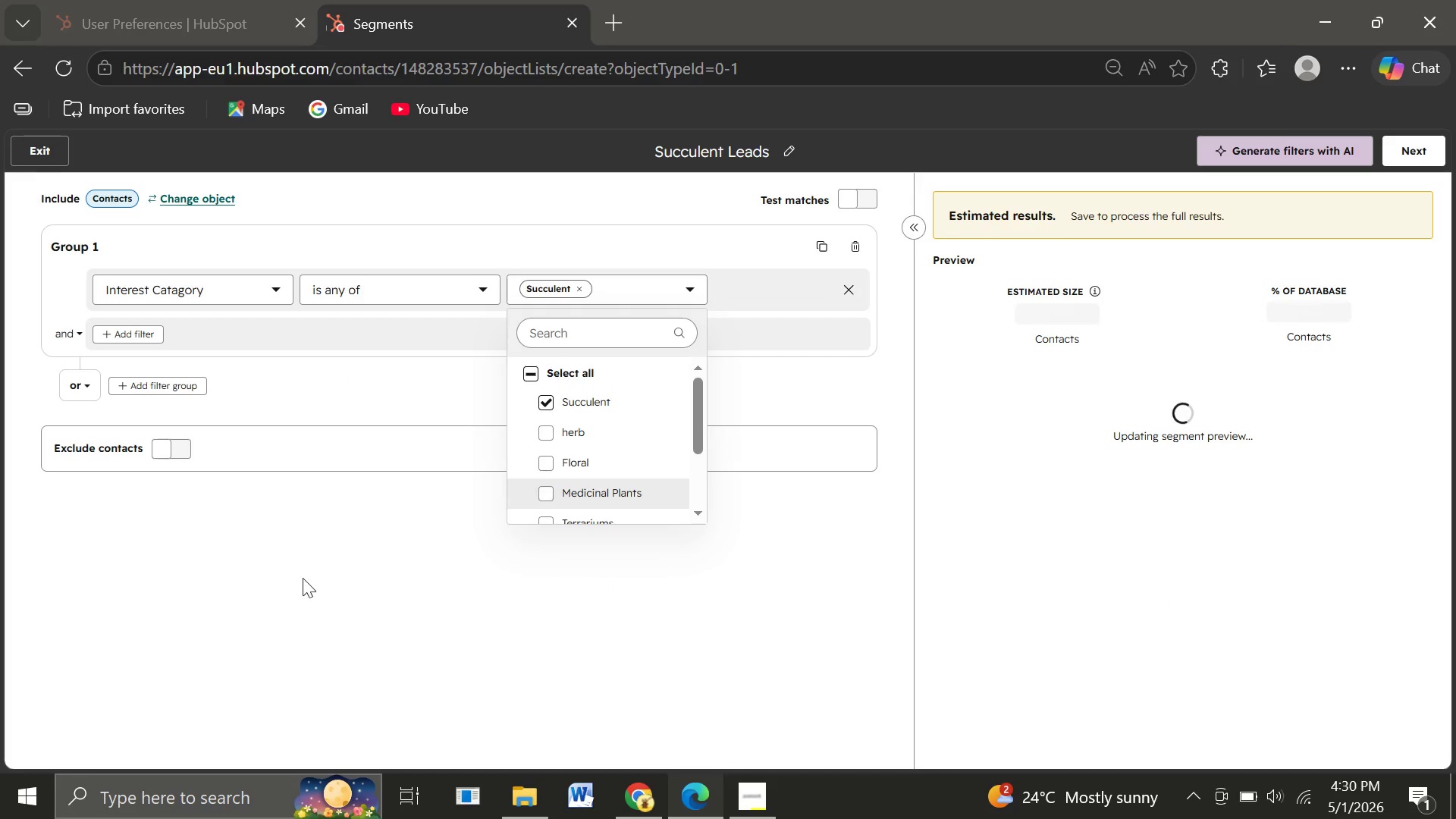 
left_click([303, 578])
 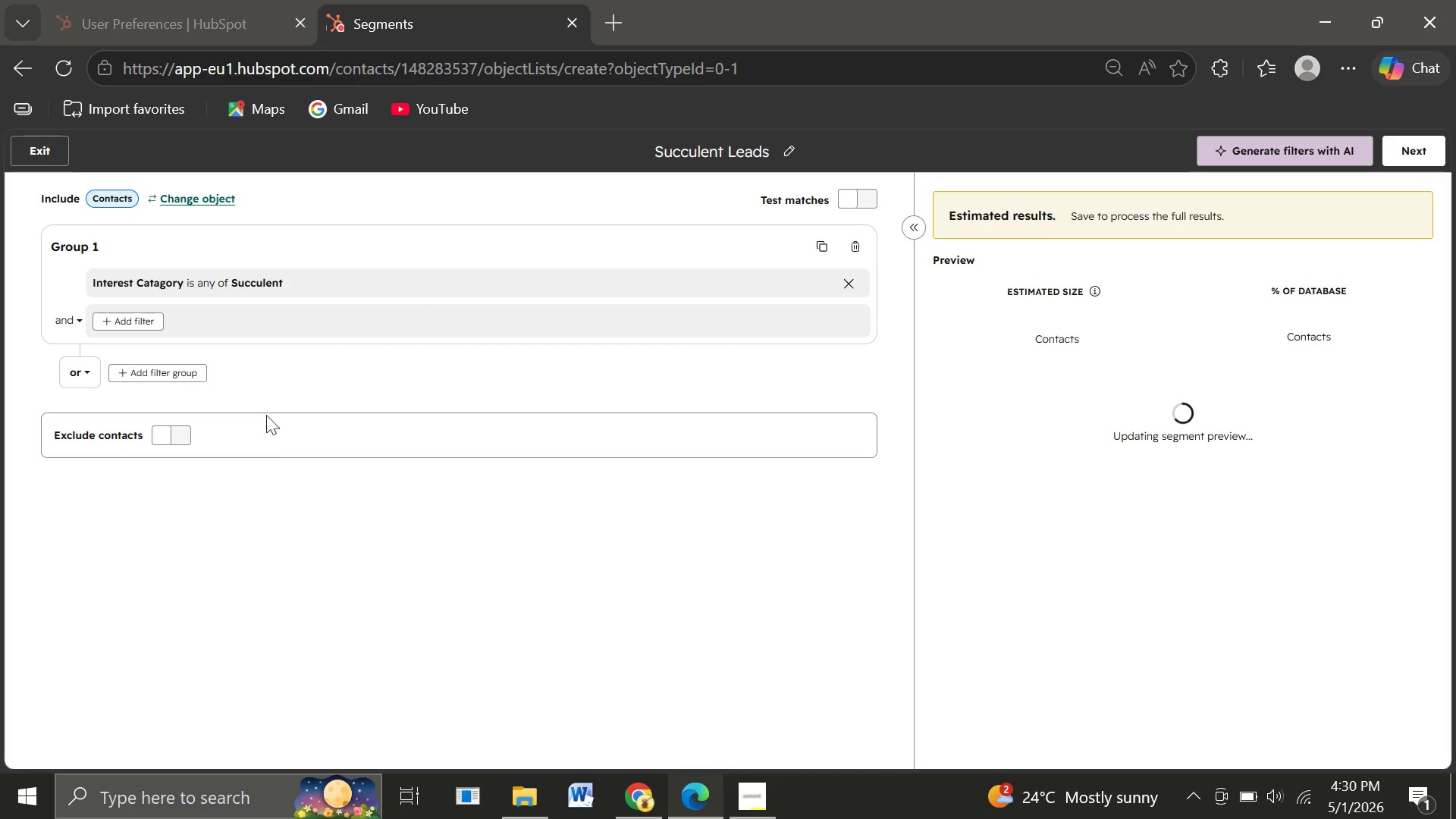 
wait(5.69)
 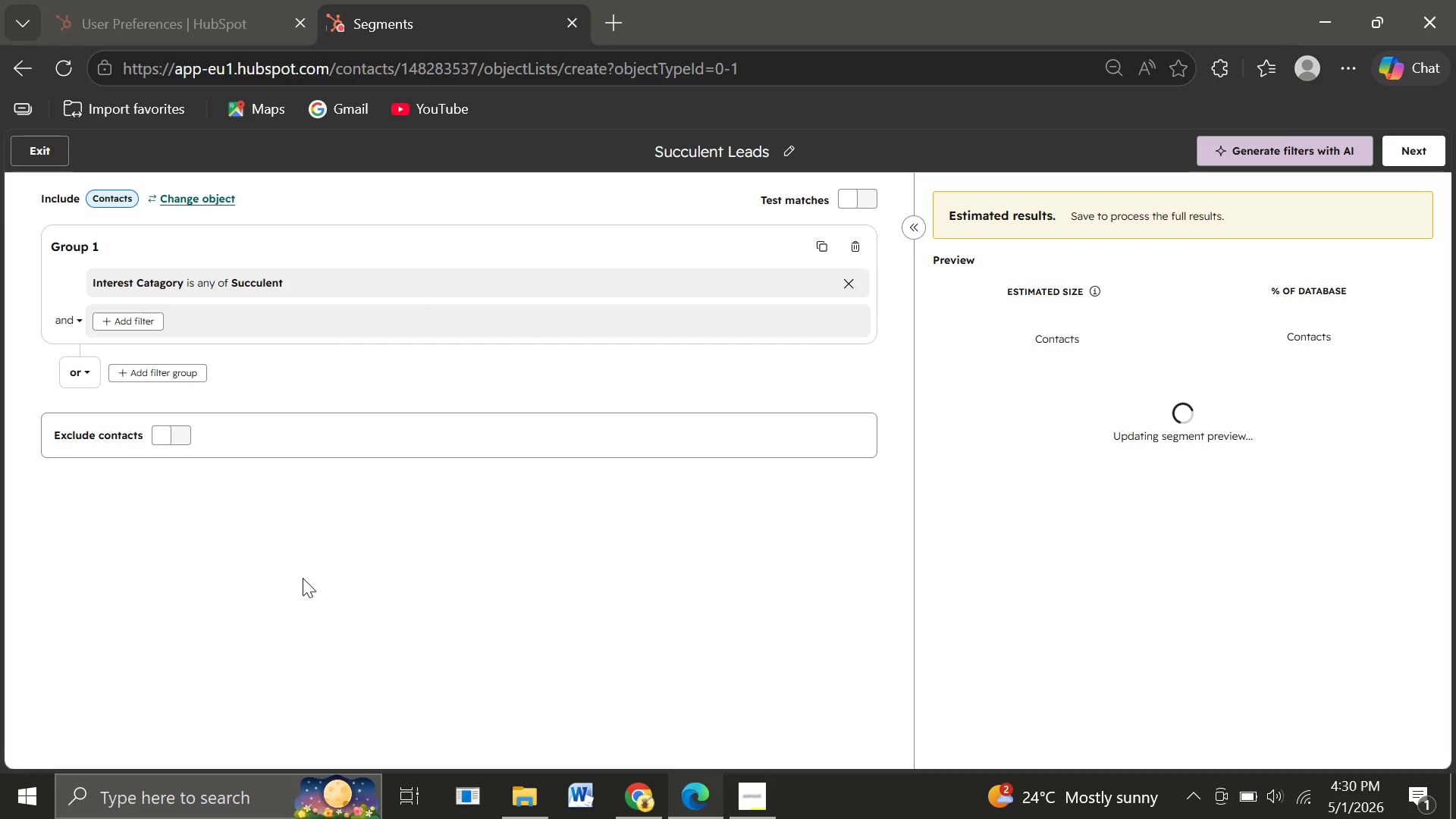 
left_click([143, 319])
 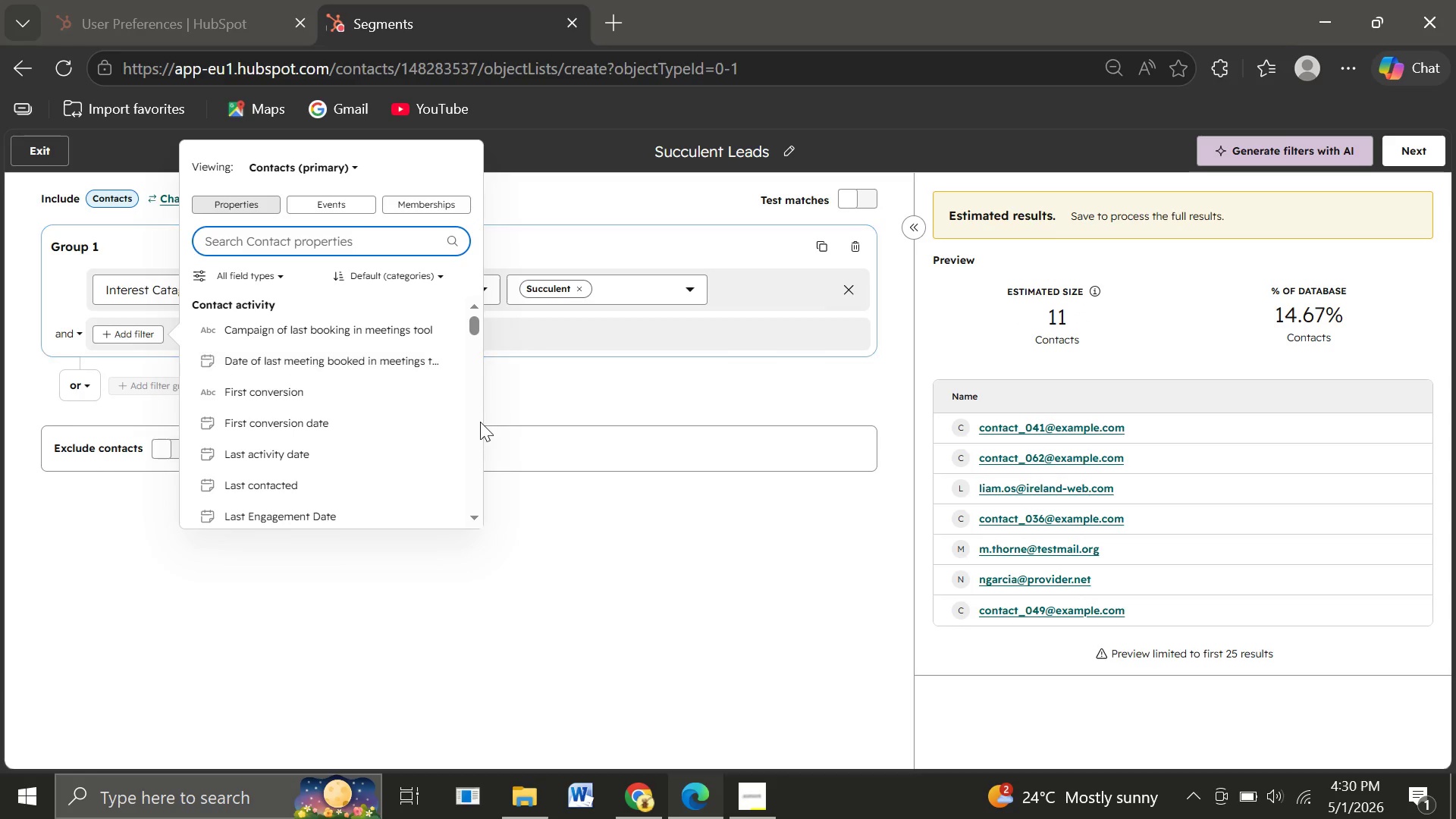 
type(:)
key(Backspace)
type(Life)
 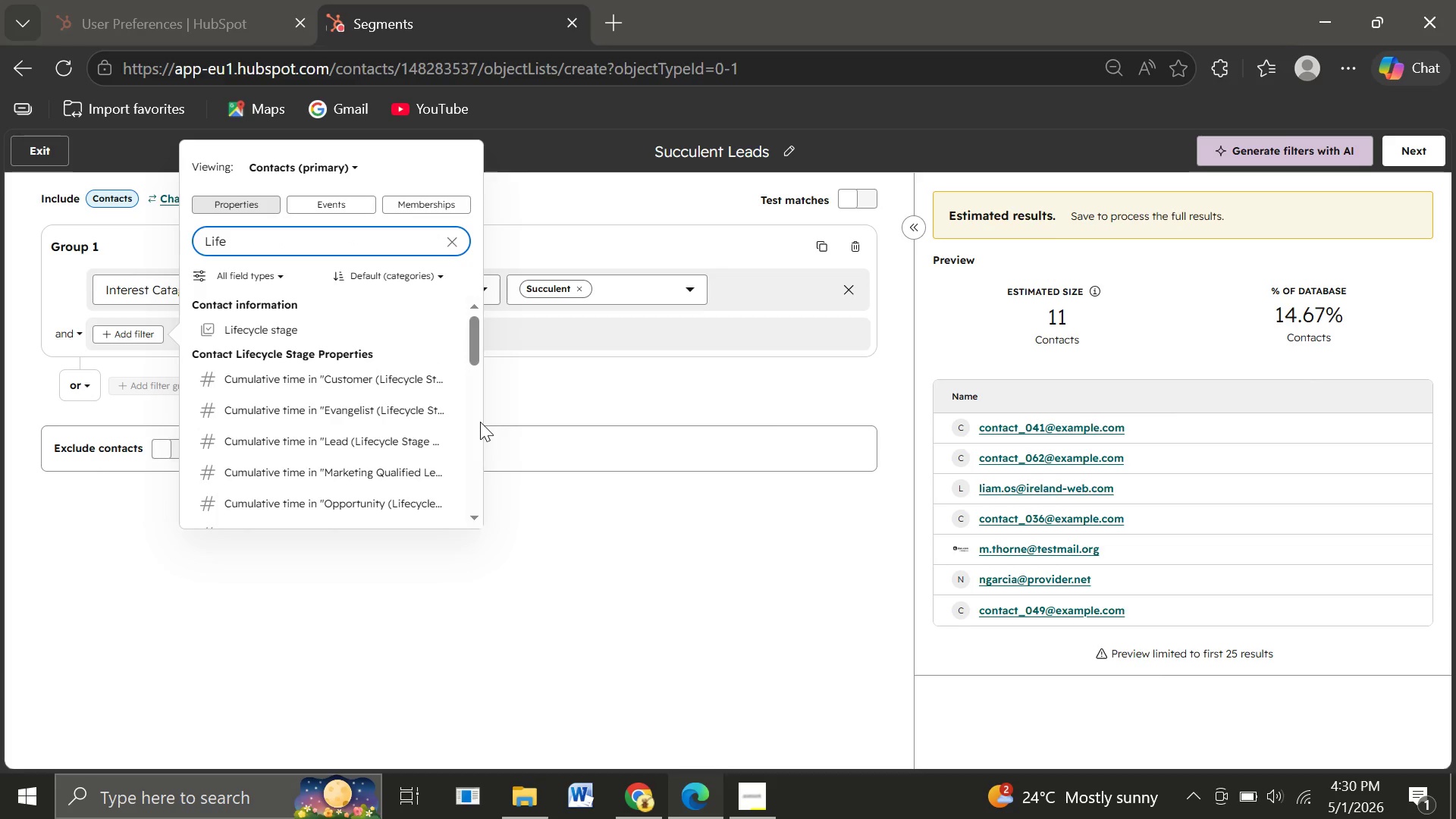 
left_click([251, 324])
 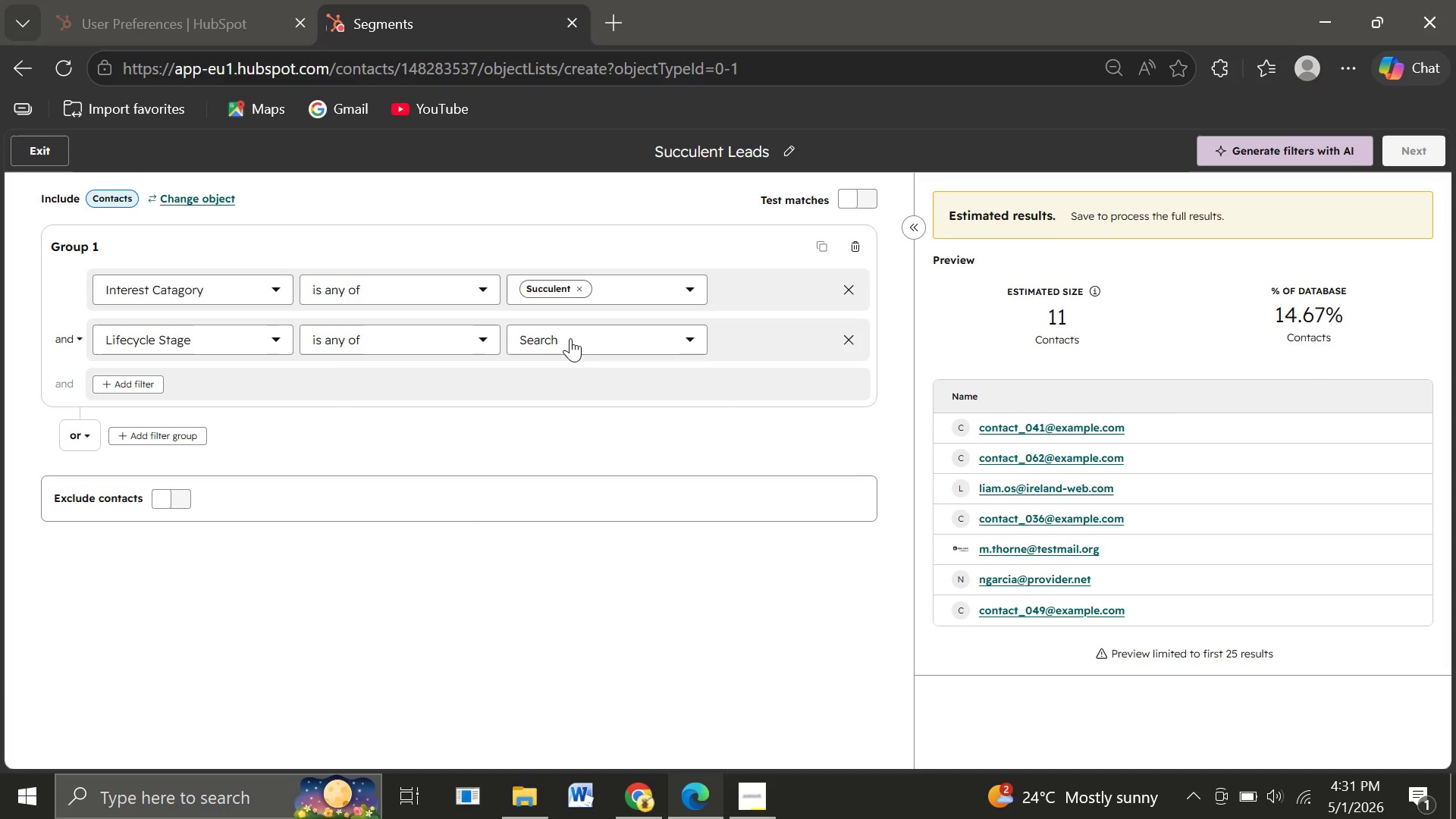 
left_click([574, 338])
 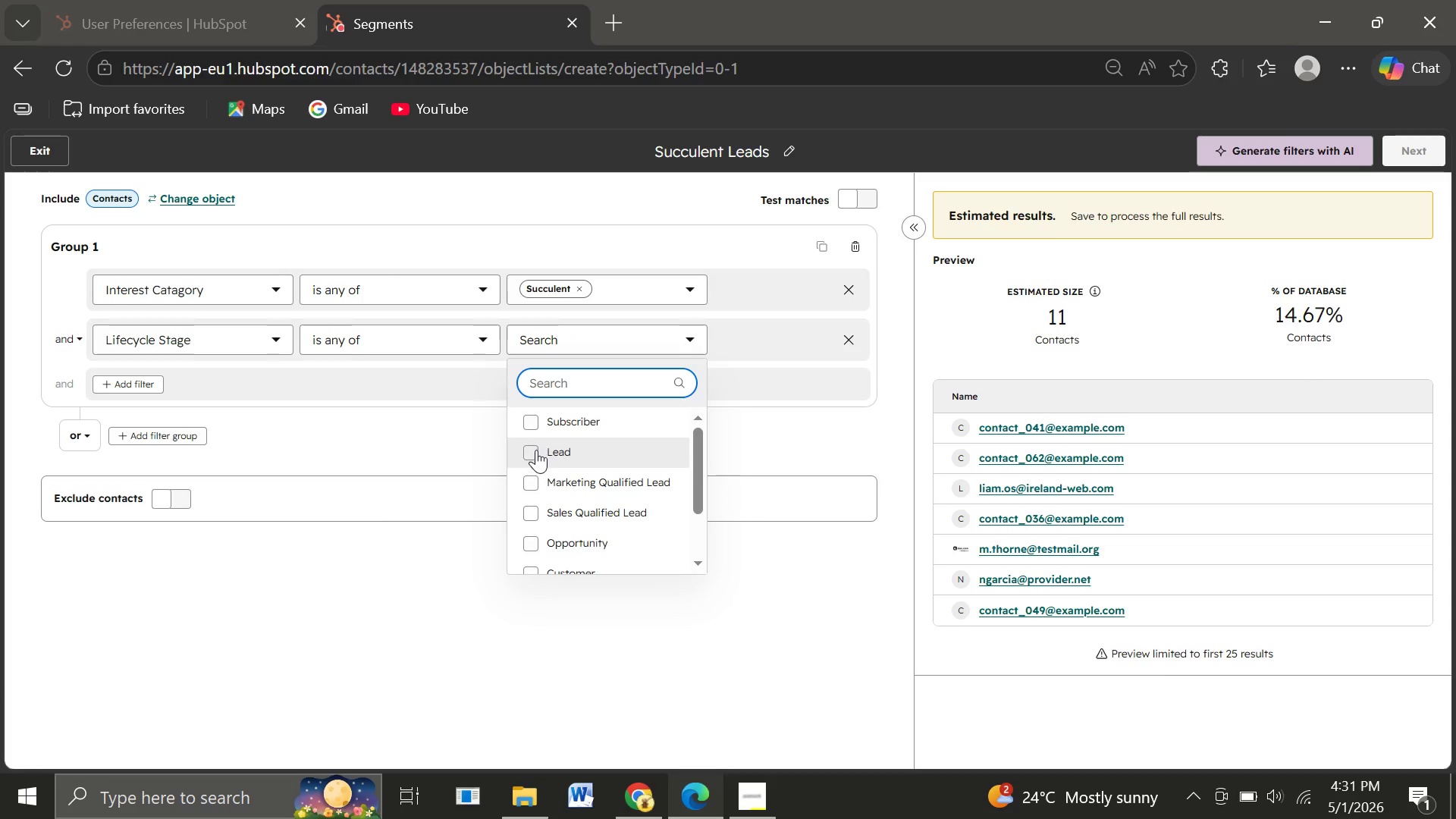 
left_click([535, 451])
 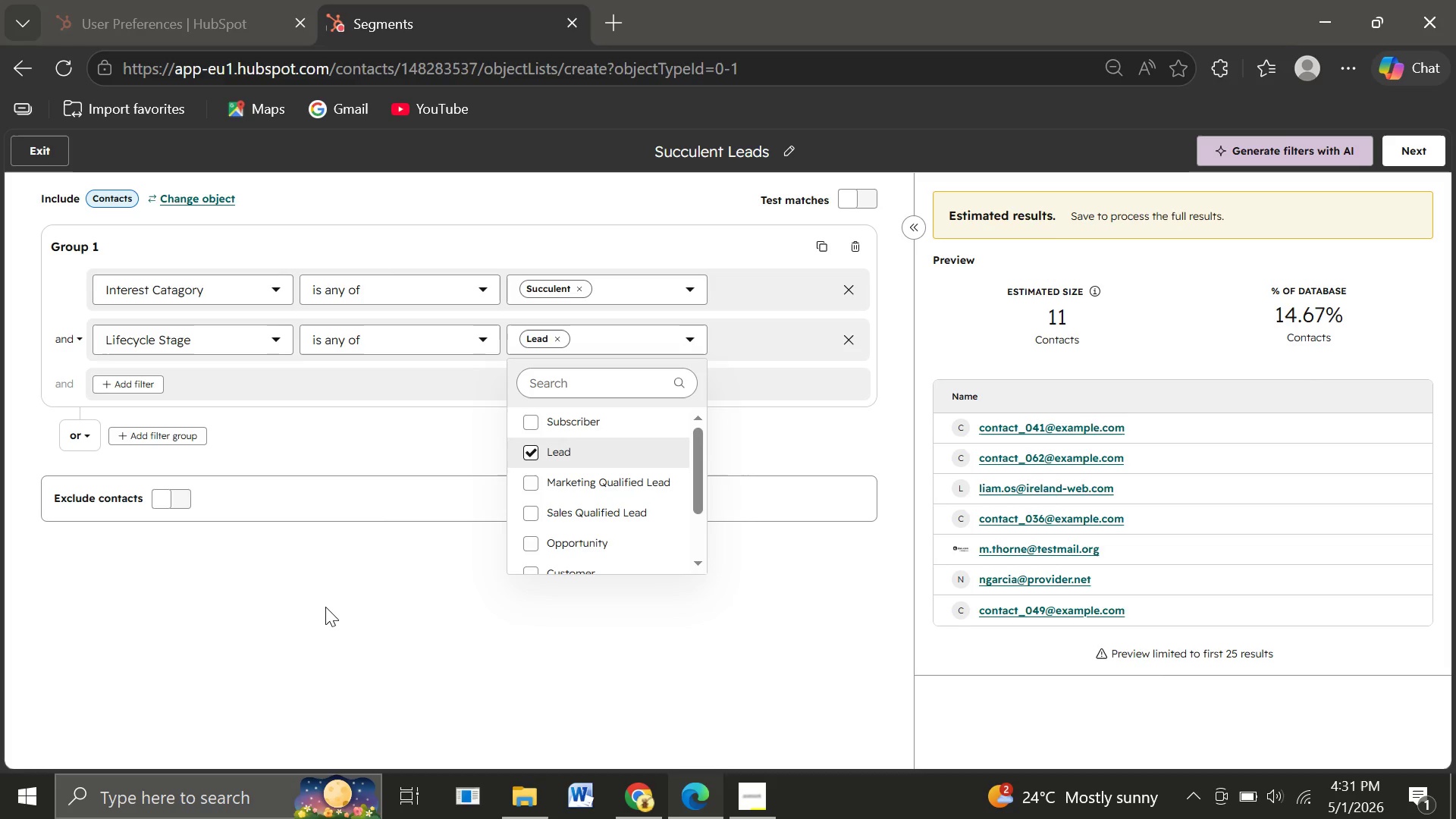 
left_click([325, 607])
 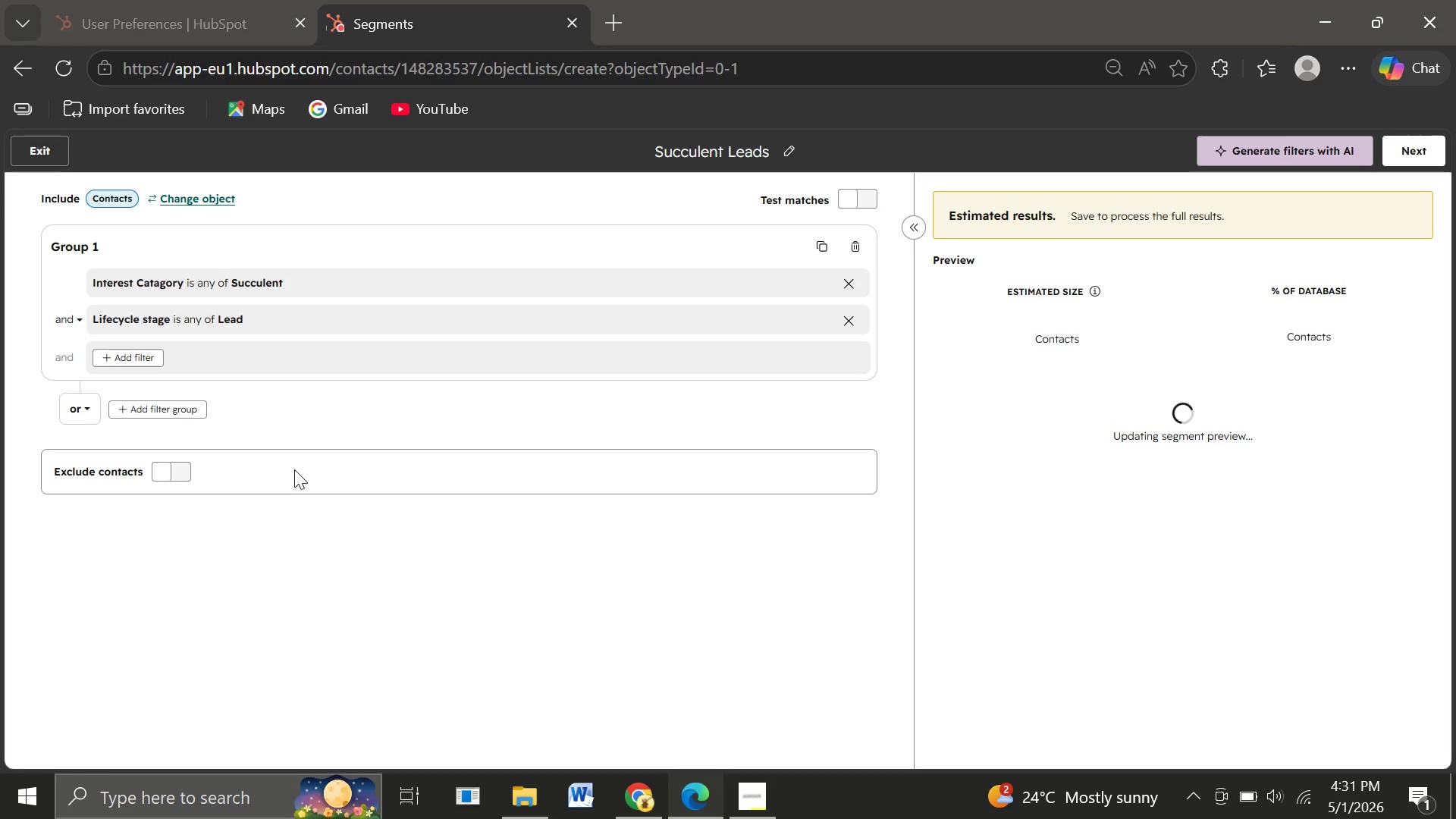 
wait(8.81)
 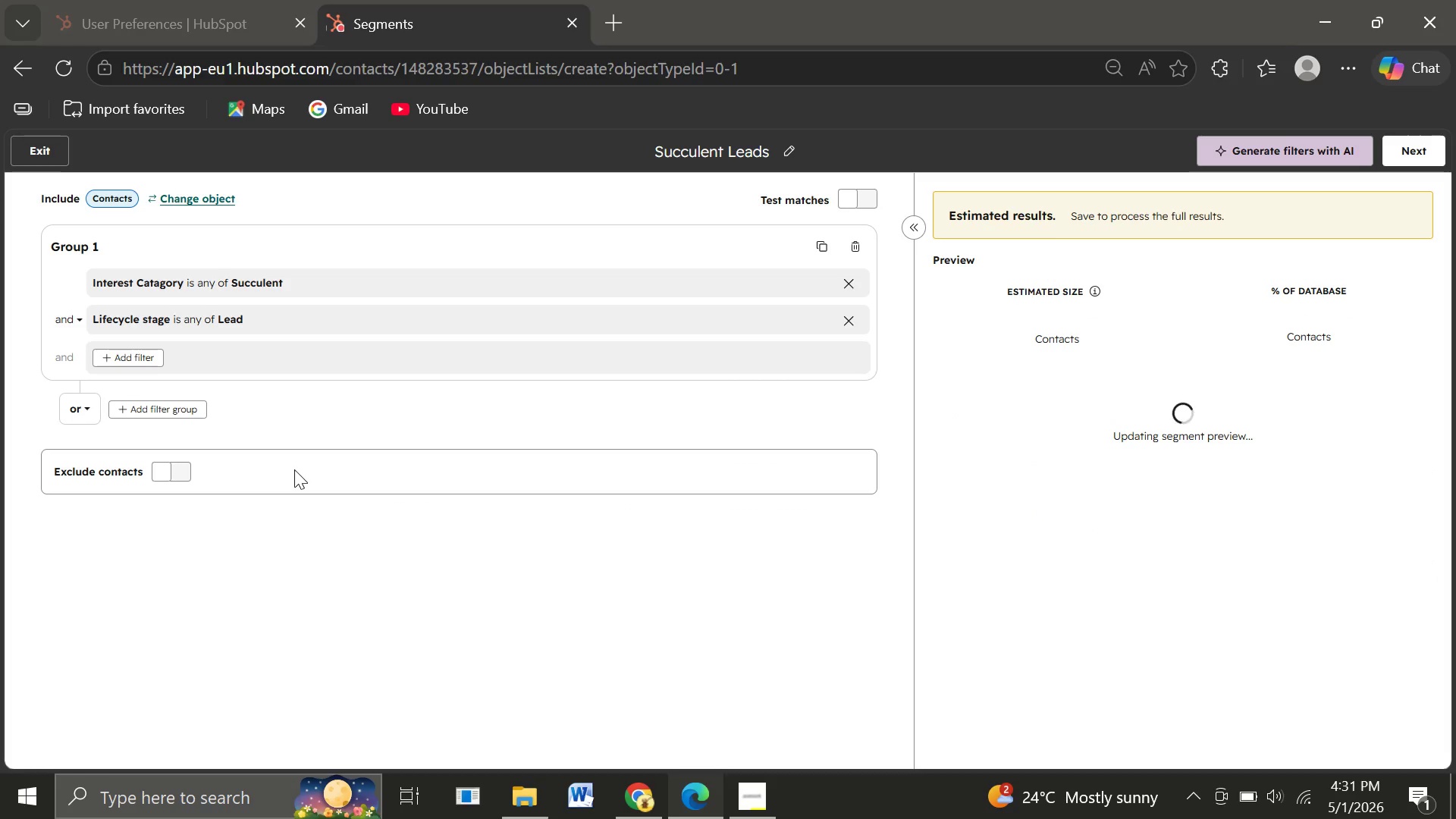 
left_click([1419, 154])
 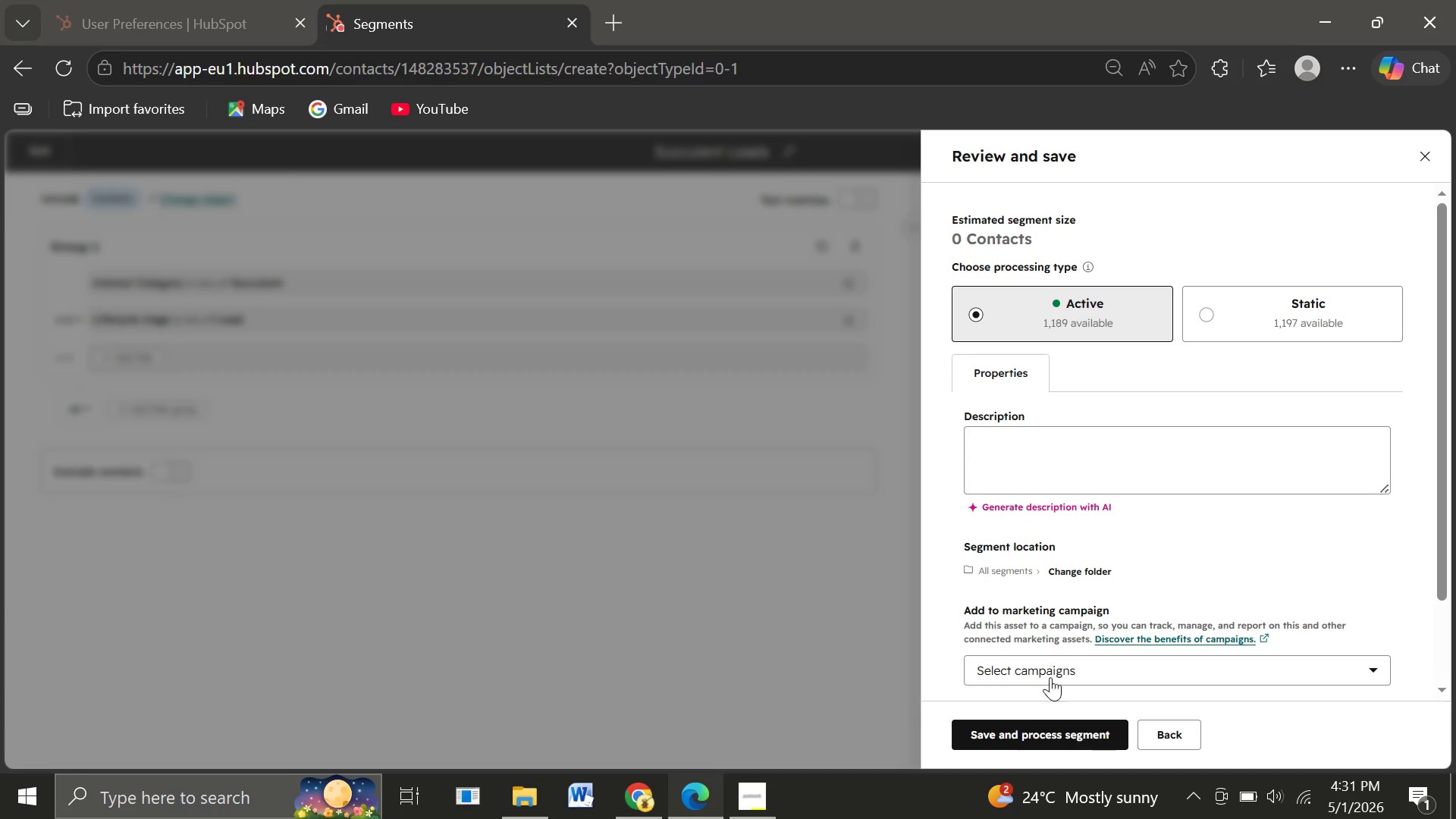 
wait(12.34)
 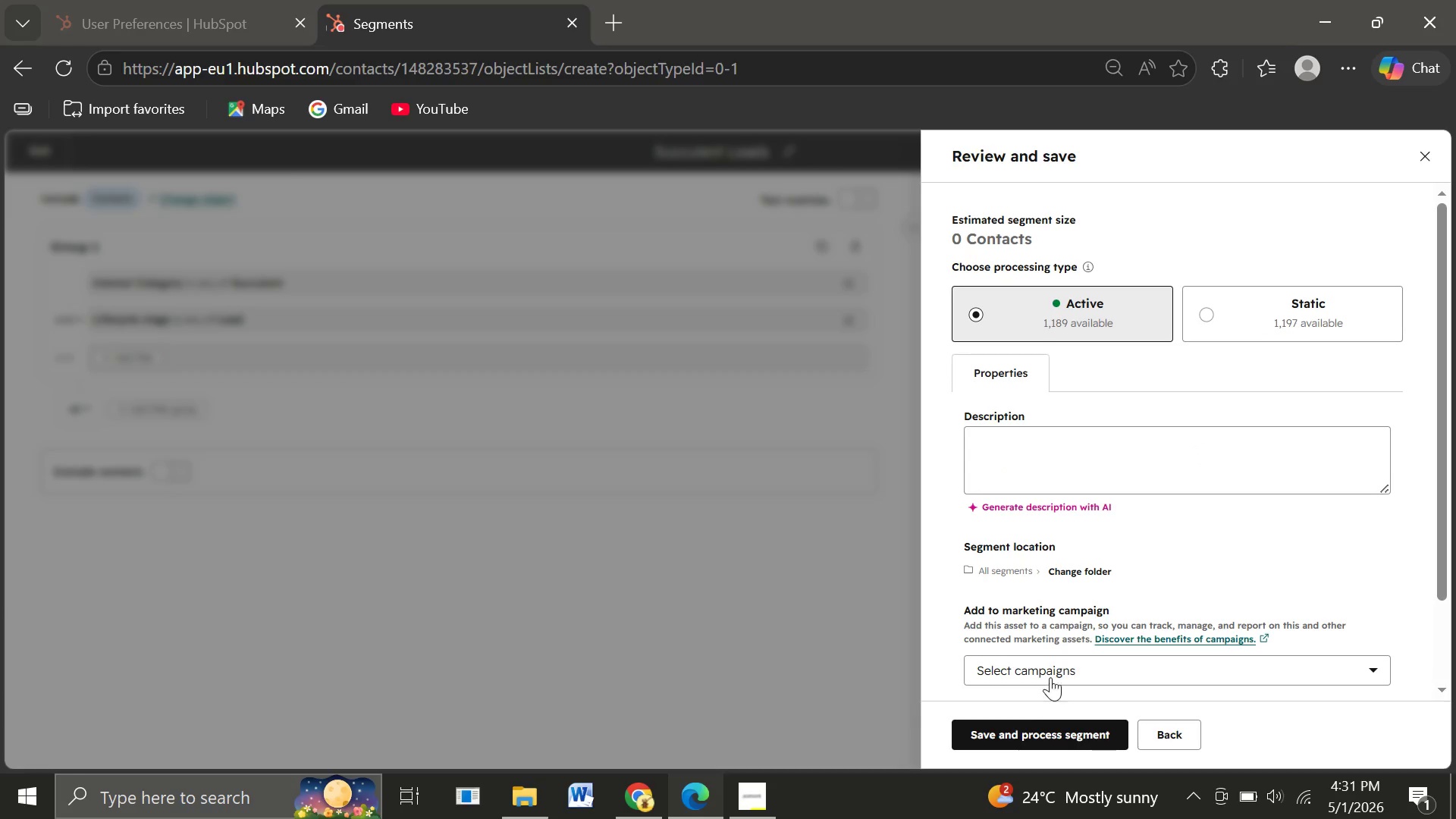 
left_click([987, 738])
 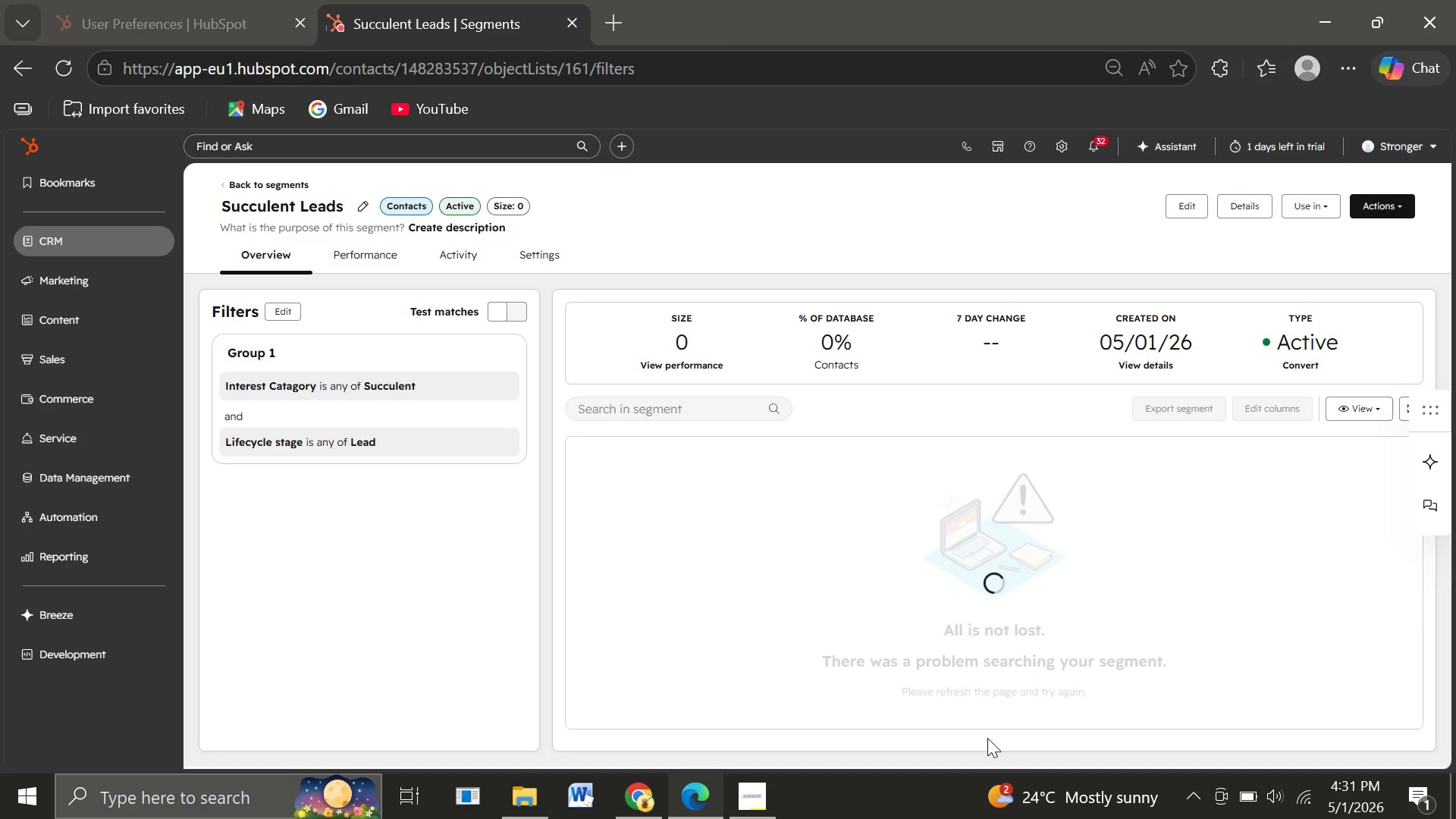 
wait(18.75)
 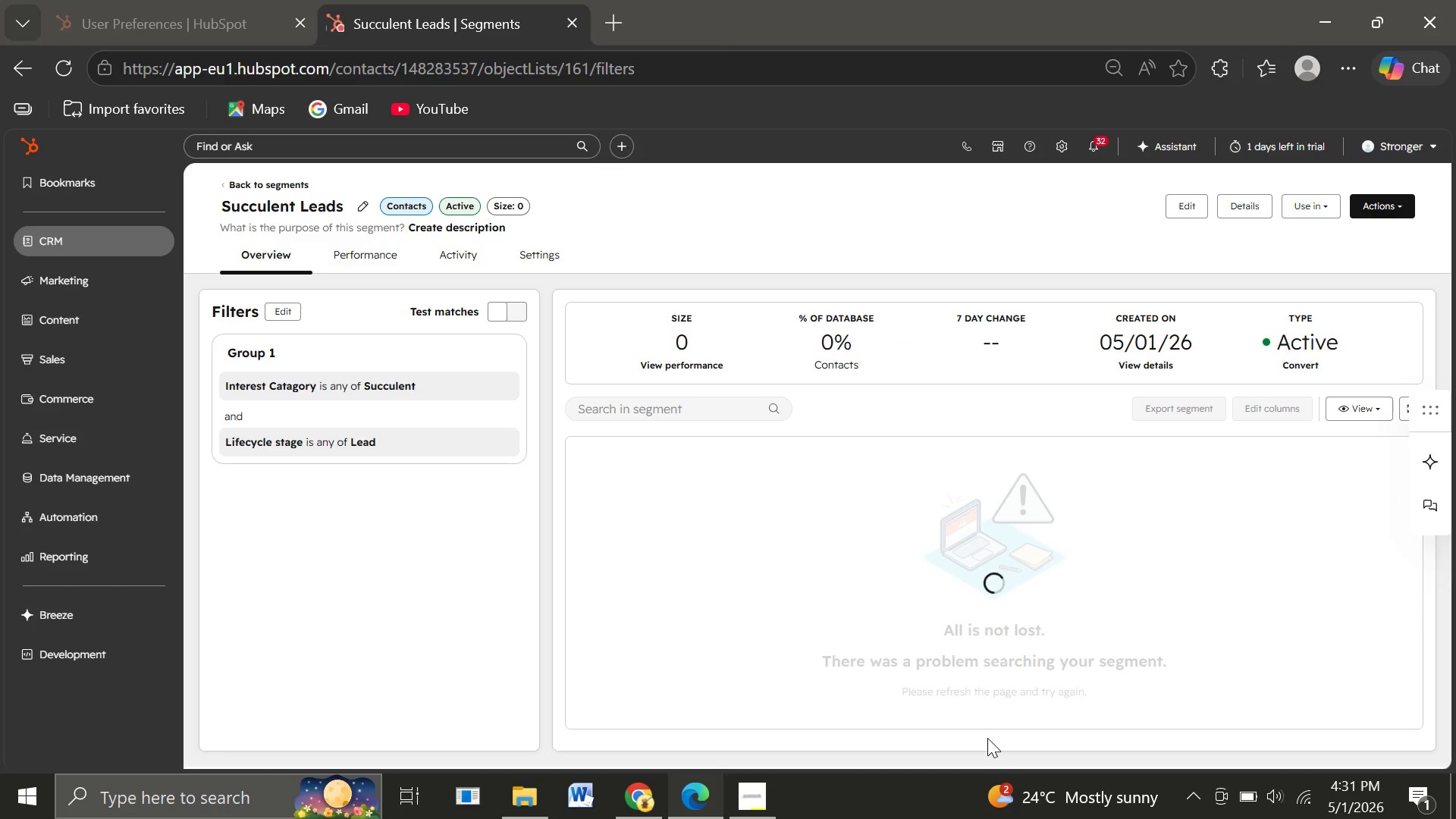 
left_click([60, 67])
 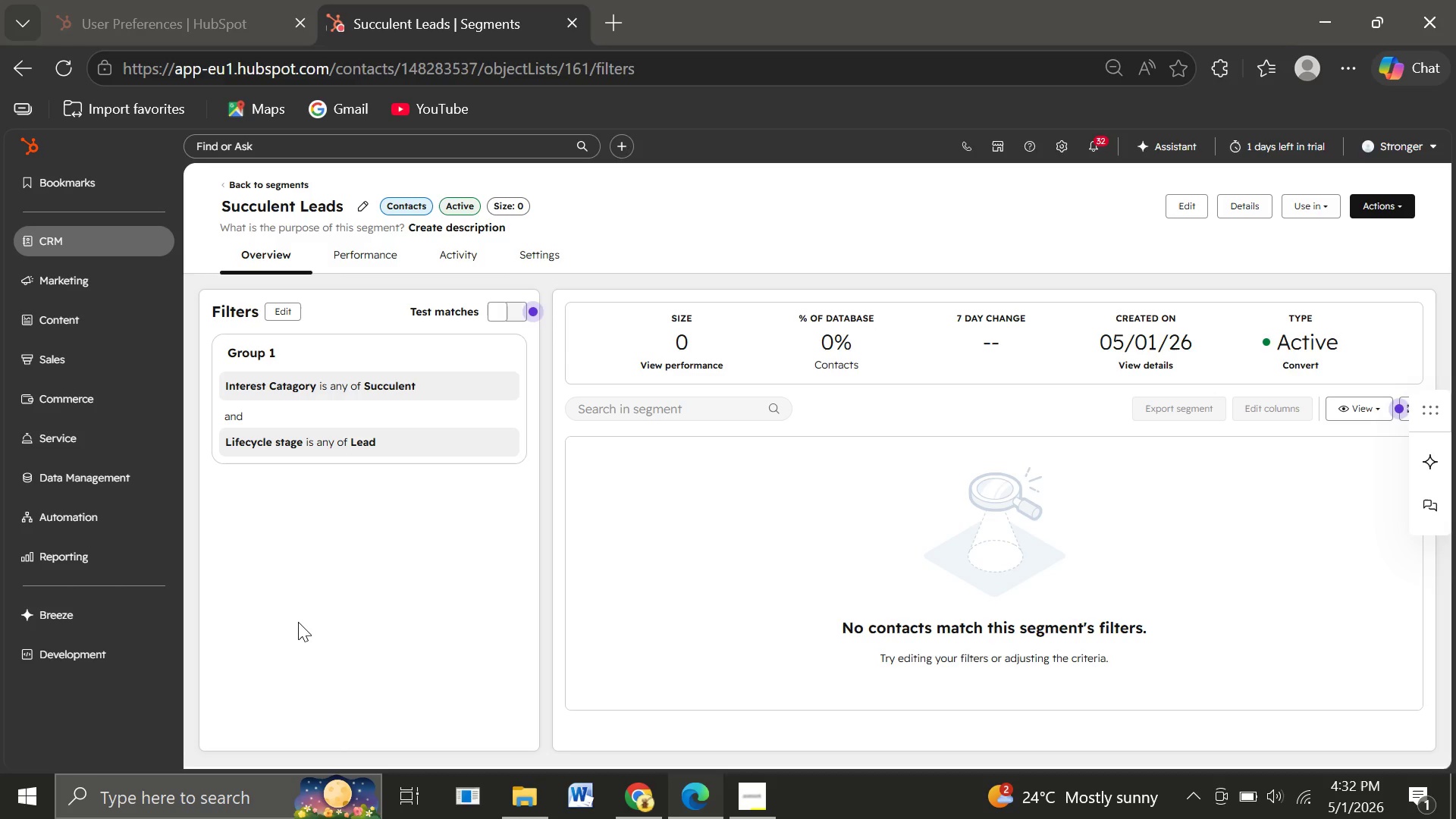 
wait(35.14)
 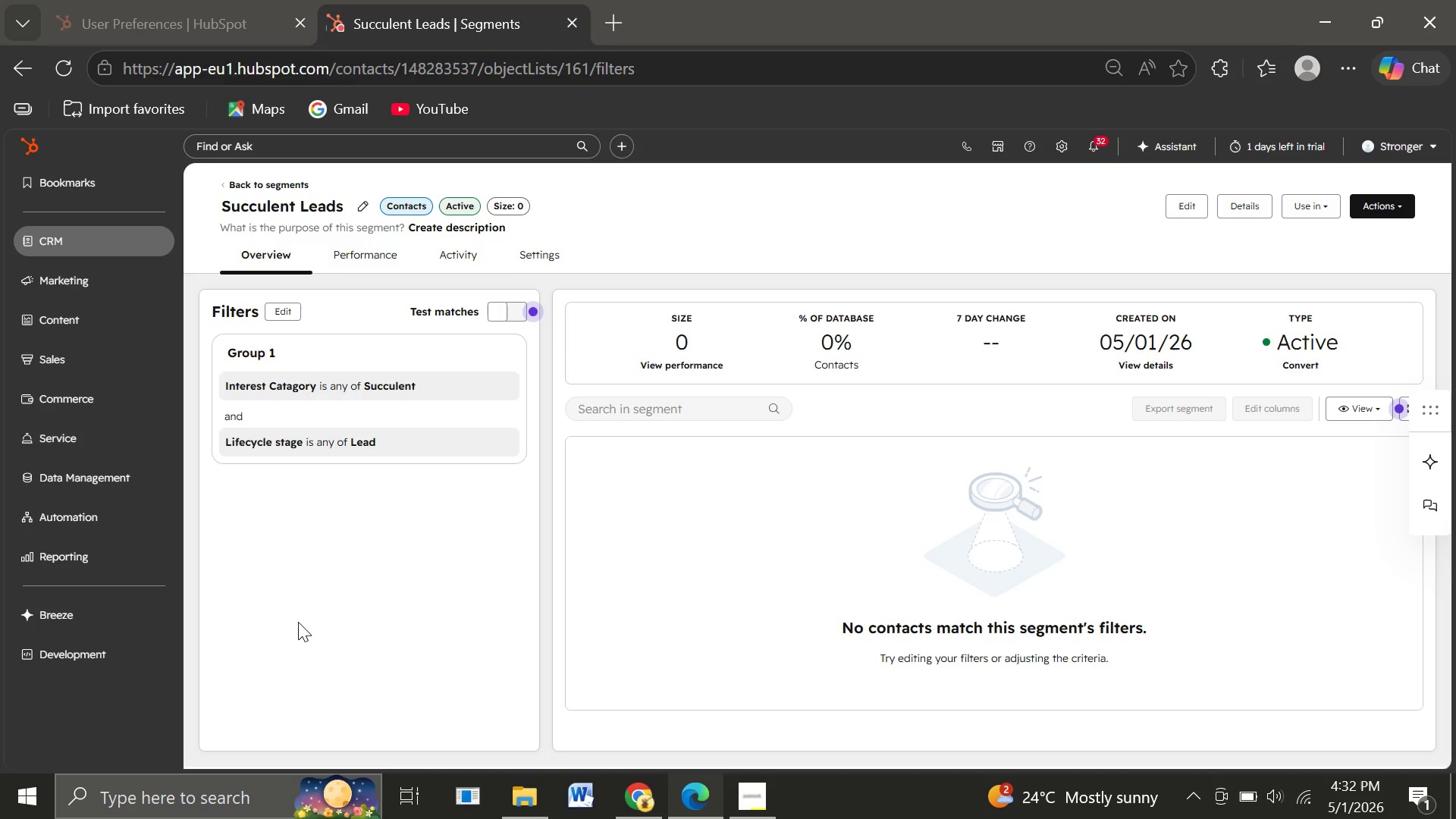 
left_click([359, 360])
 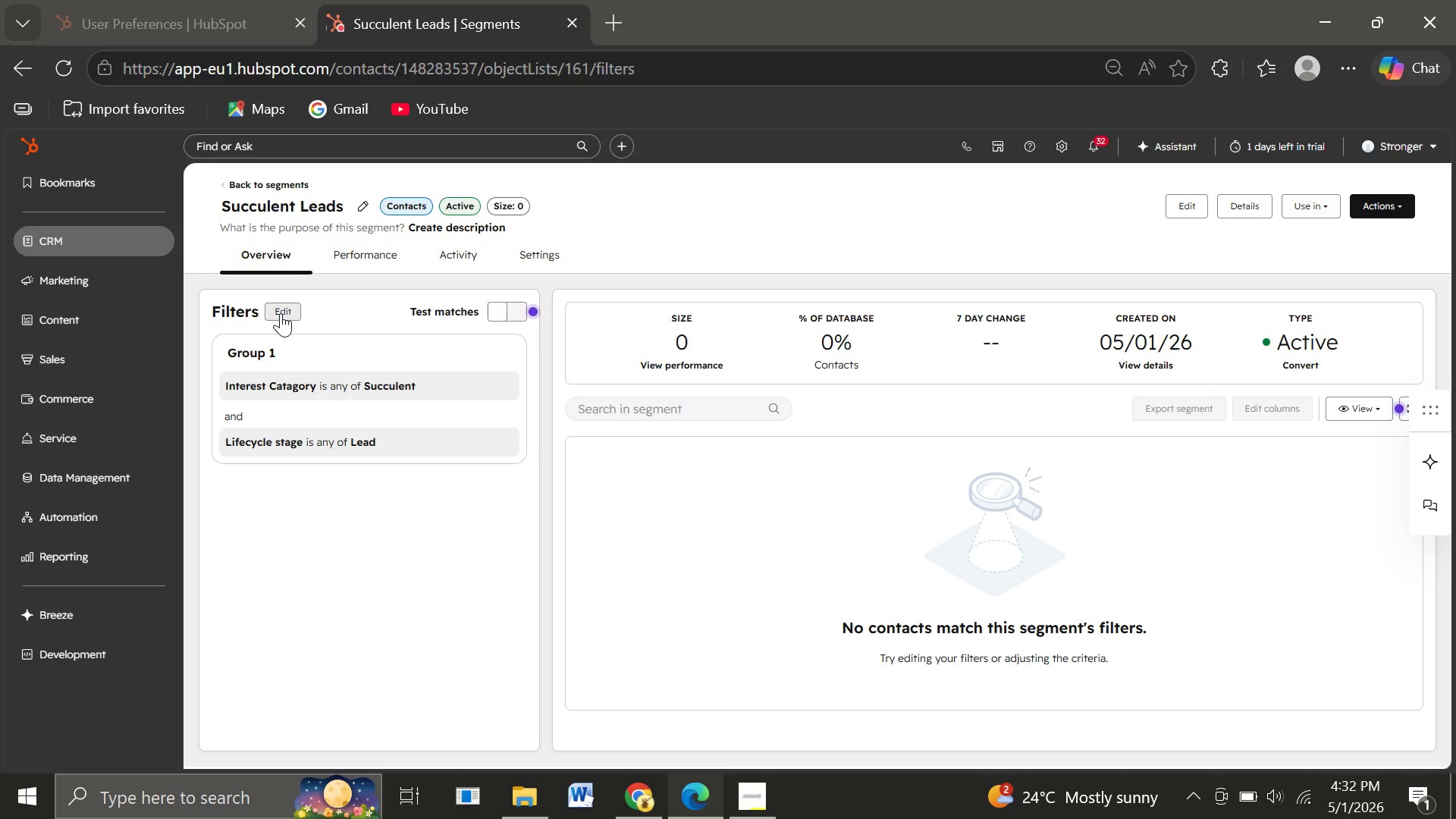 
left_click([281, 313])
 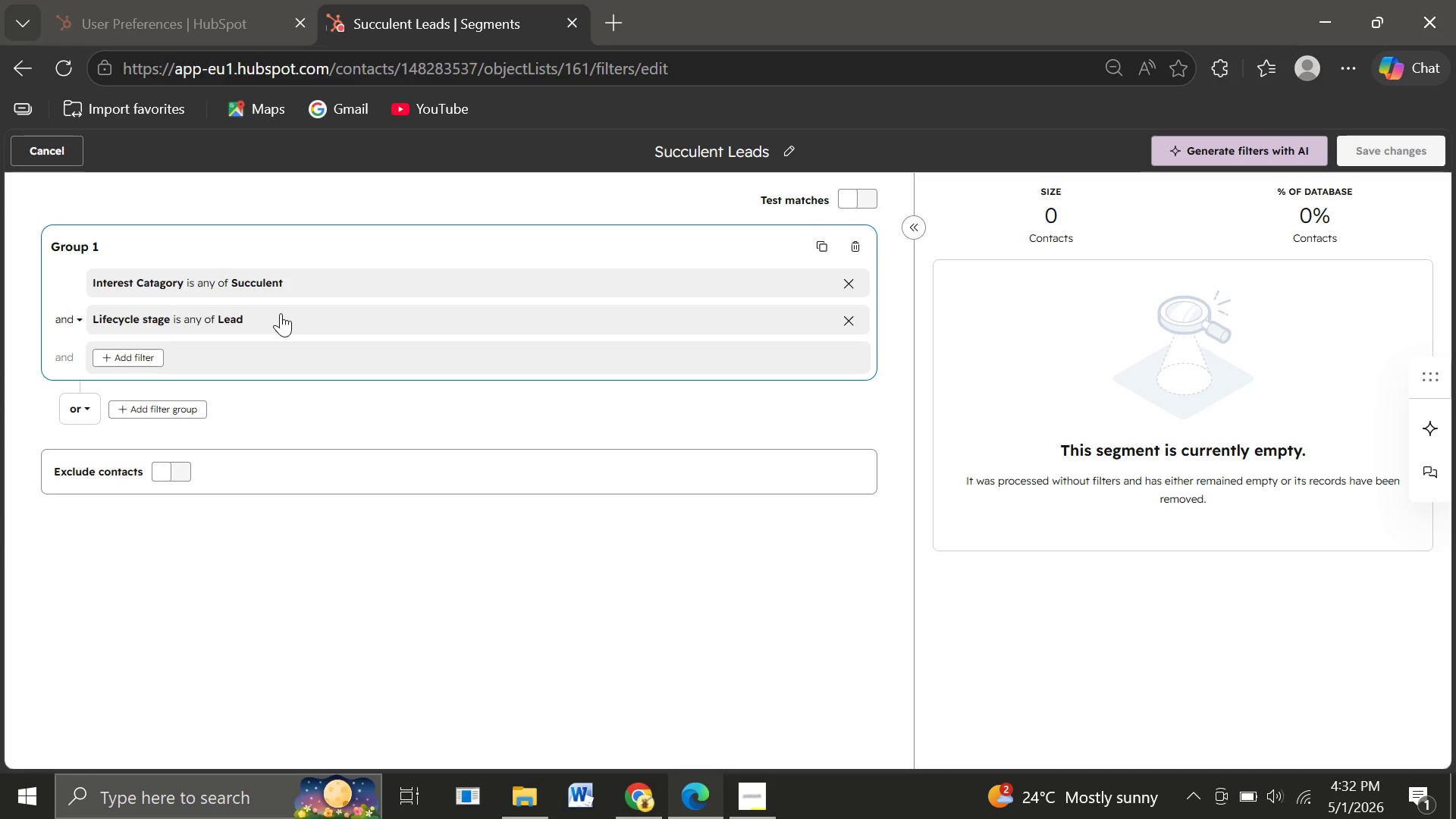 
wait(19.91)
 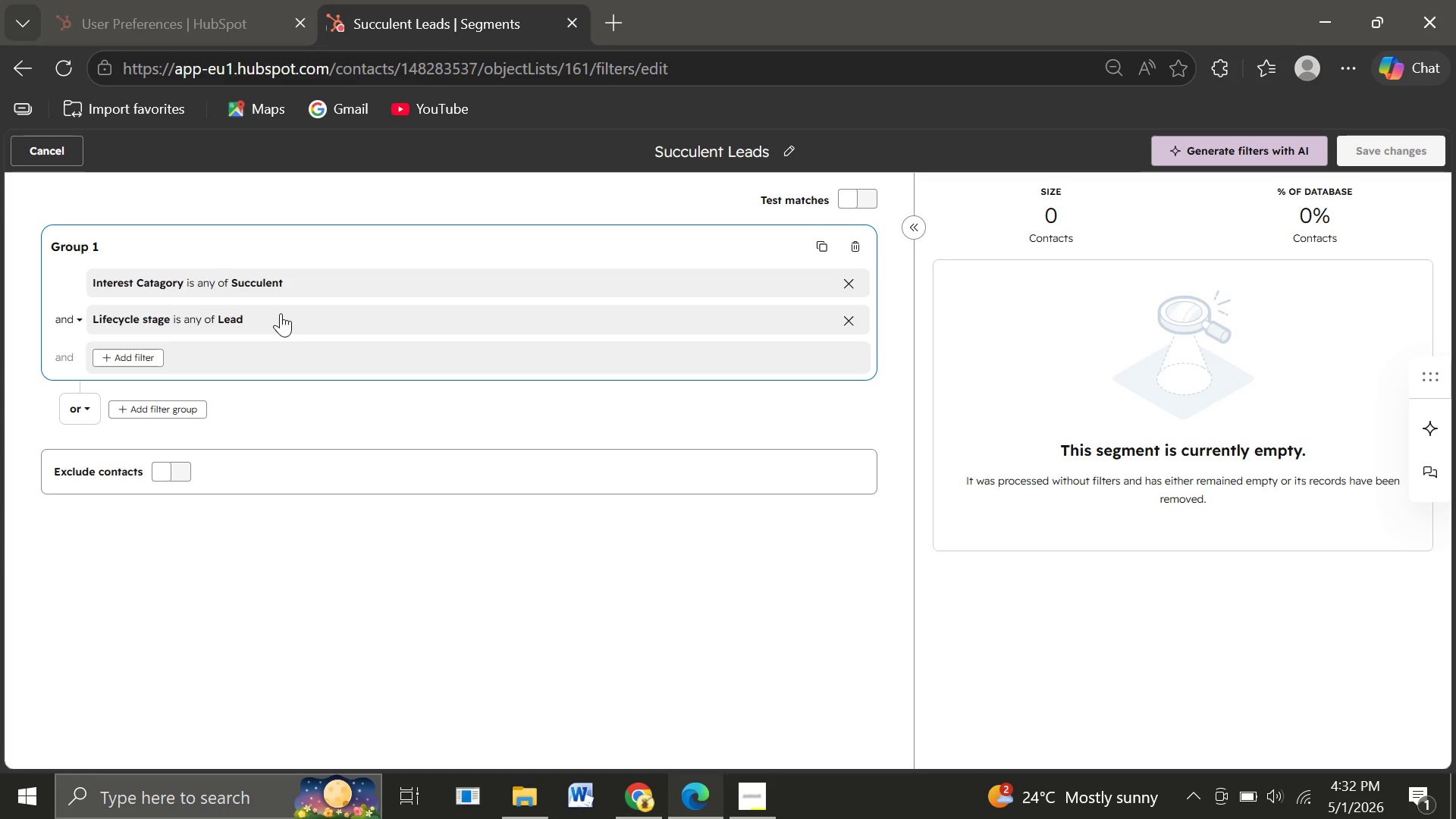 
left_click([49, 161])
 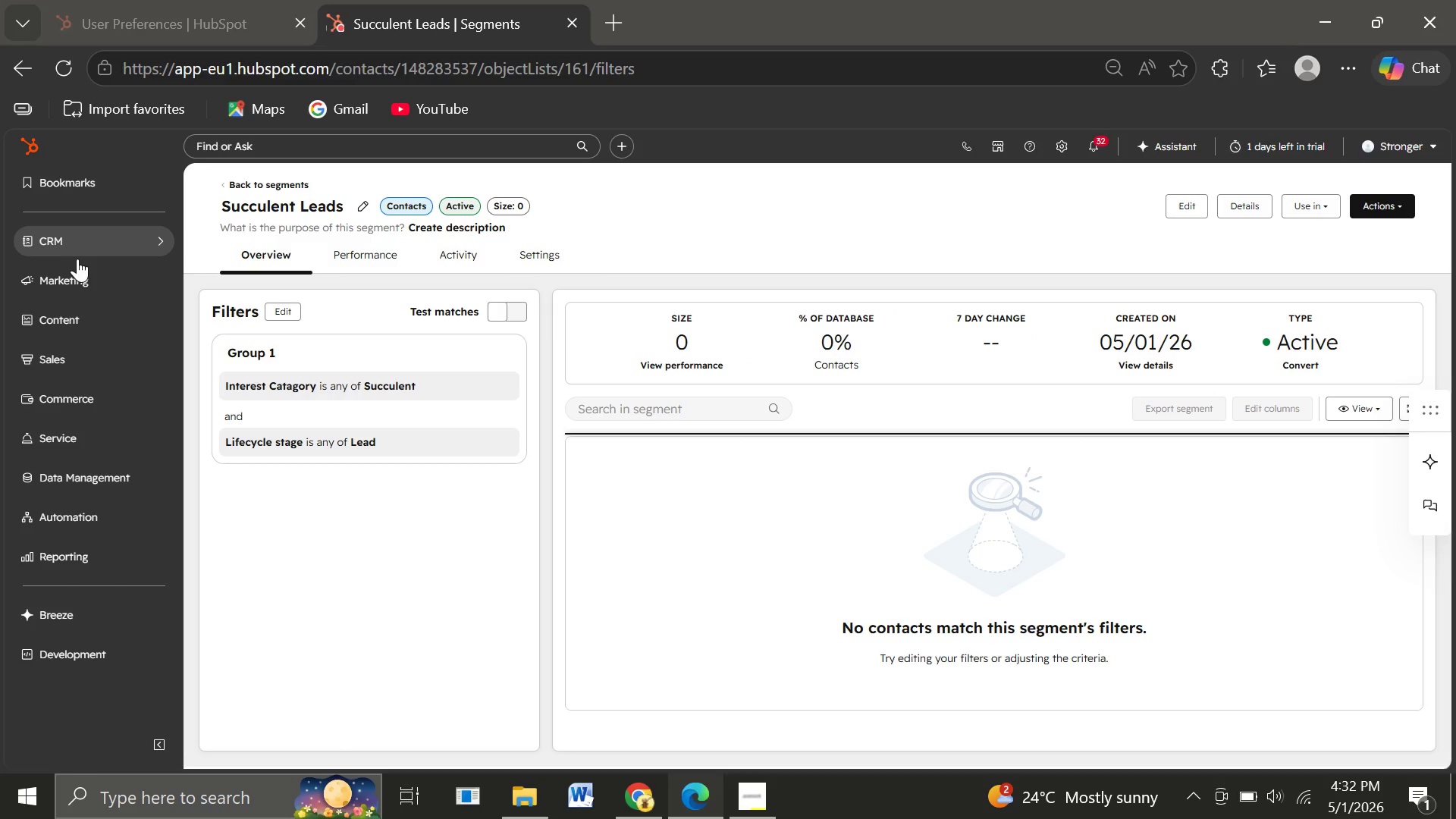 
wait(10.64)
 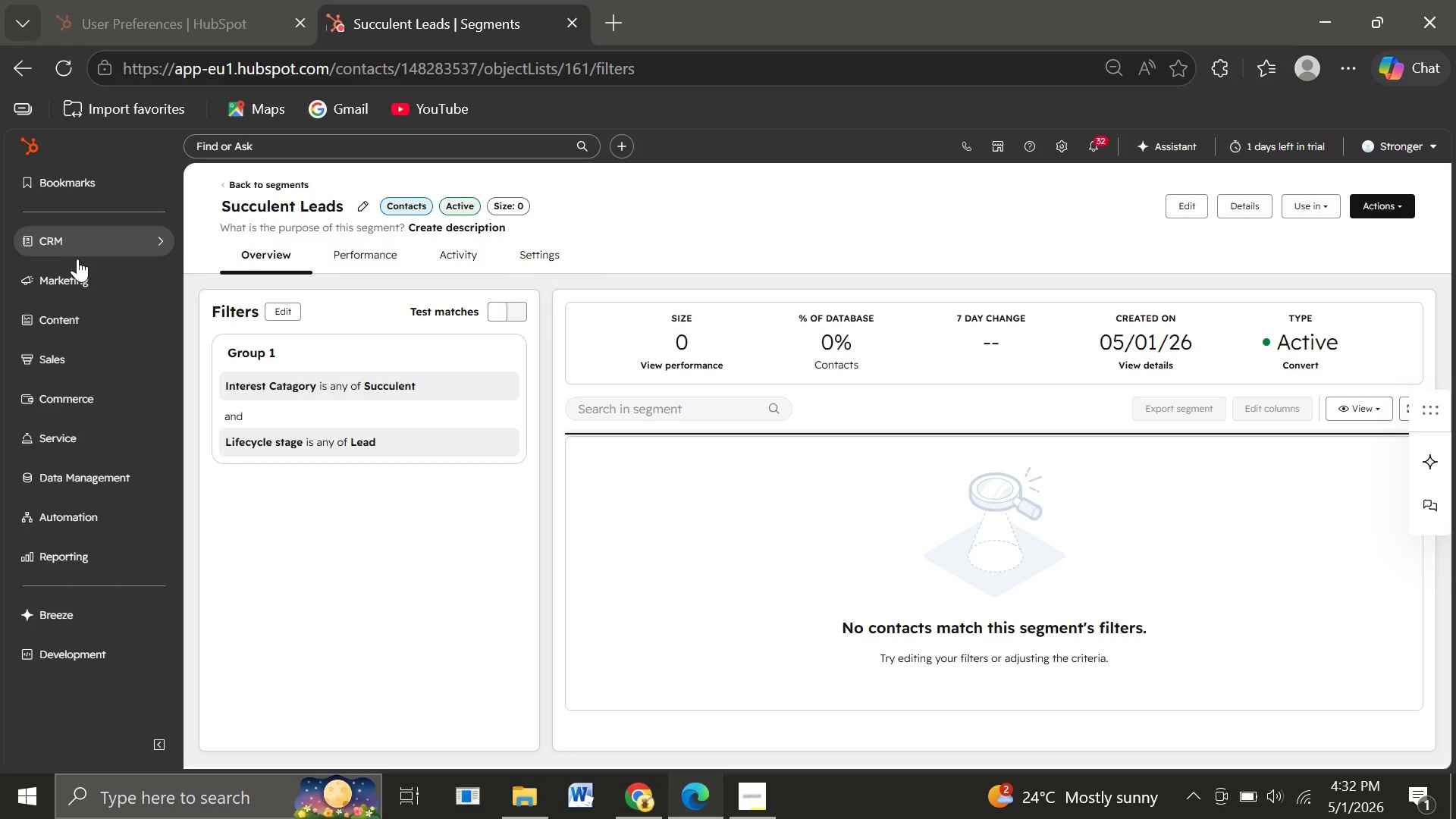 
left_click([64, 239])
 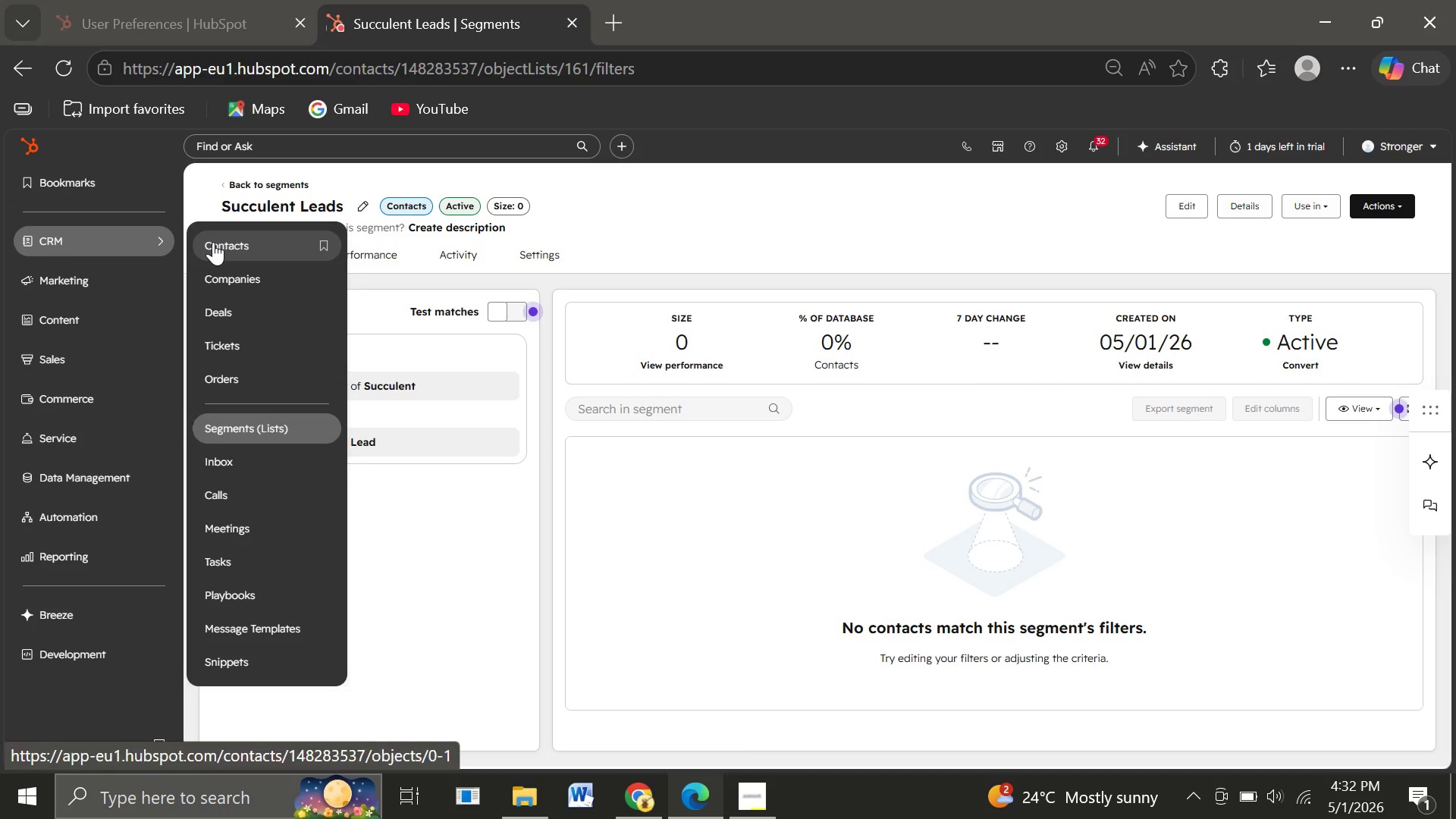 
left_click([213, 242])
 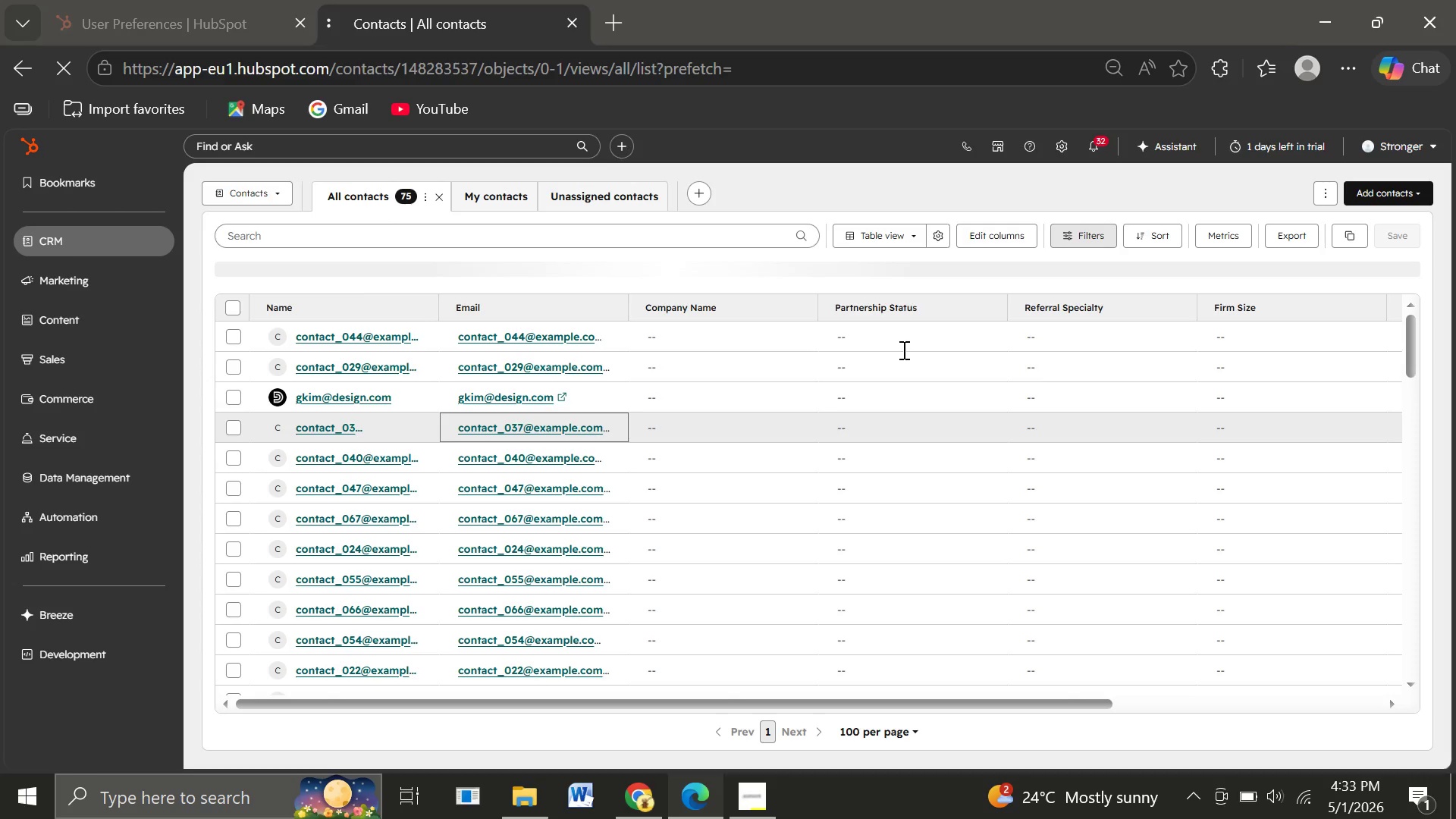 
wait(31.39)
 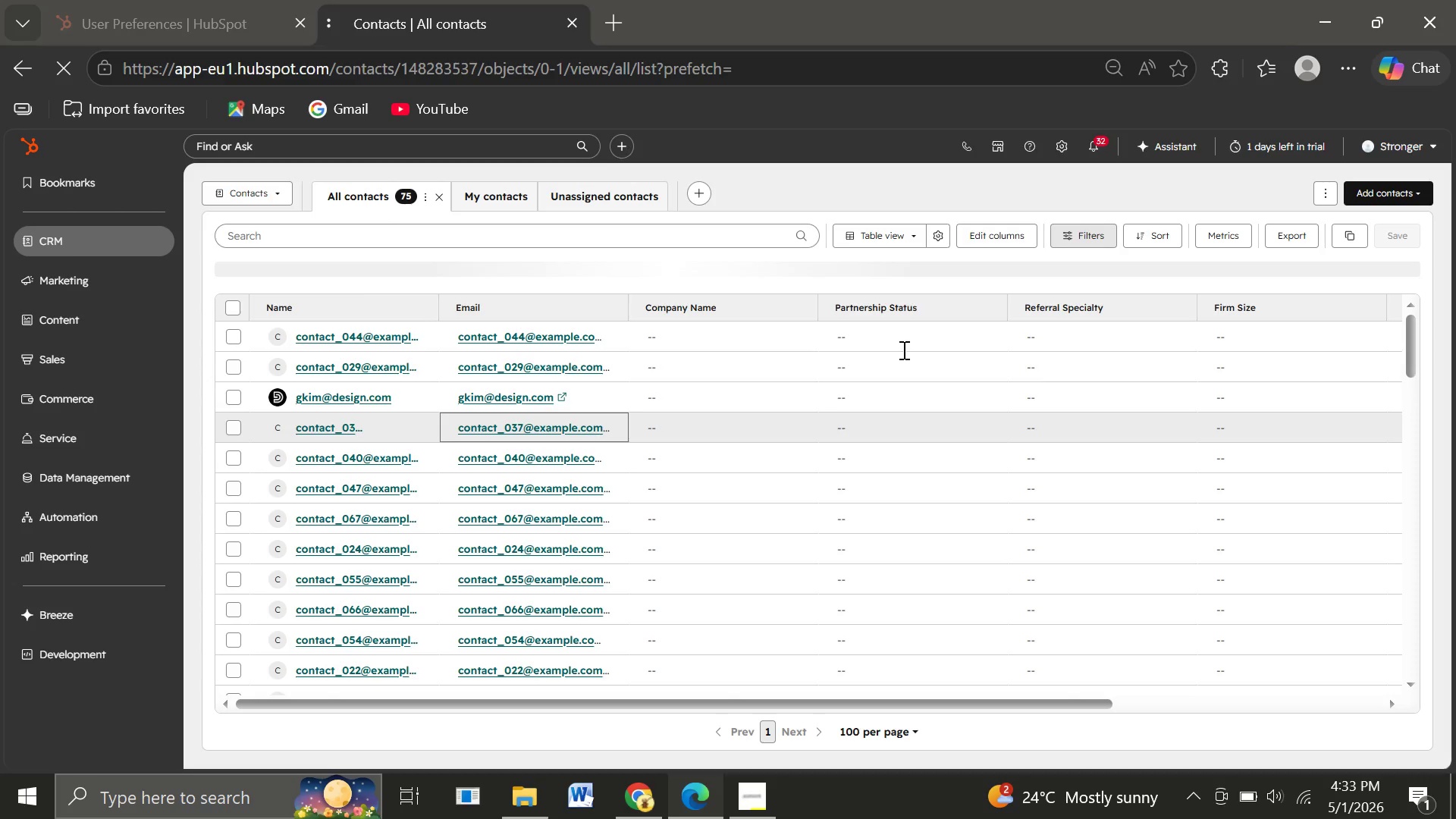 
left_click([999, 231])
 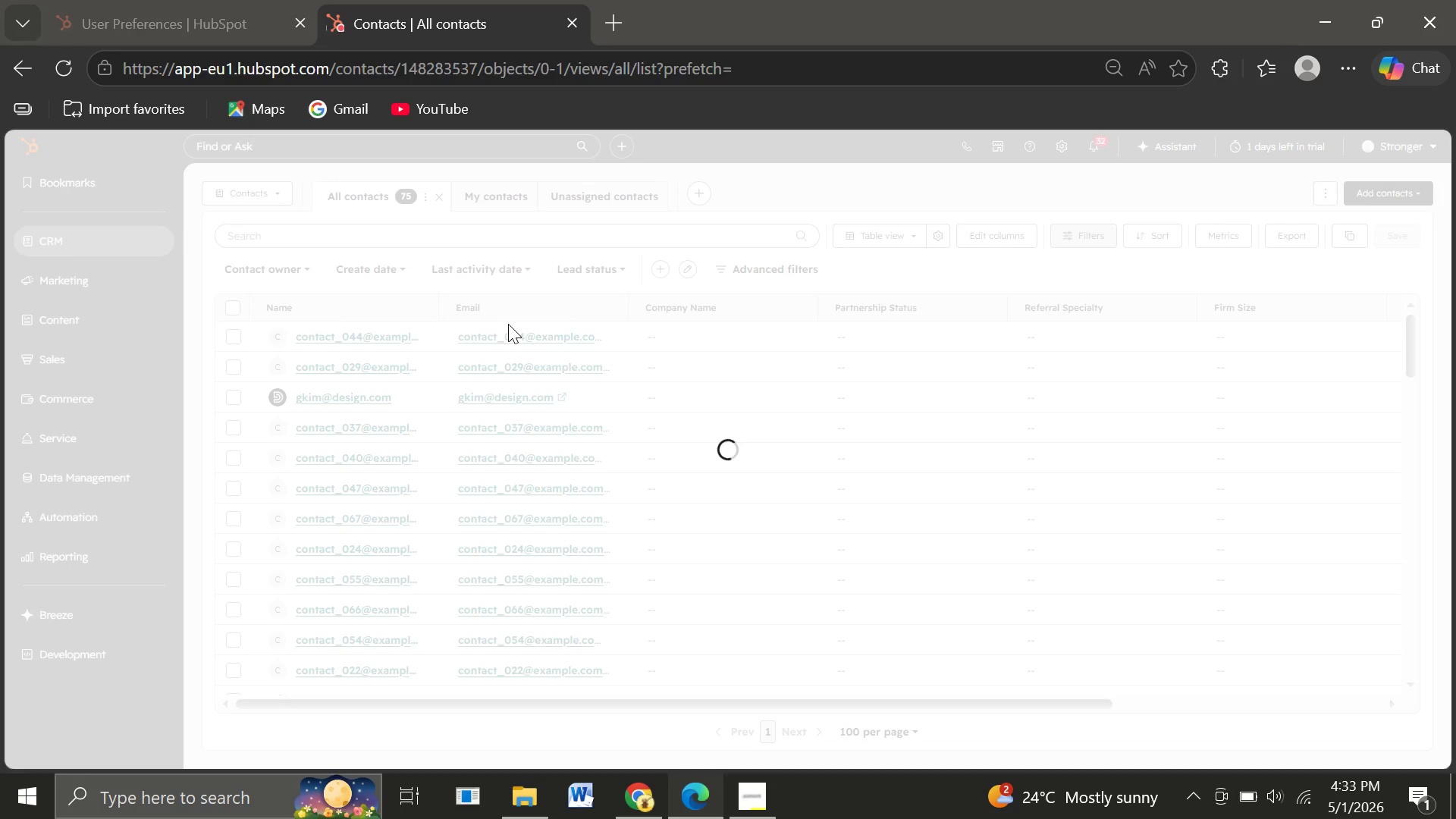 
mouse_move([311, 335])
 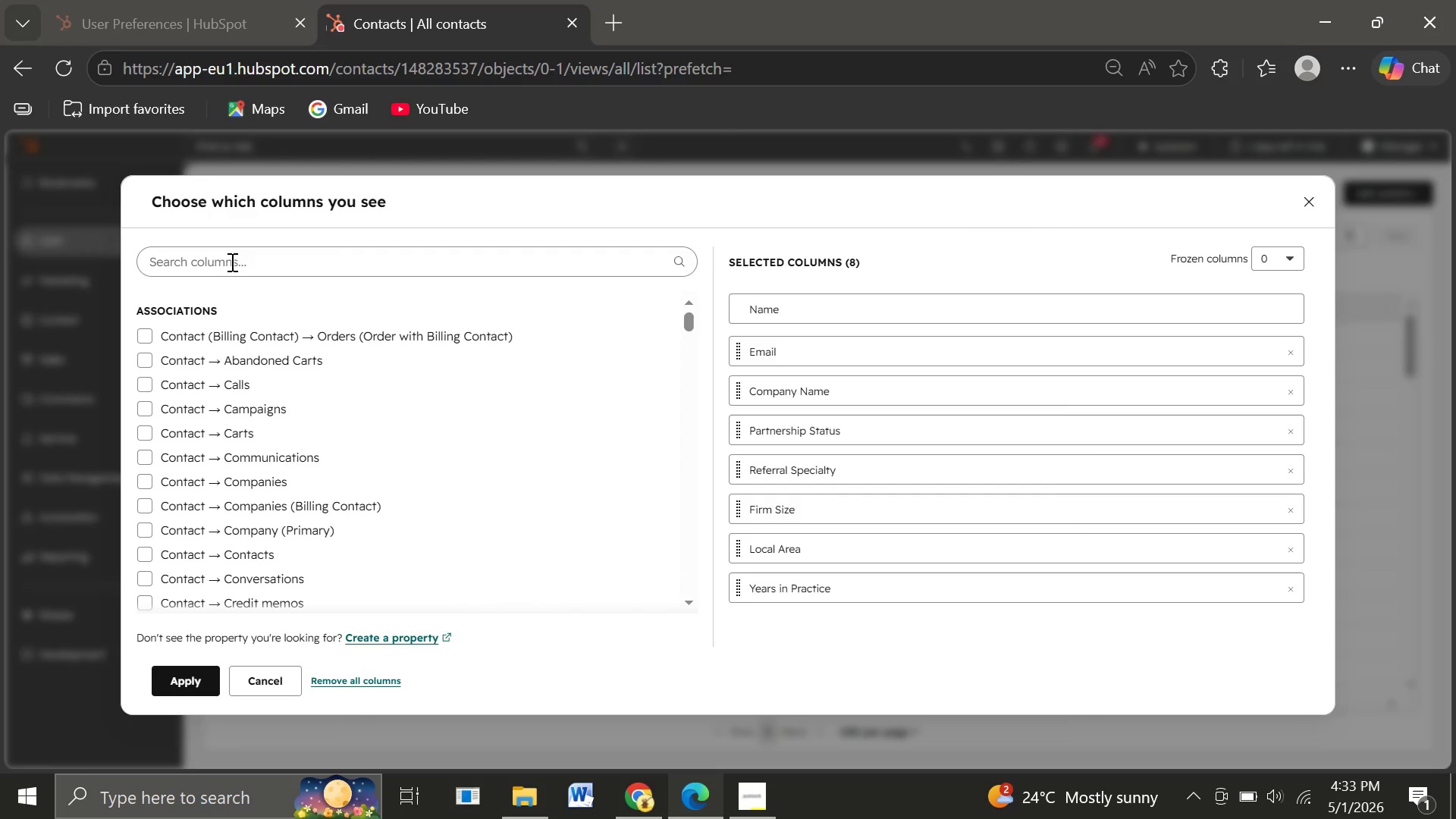 
left_click([231, 262])
 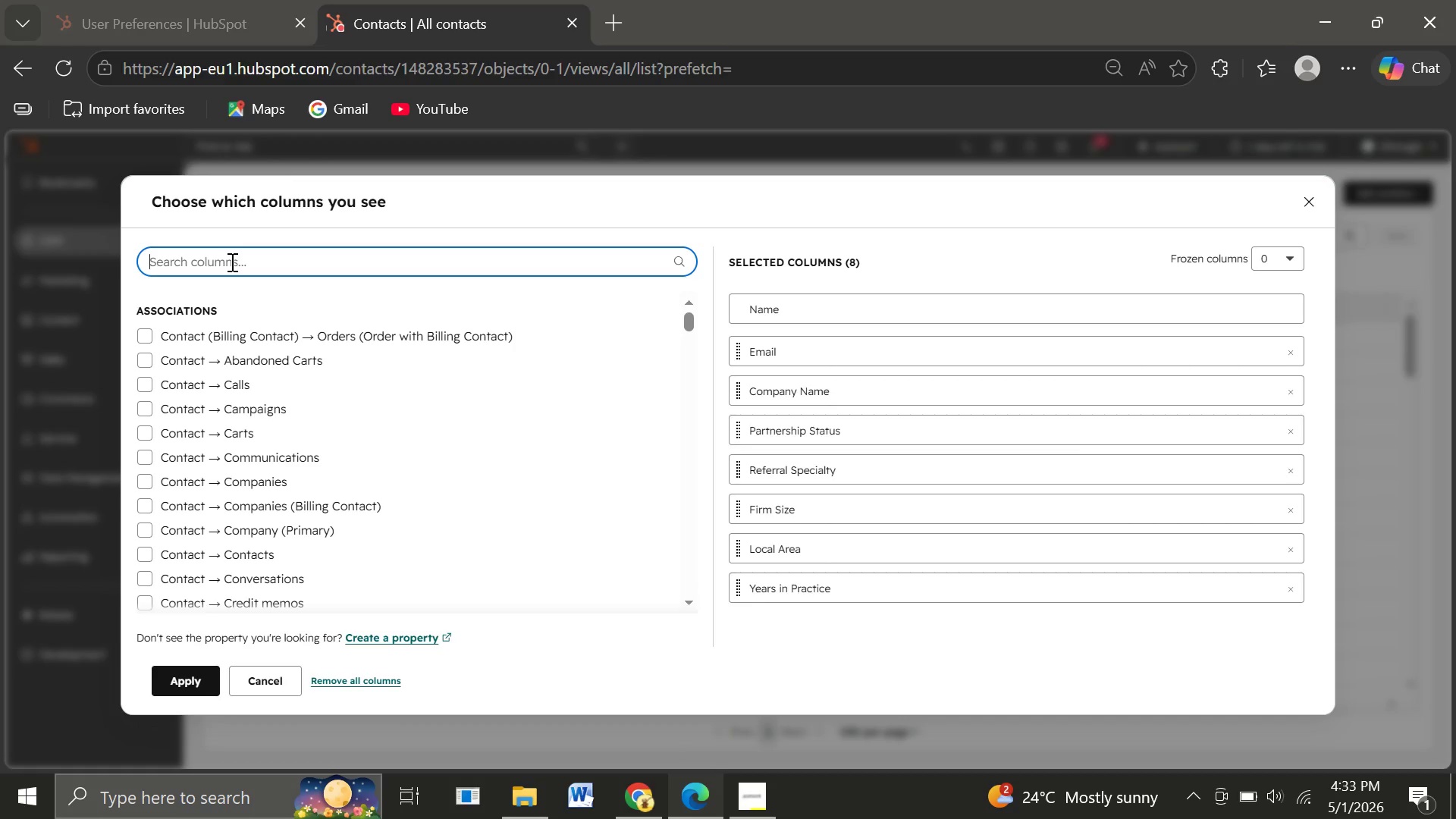 
type(Succul)
 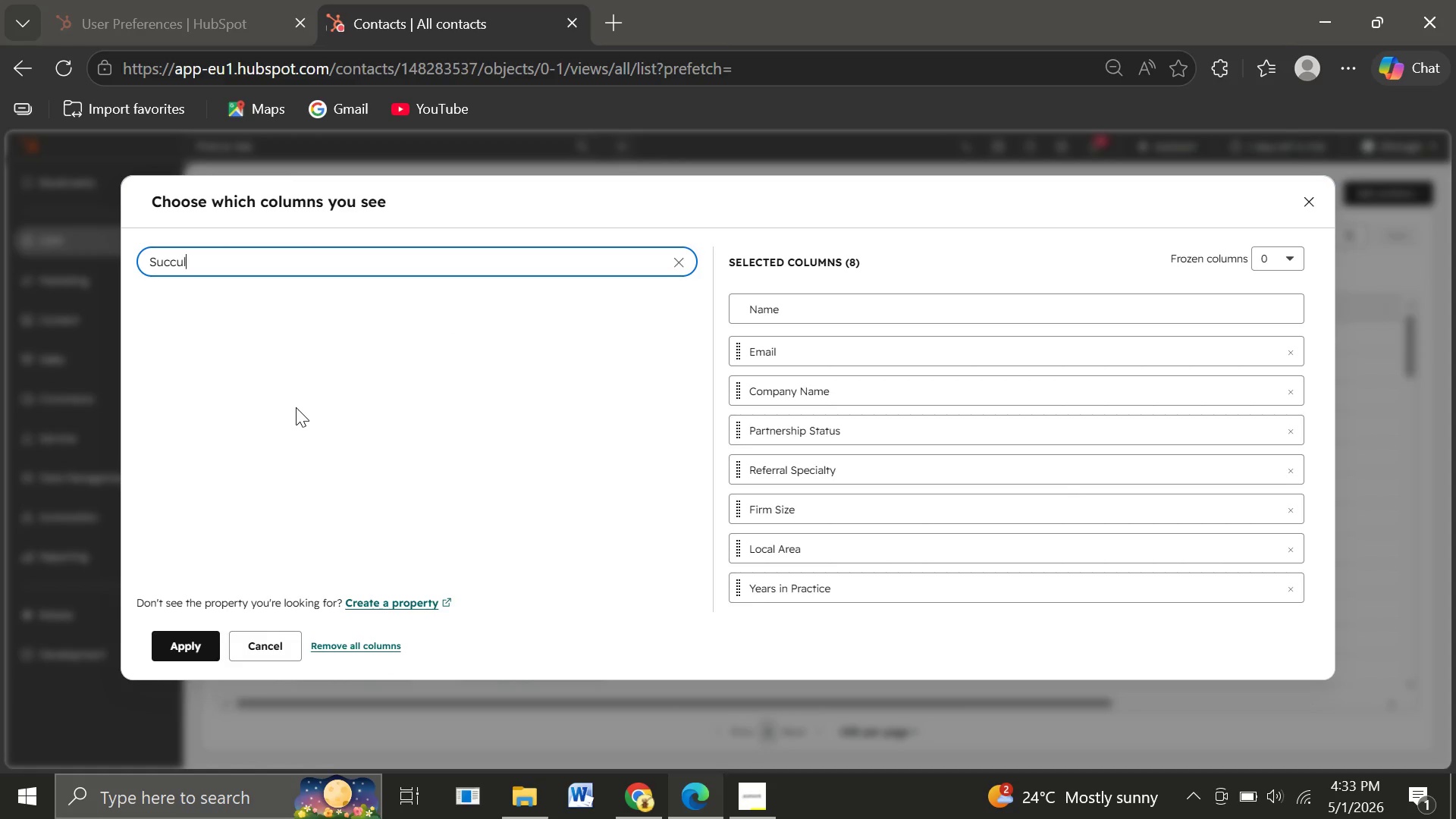 
wait(15.38)
 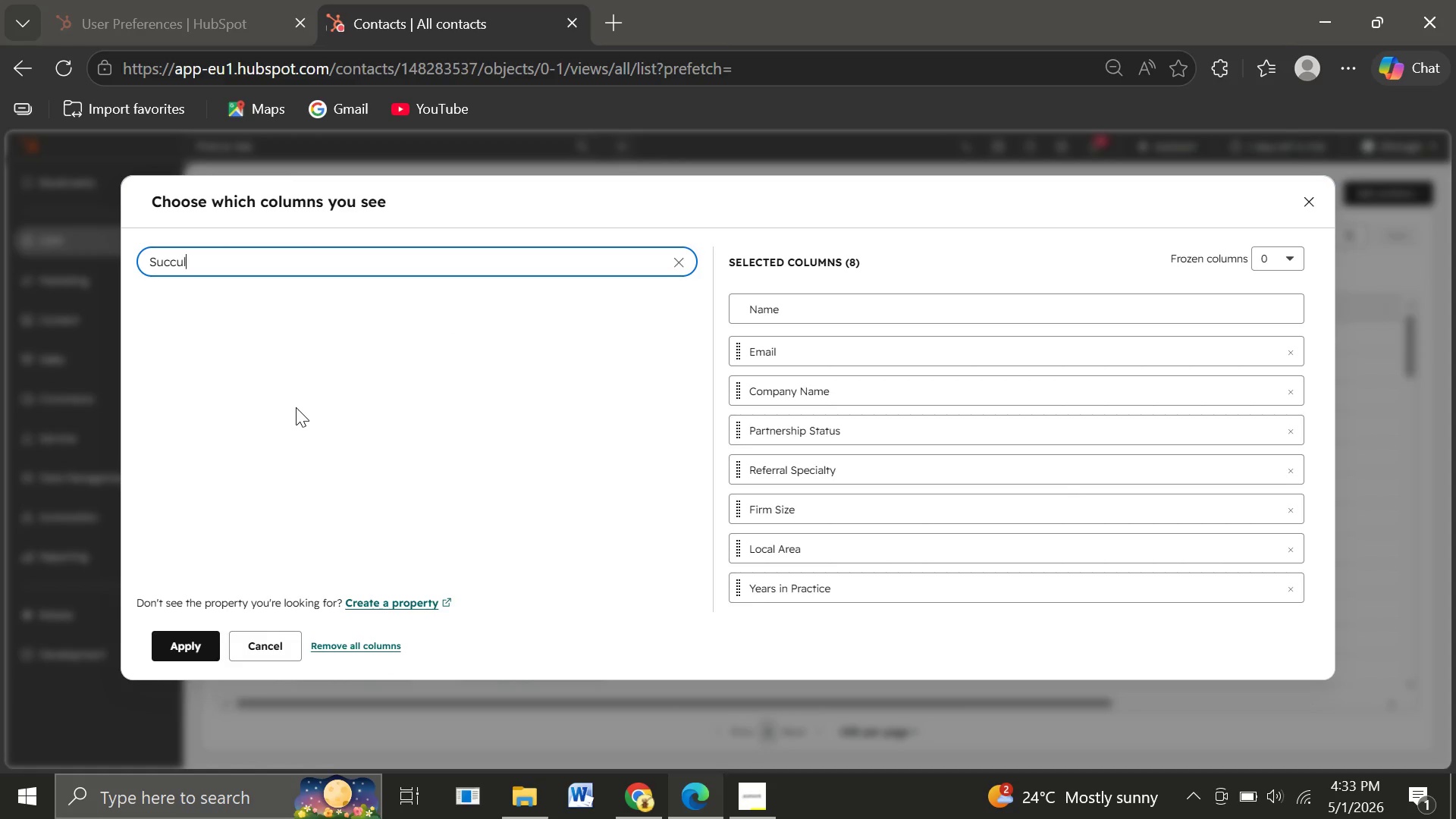 
left_click([1311, 195])
 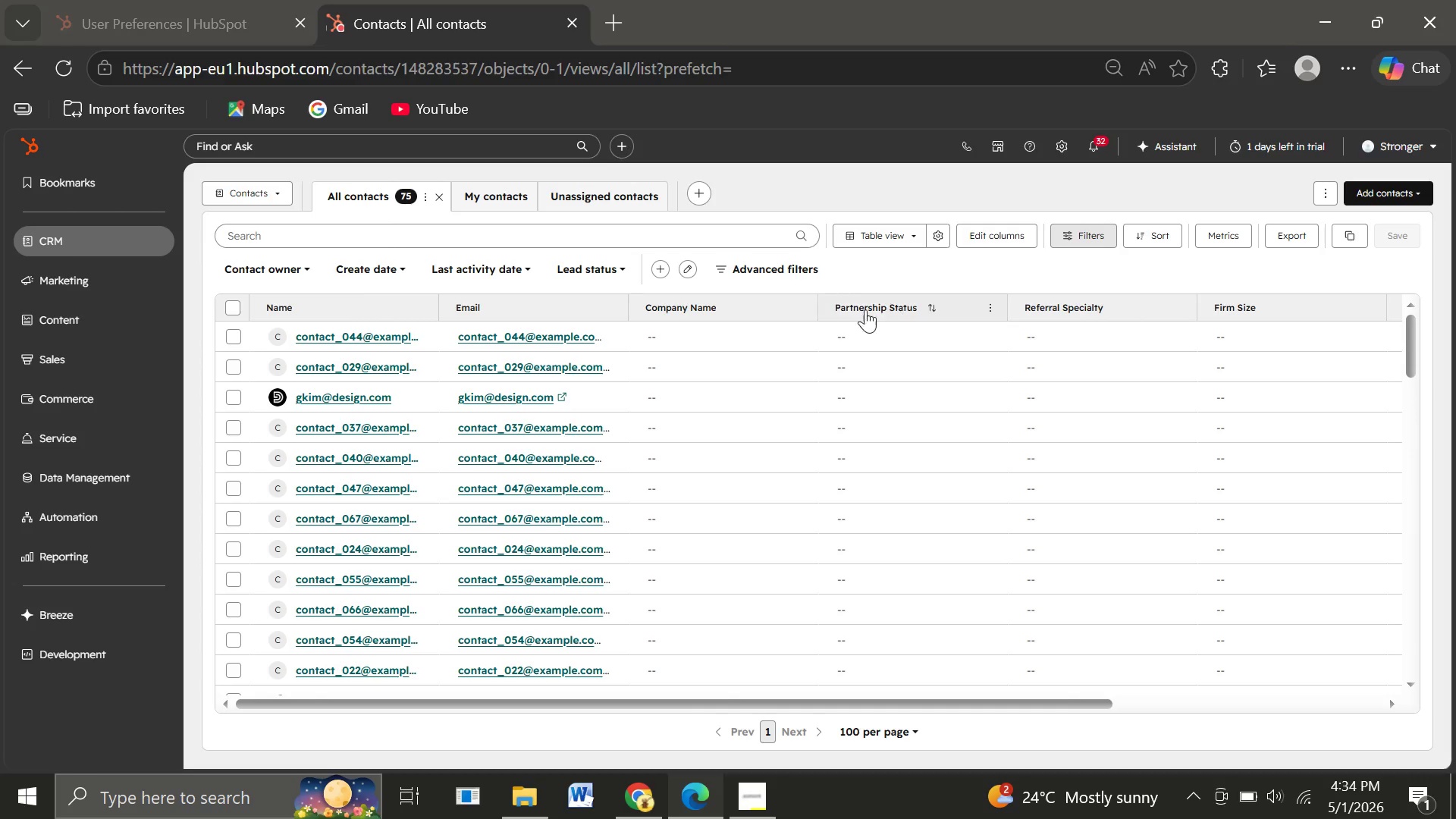 
wait(7.36)
 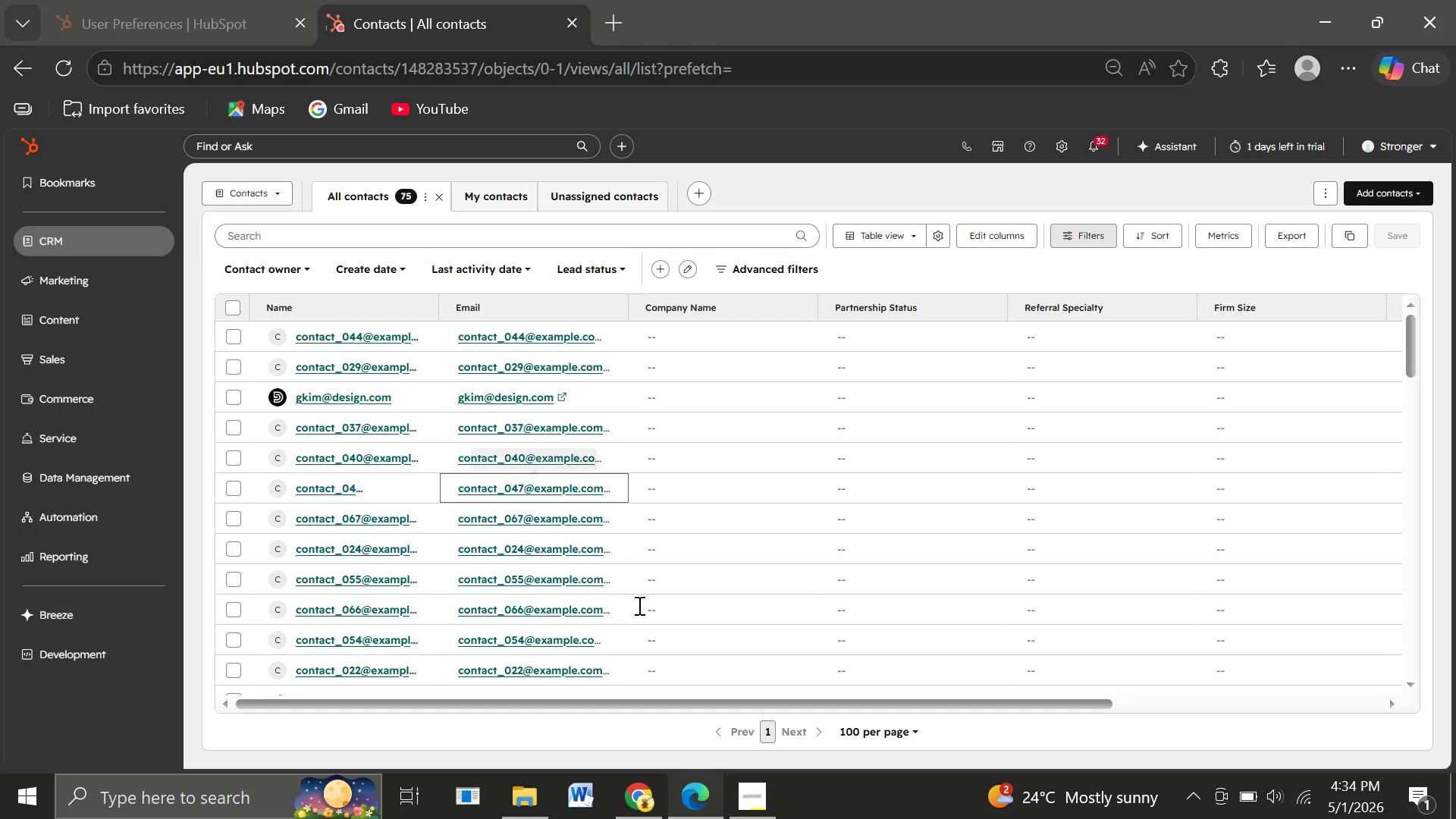 
left_click([999, 240])
 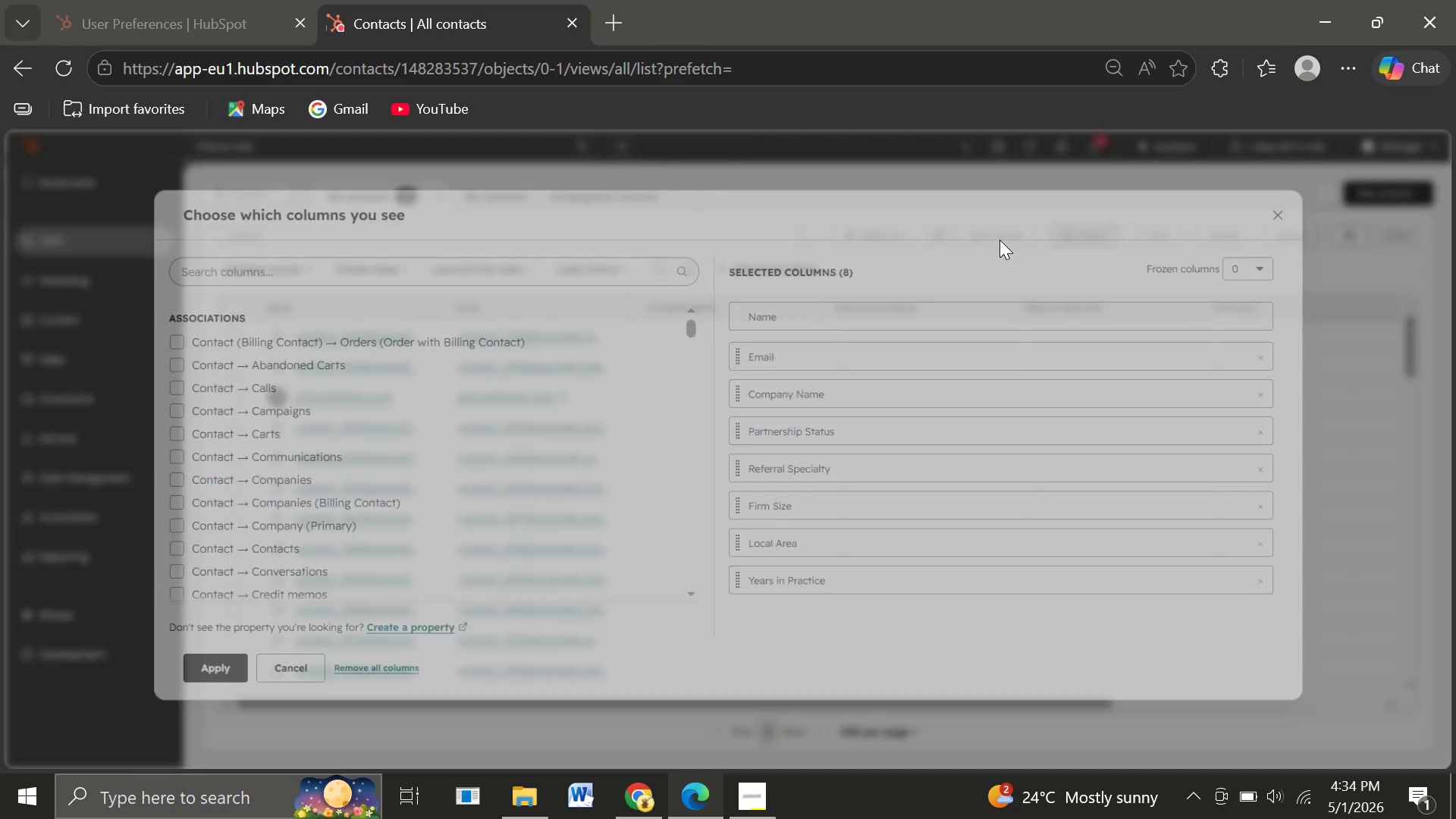 
wait(8.03)
 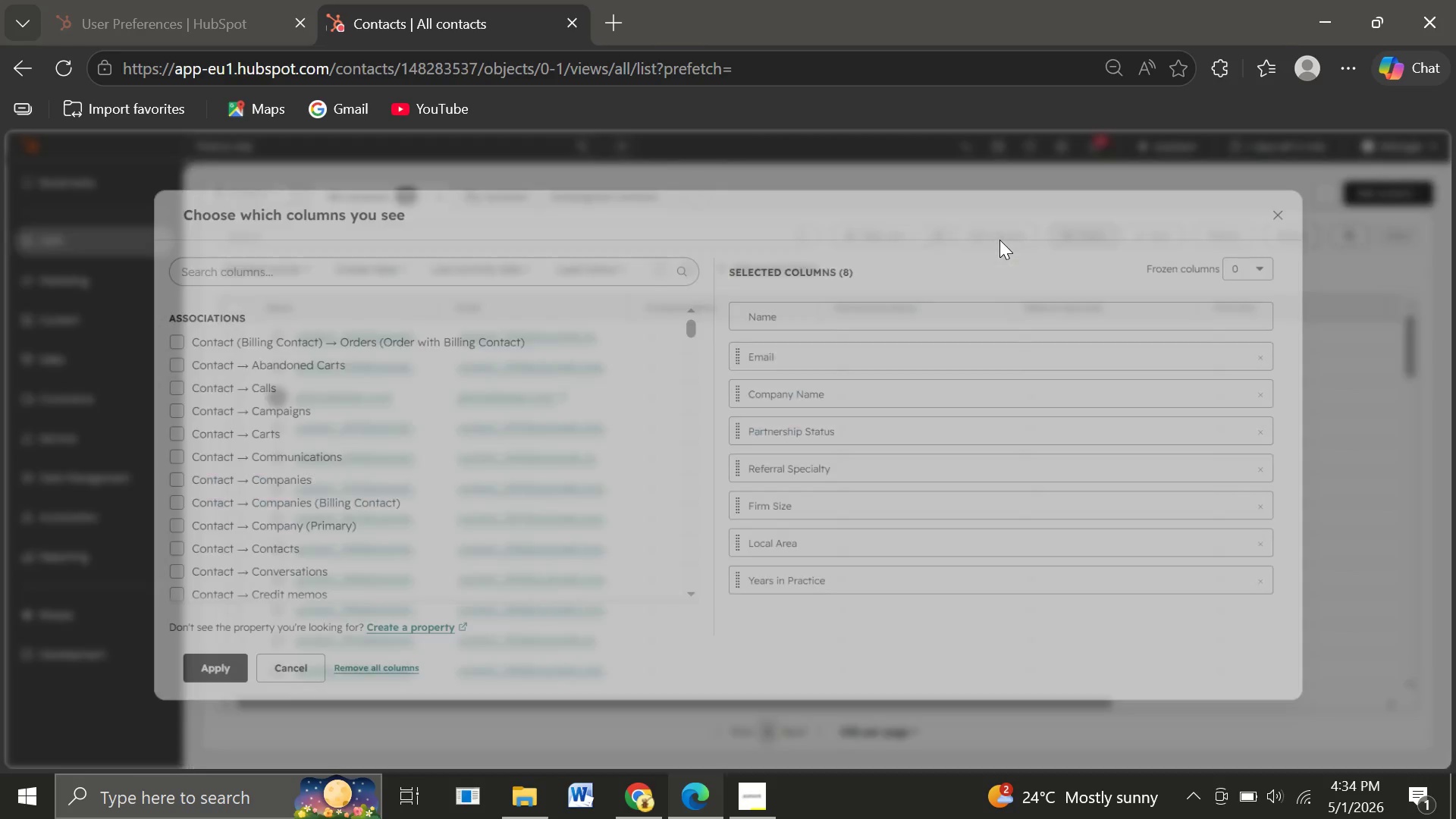 
left_click([1304, 191])
 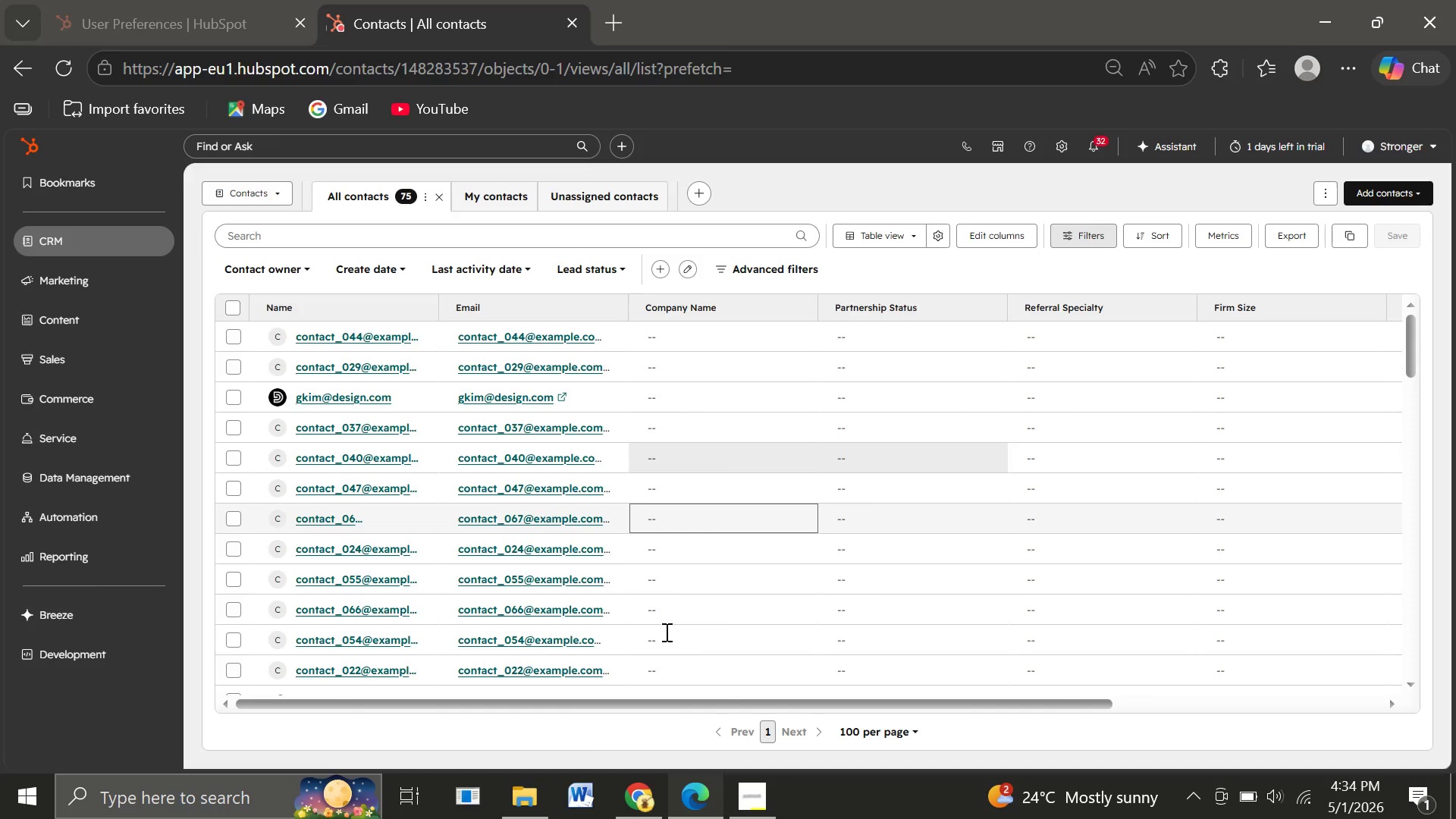 
mouse_move([526, 786])
 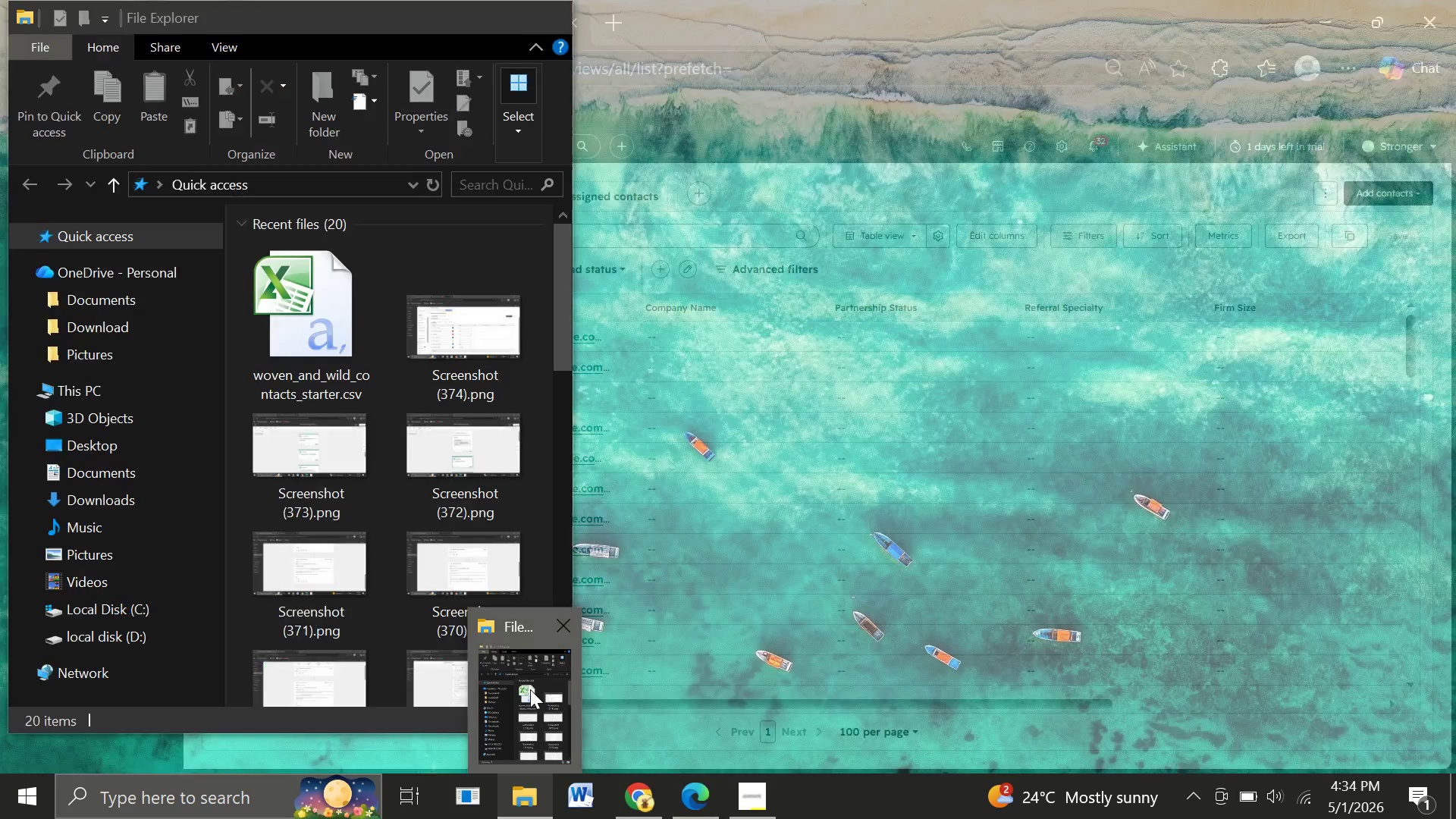 
left_click([530, 689])
 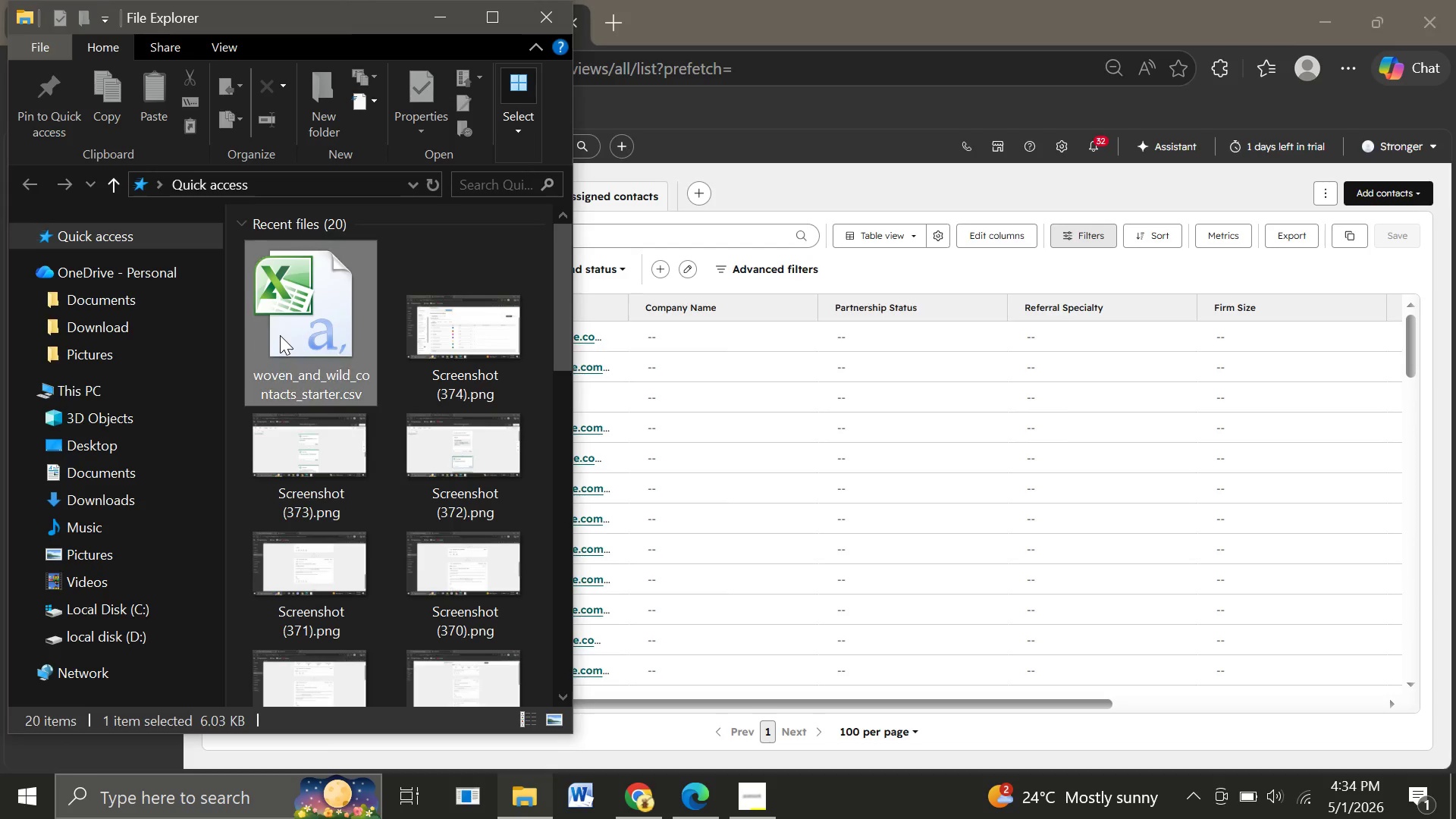 
double_click([280, 335])
 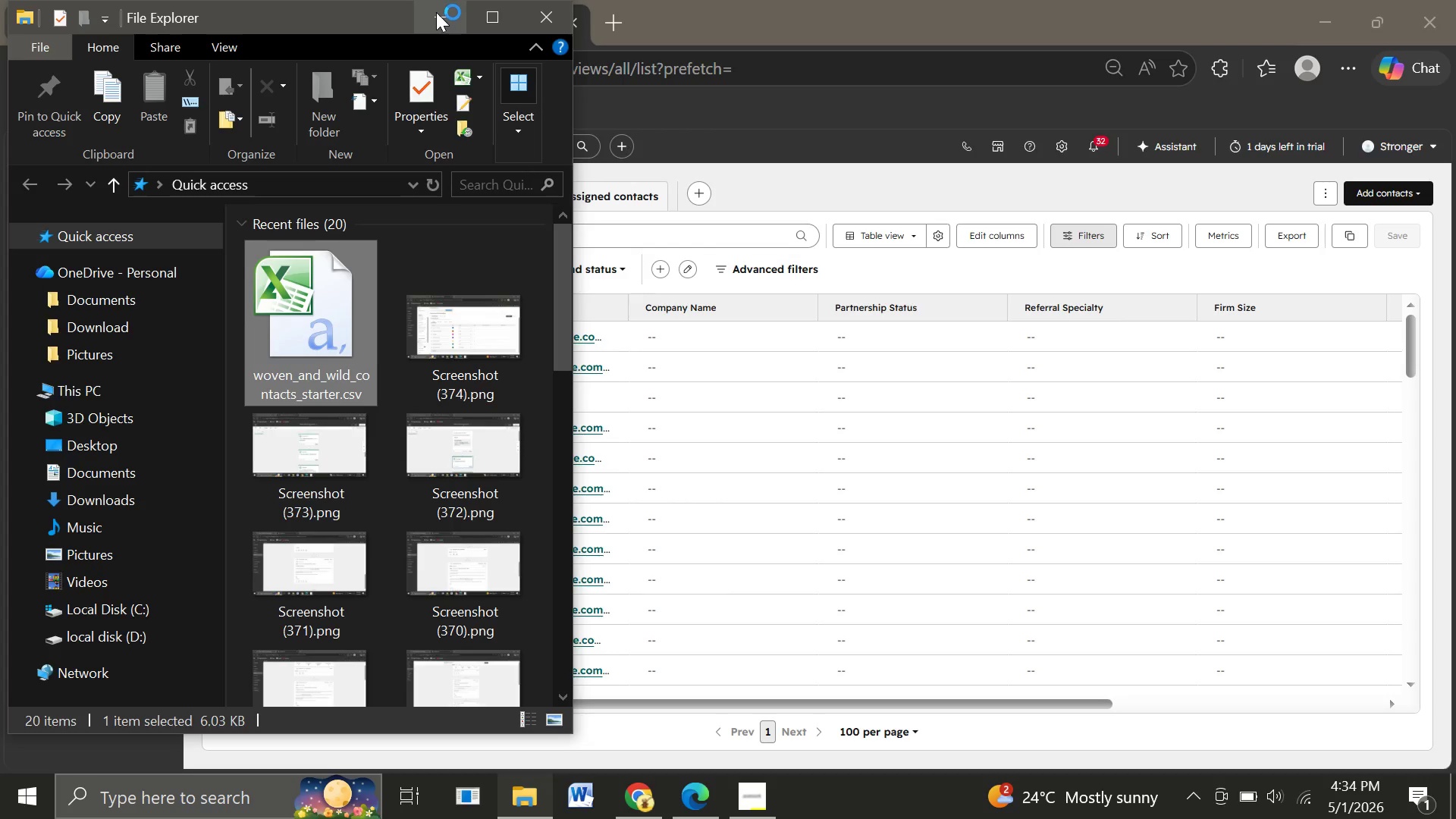 
left_click([436, 12])
 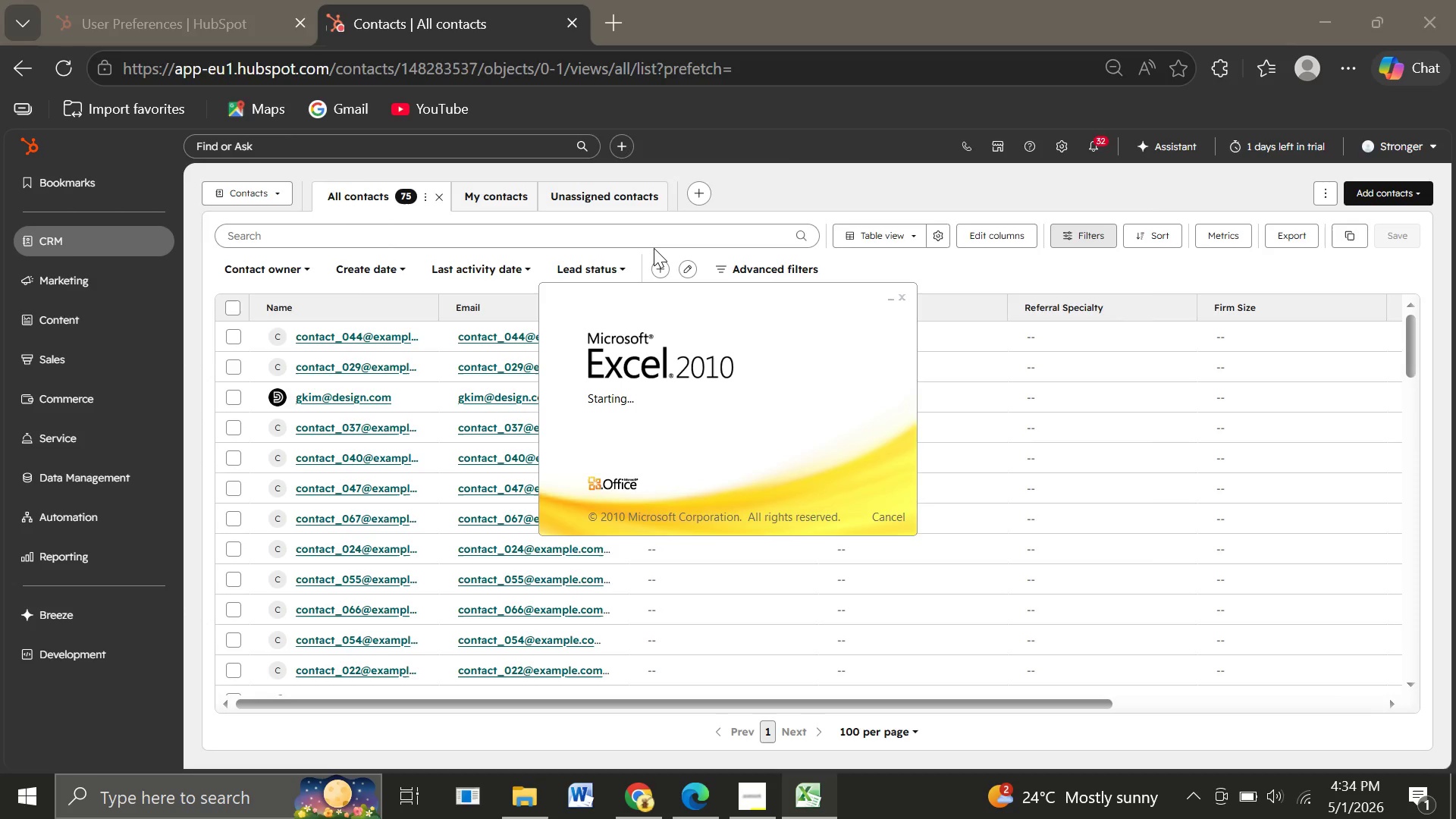 
wait(15.67)
 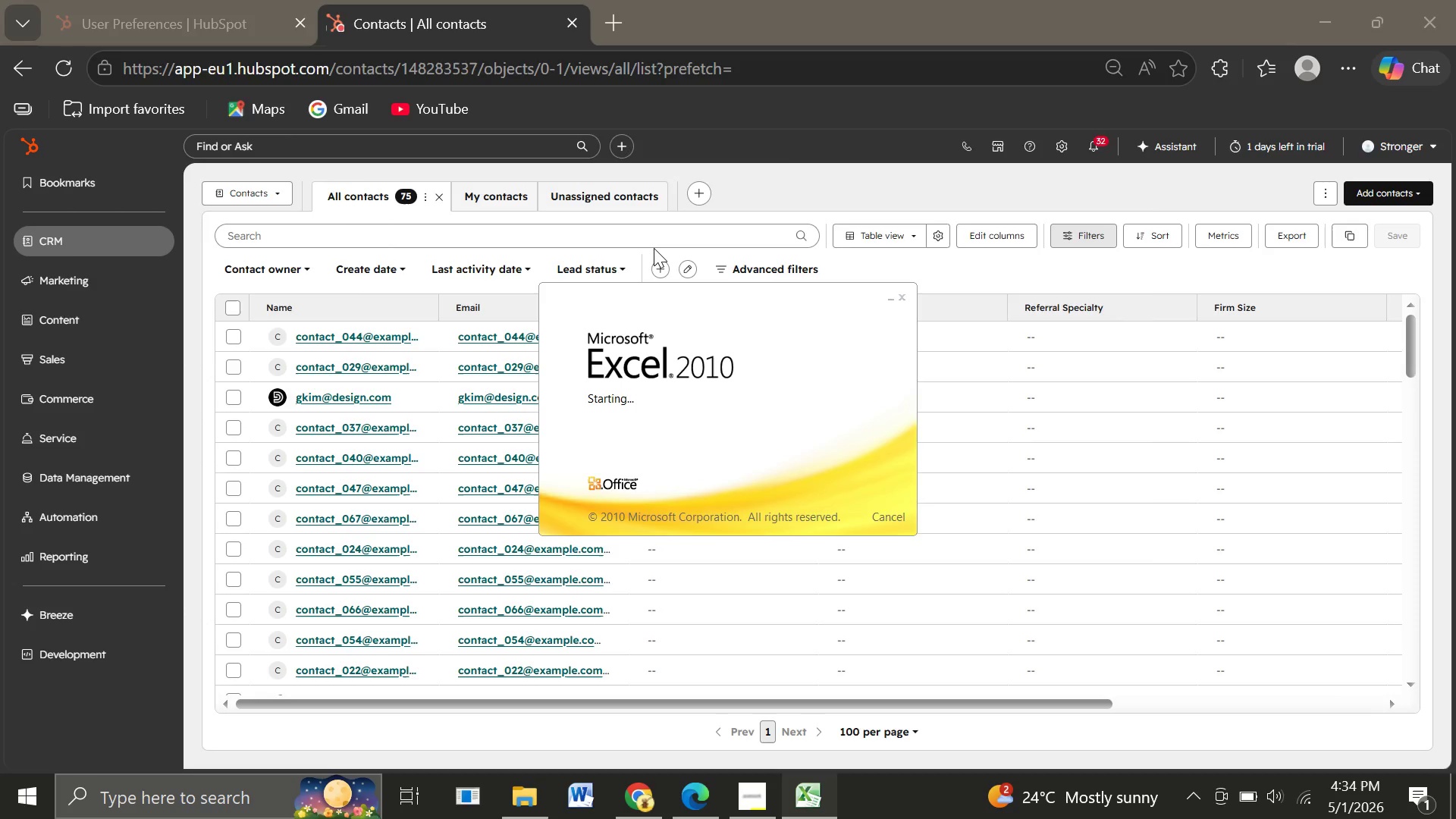 
left_click([873, 92])
 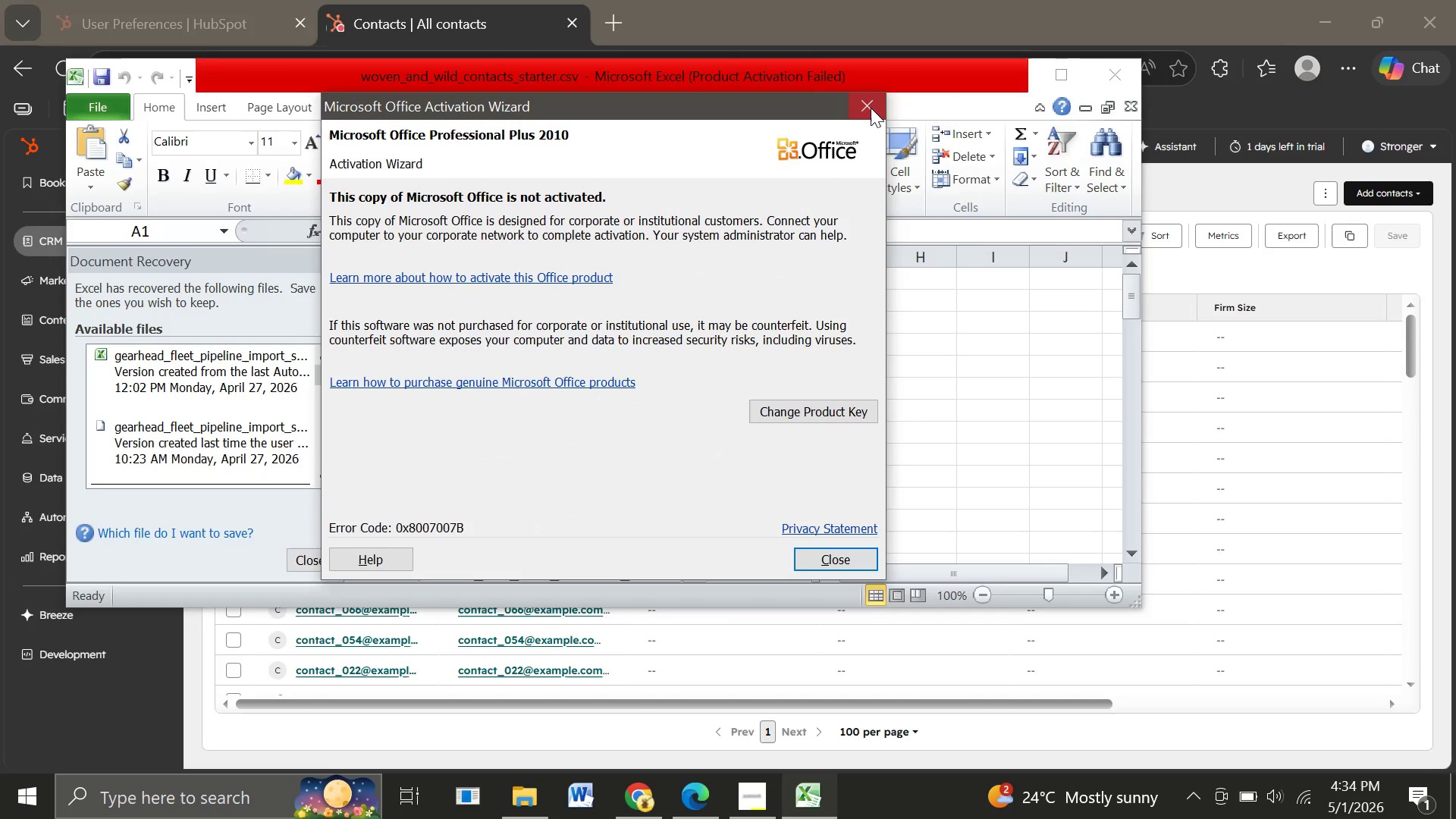 
left_click([871, 108])
 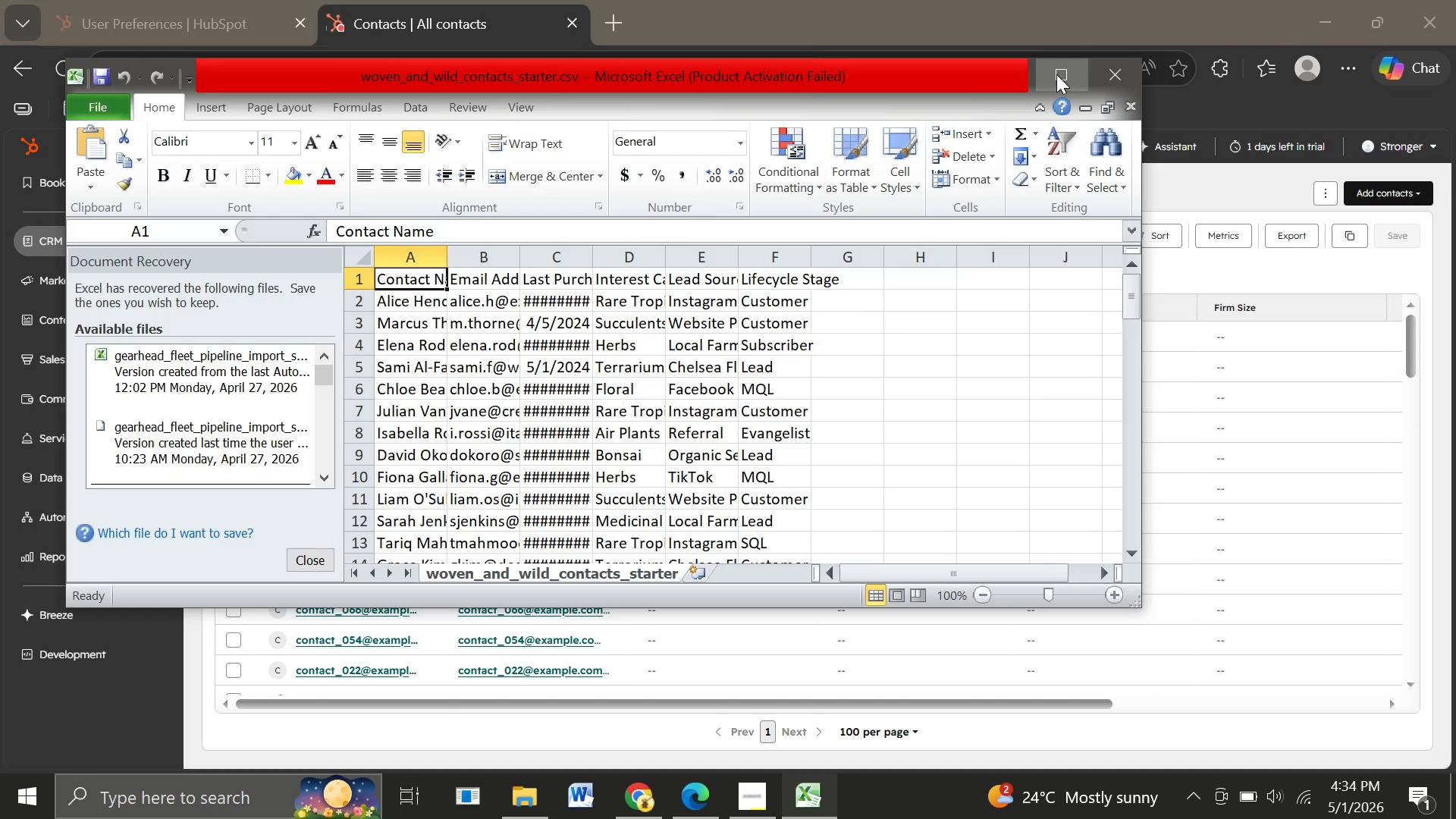 
left_click([1056, 74])
 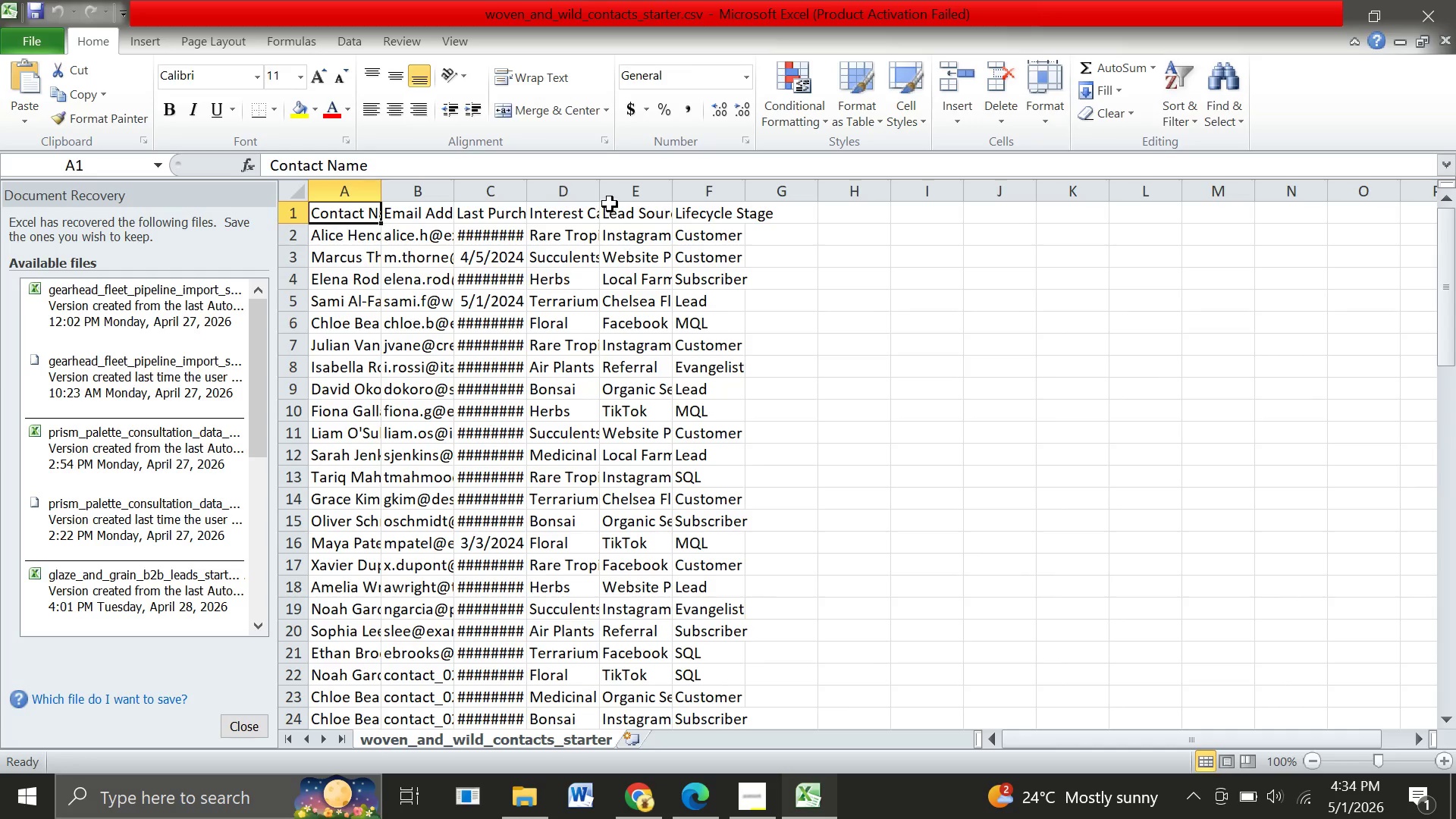 
left_click_drag(start_coordinate=[599, 191], to_coordinate=[636, 192])
 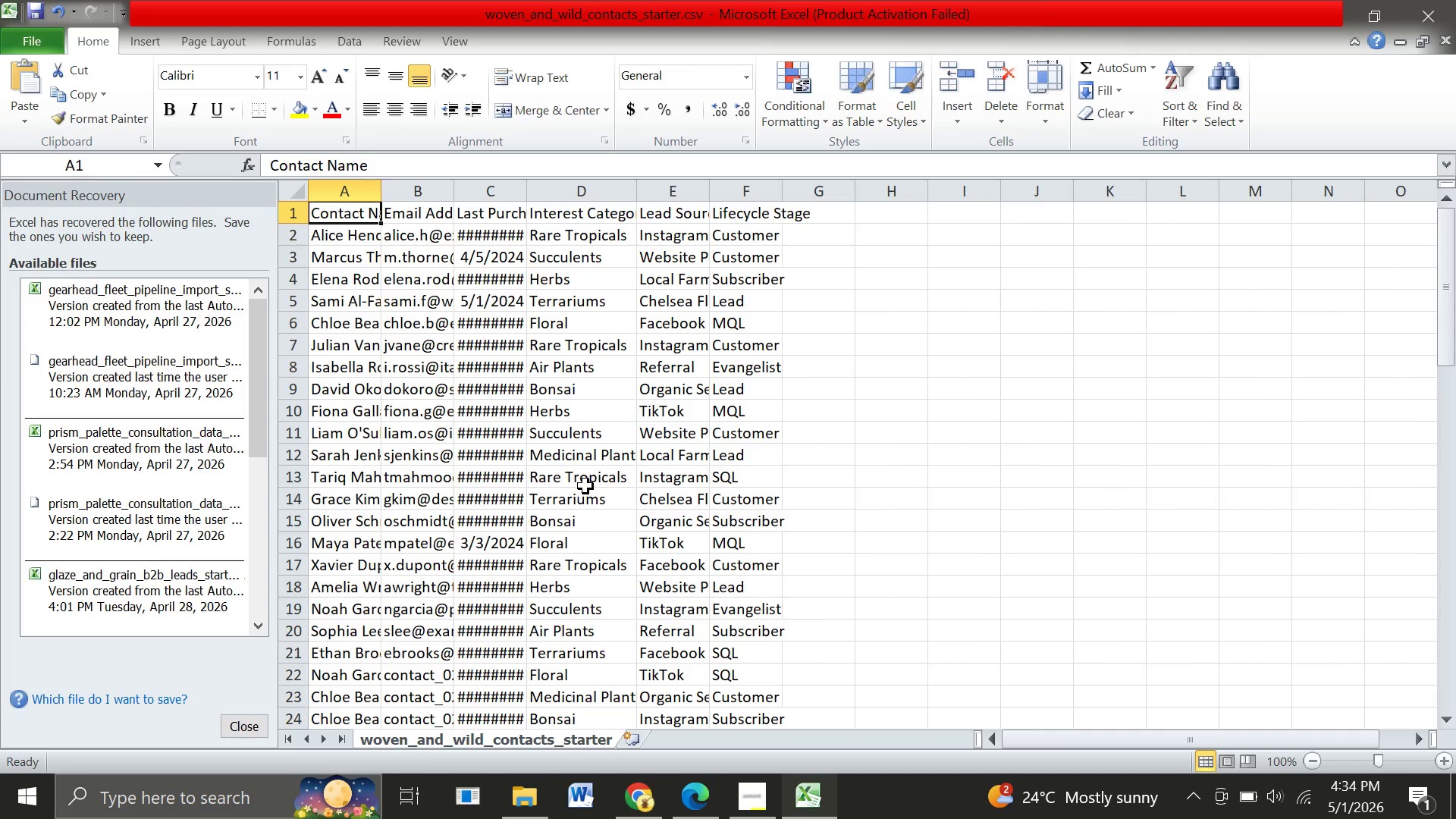 
wait(6.34)
 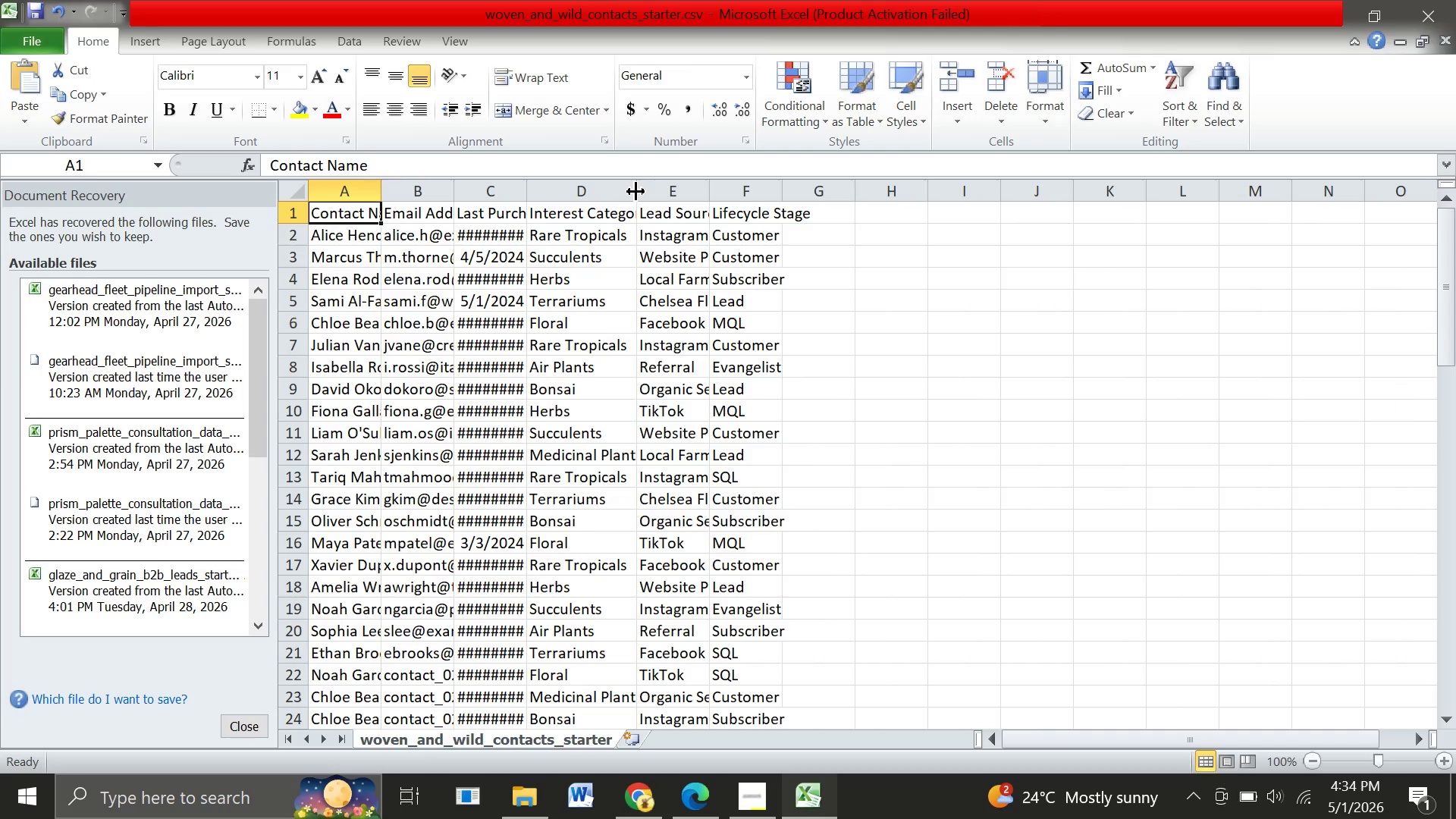 
scroll: coordinate [585, 483], scroll_direction: down, amount: 3.0
 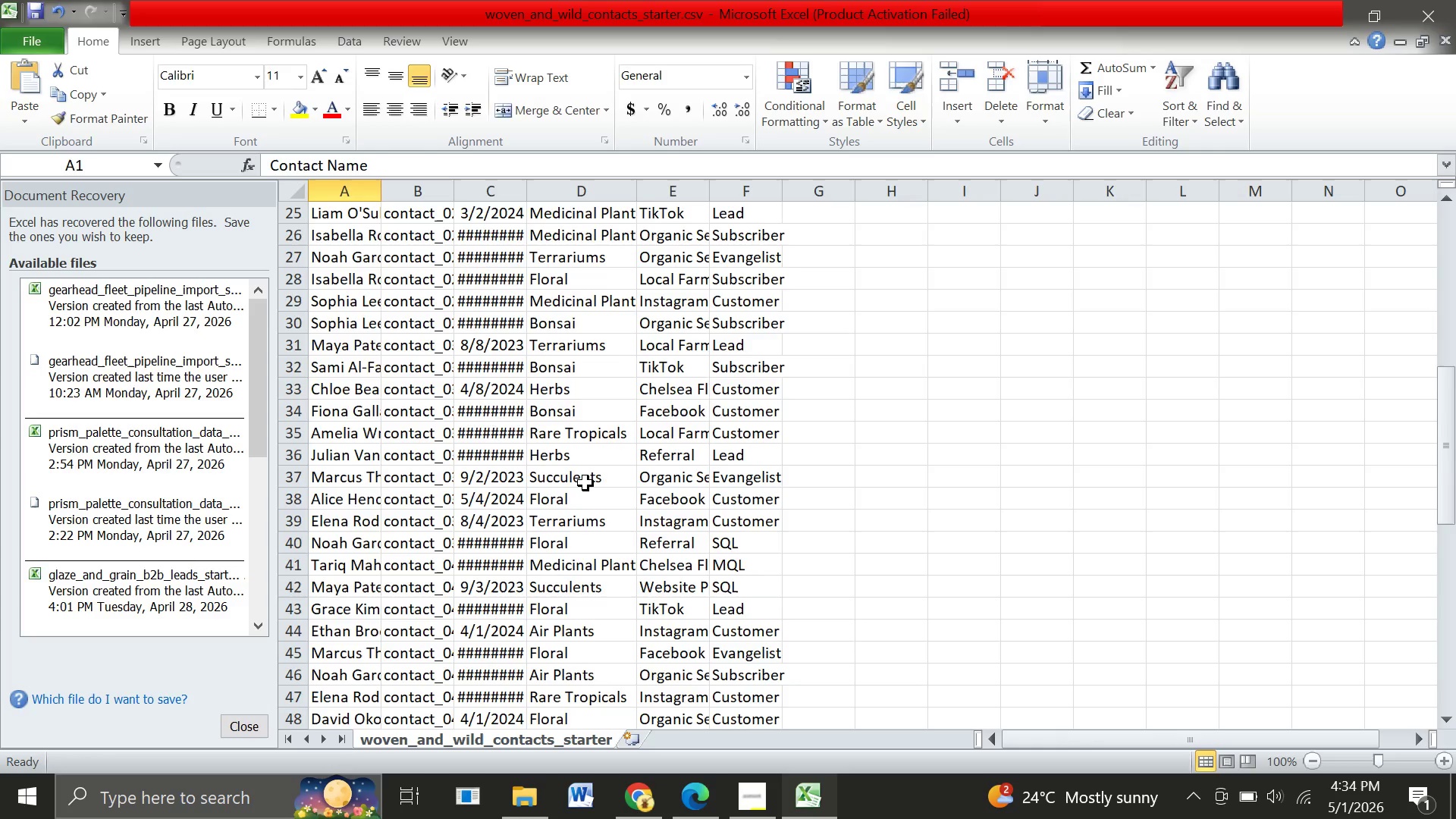 
scroll: coordinate [585, 483], scroll_direction: up, amount: 20.0
 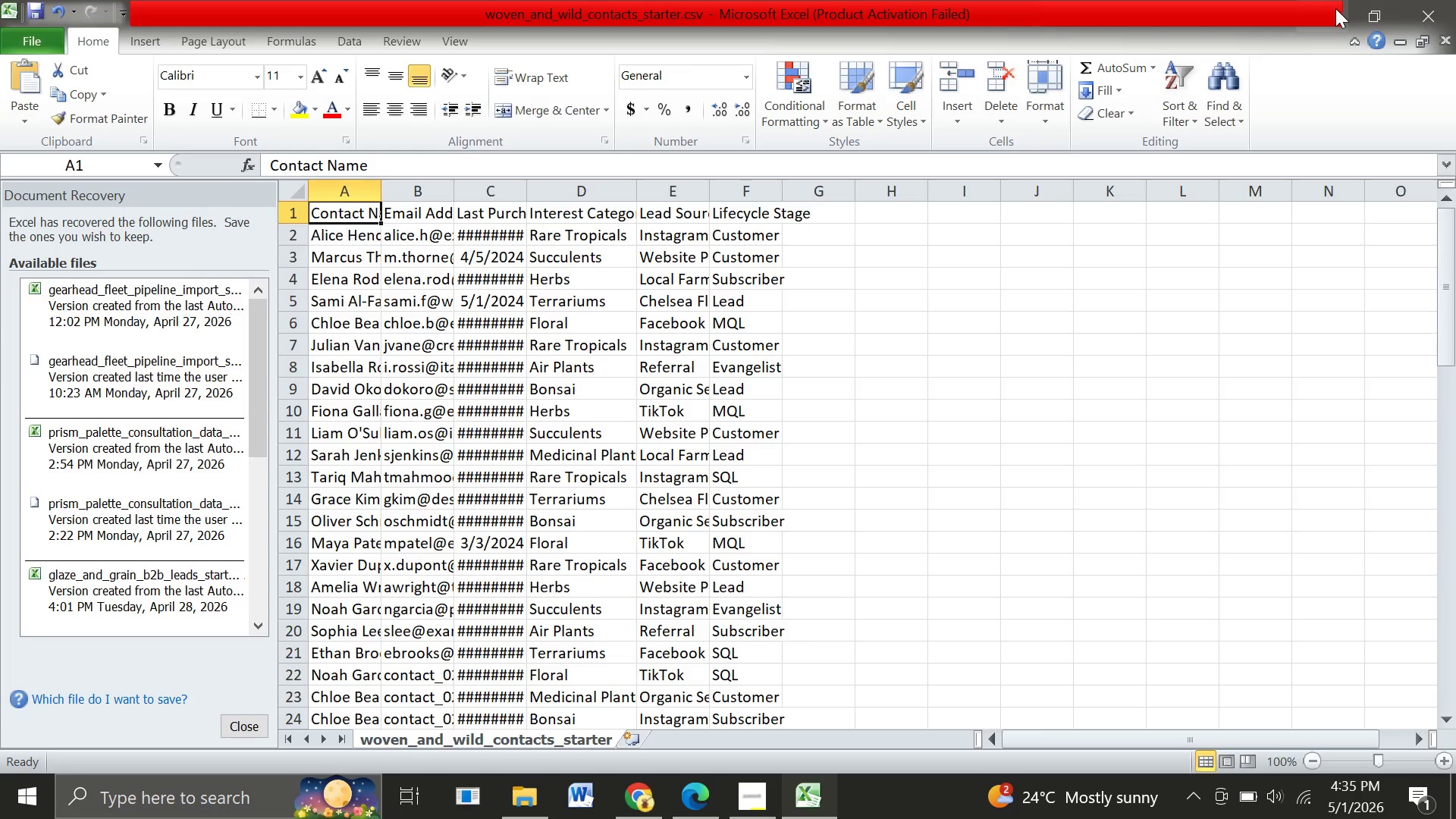 
left_click([1330, 11])
 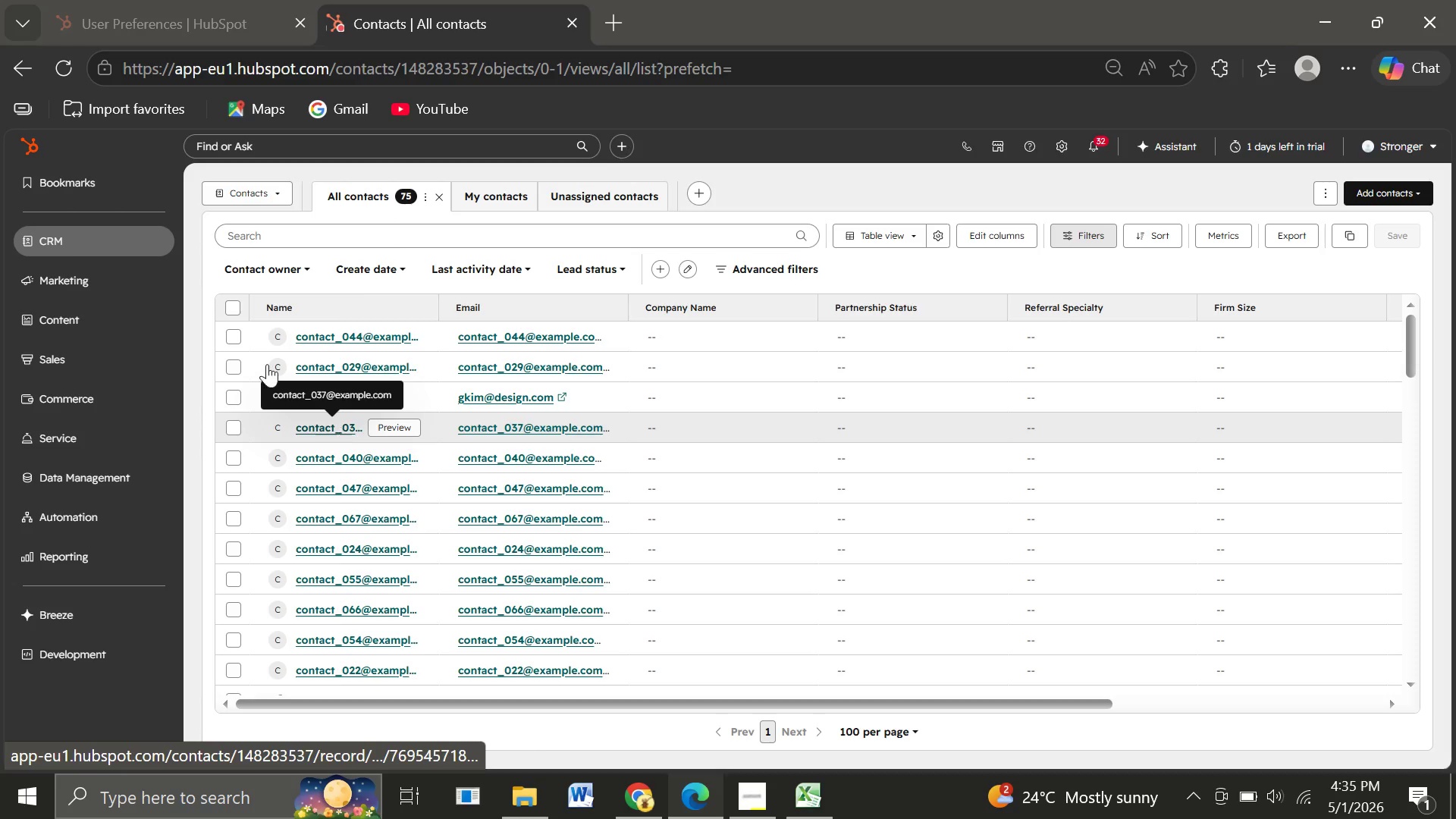 
mouse_move([224, 307])
 